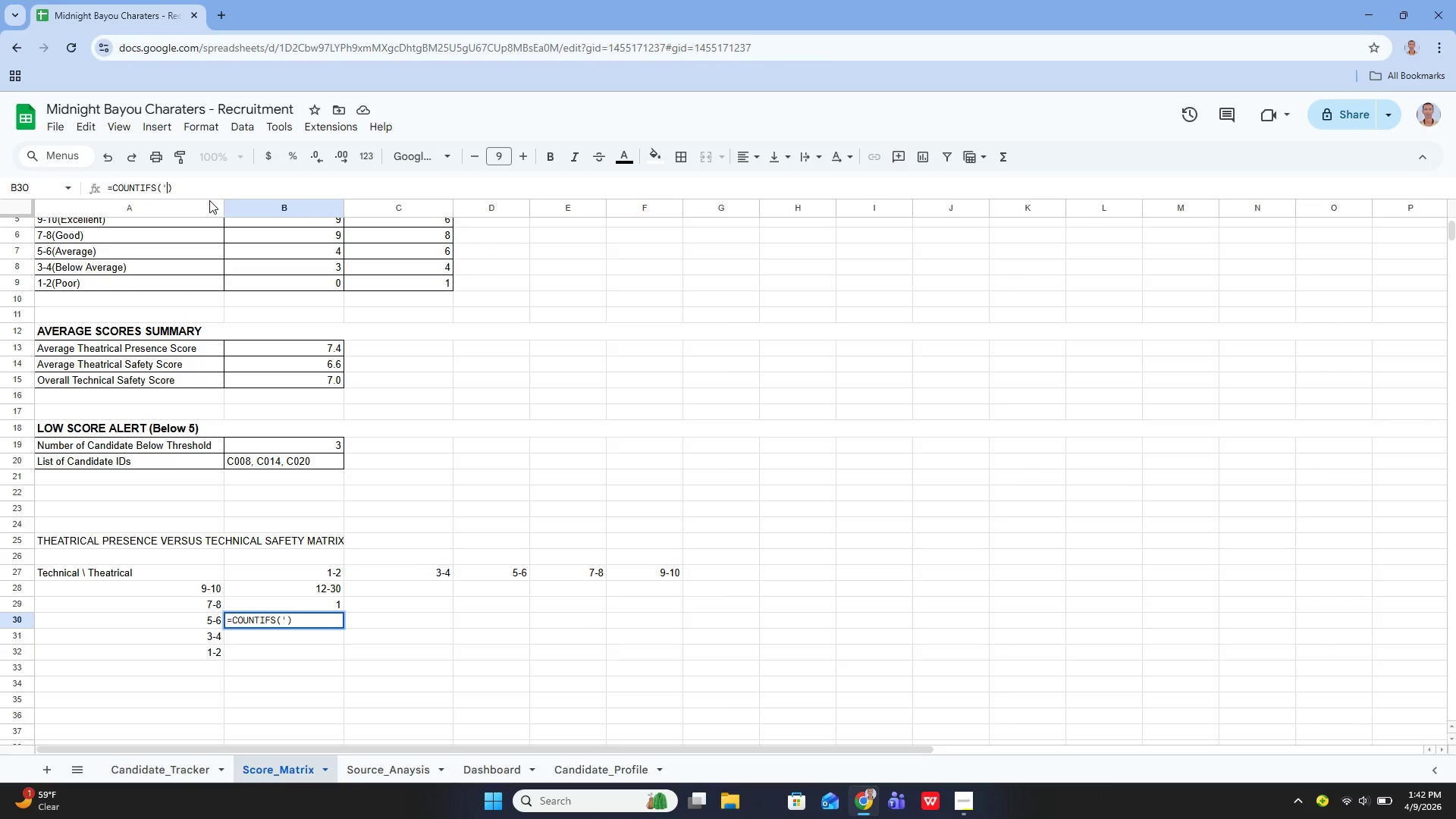 
key(Quote)
 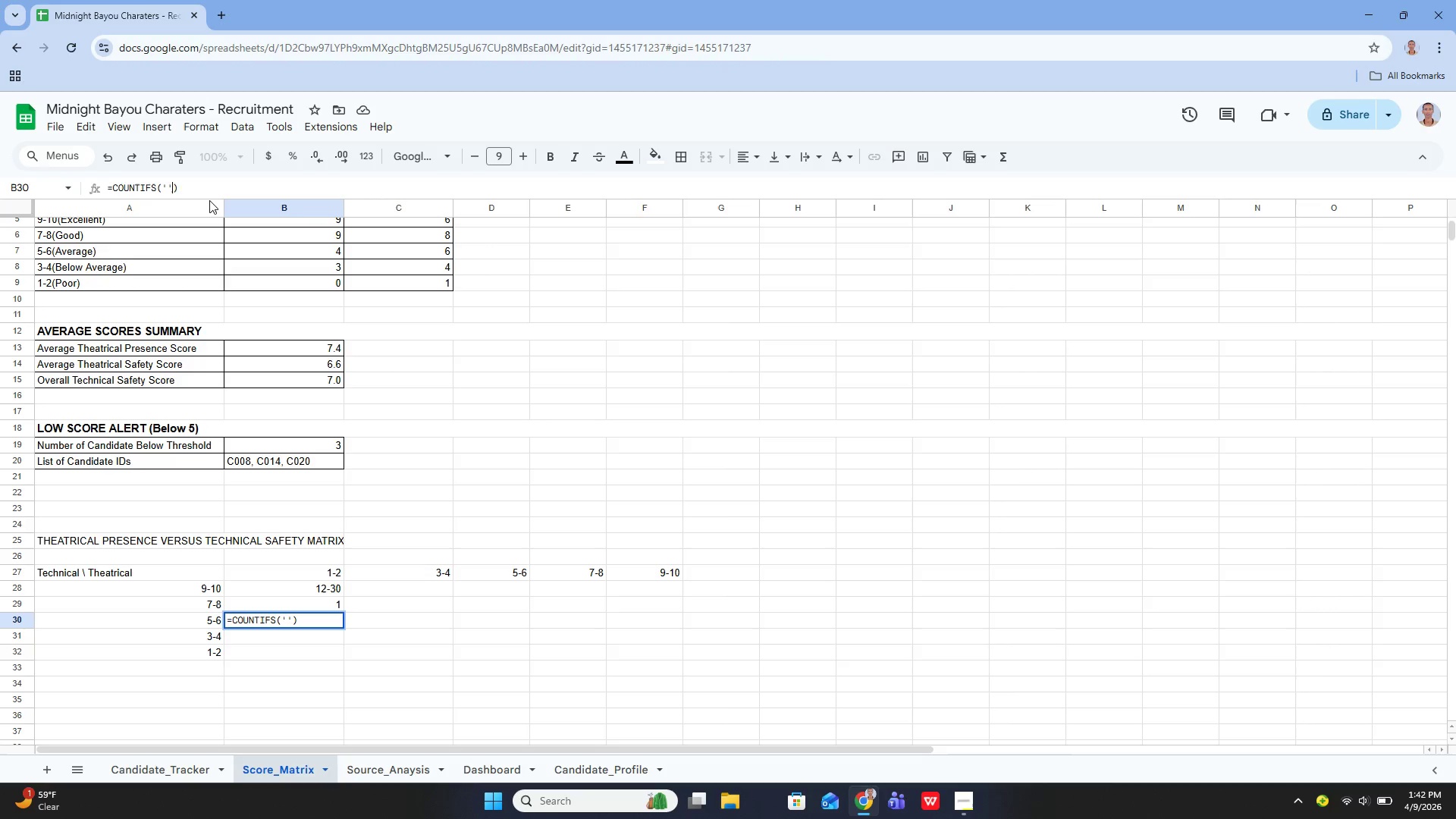 
key(ArrowLeft)
 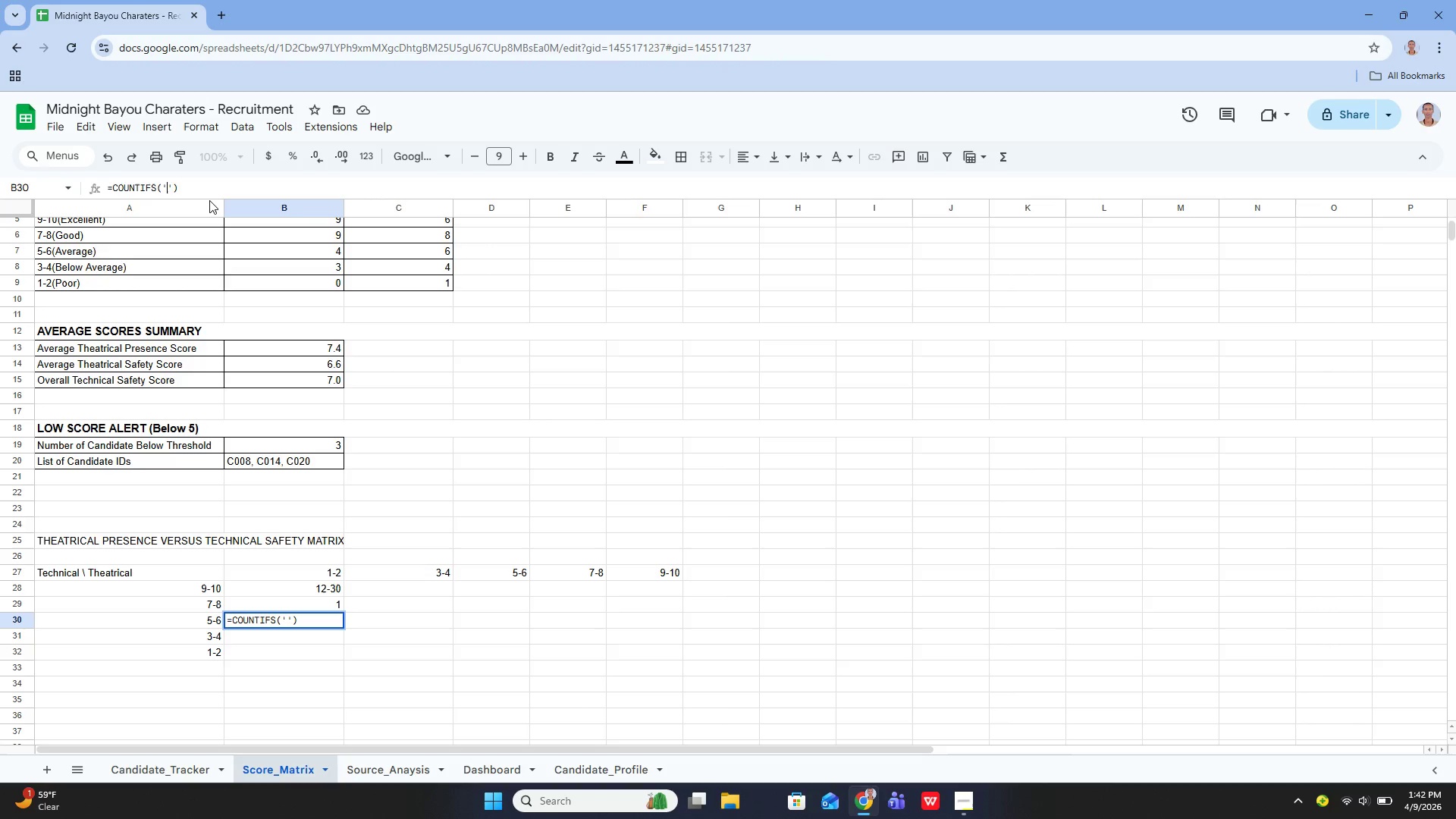 
type(Candidate )
key(Backspace)
type()Tracker)
 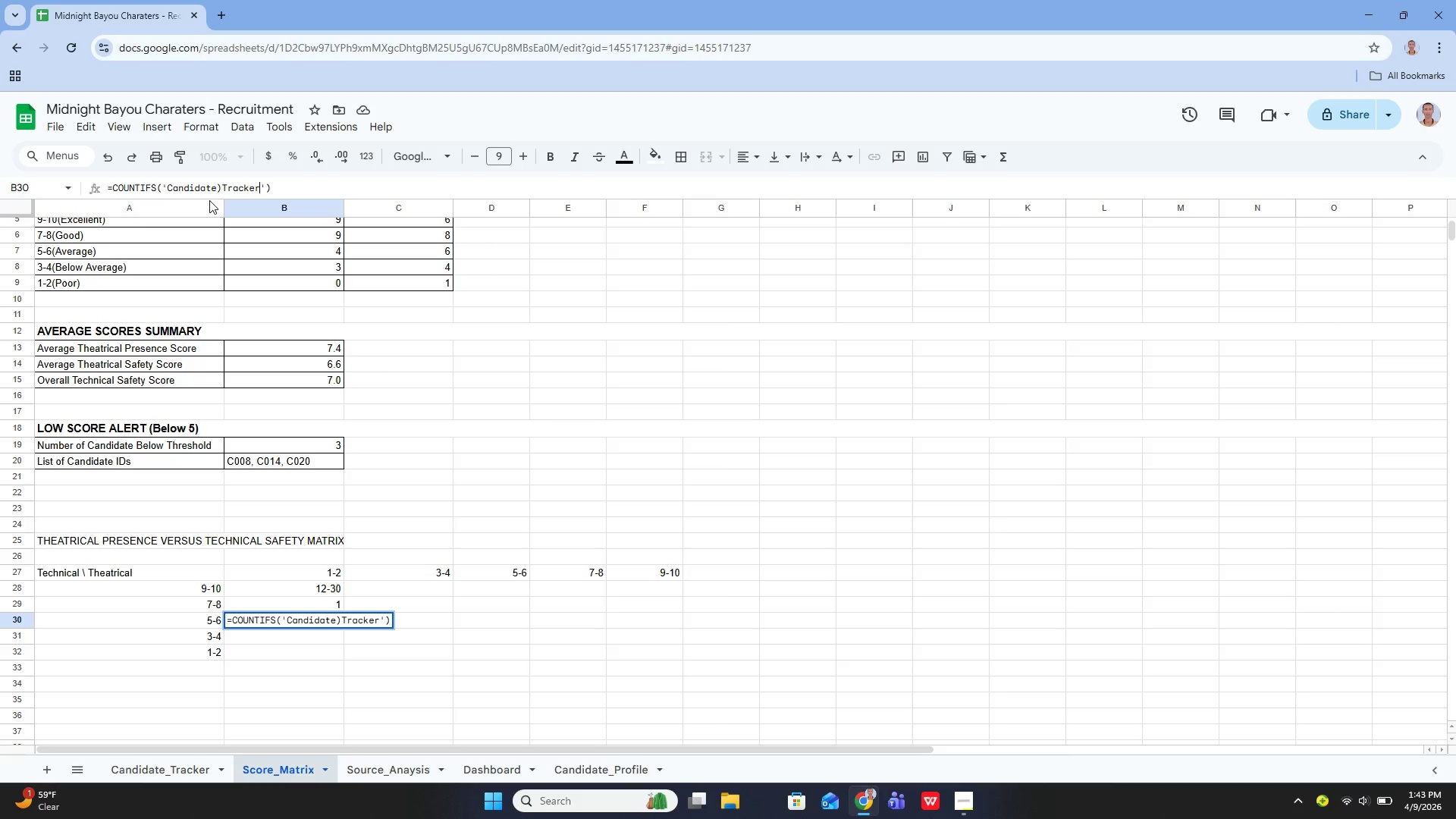 
key(ArrowLeft)
 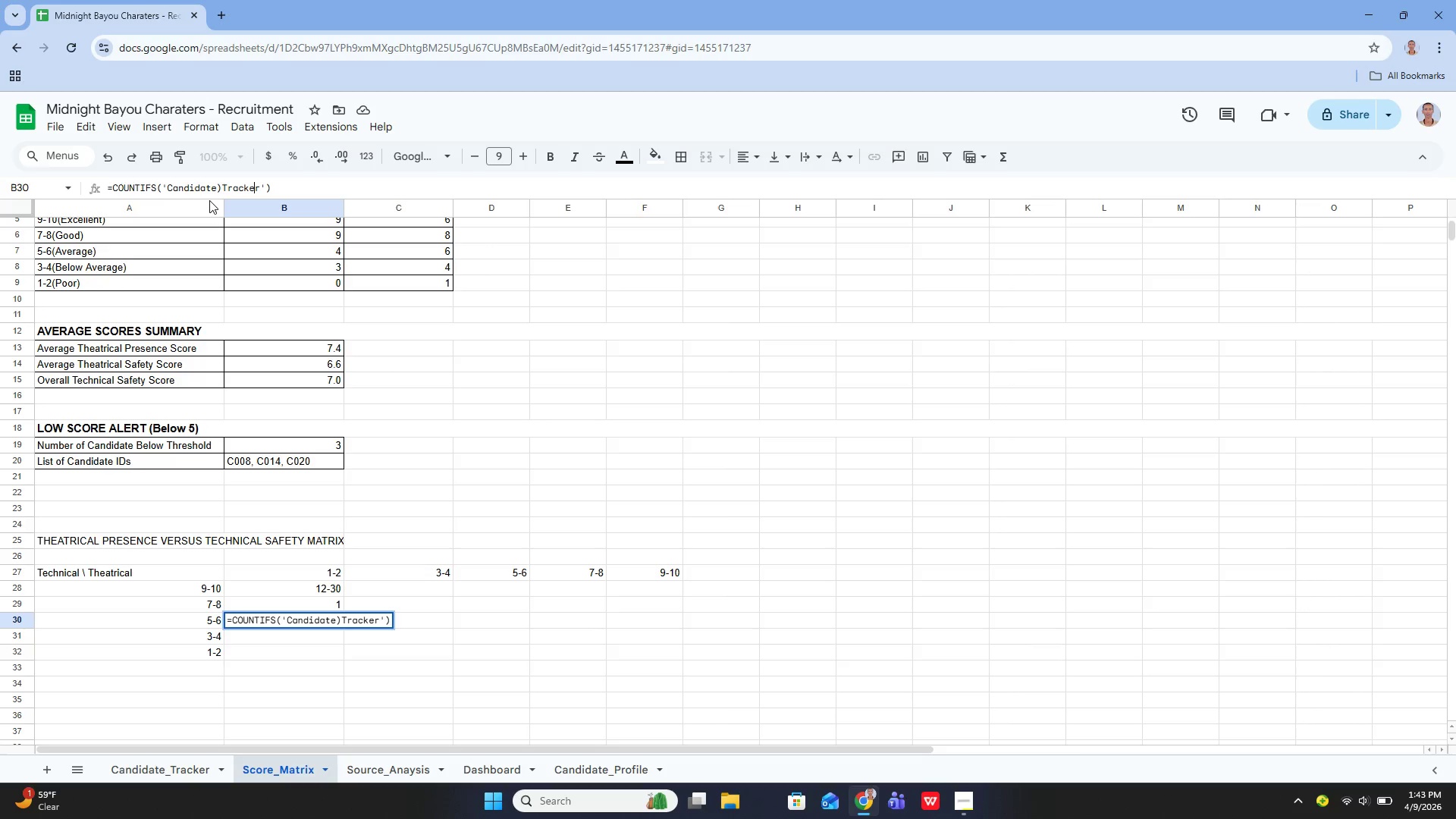 
key(ArrowLeft)
 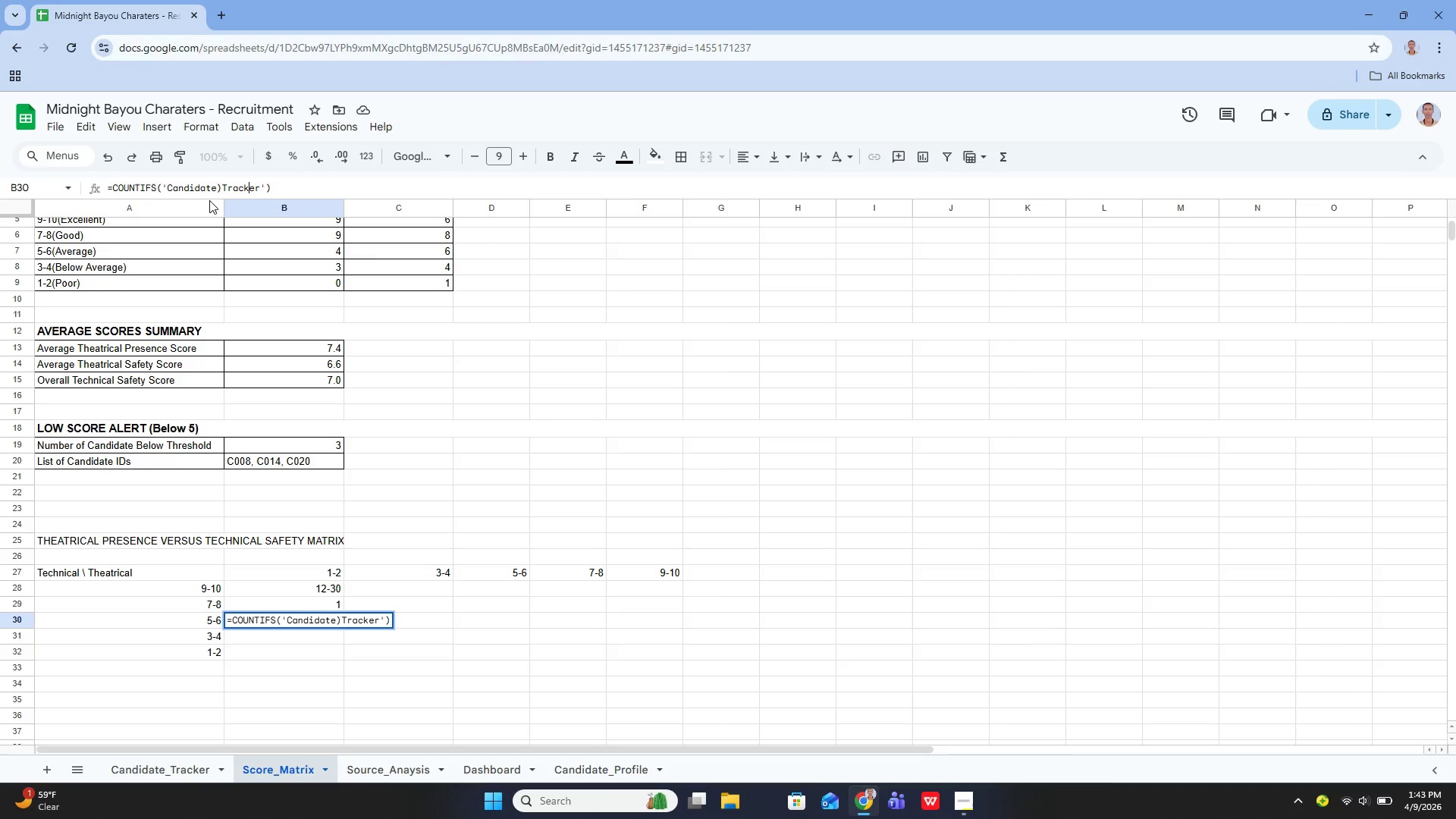 
key(ArrowLeft)
 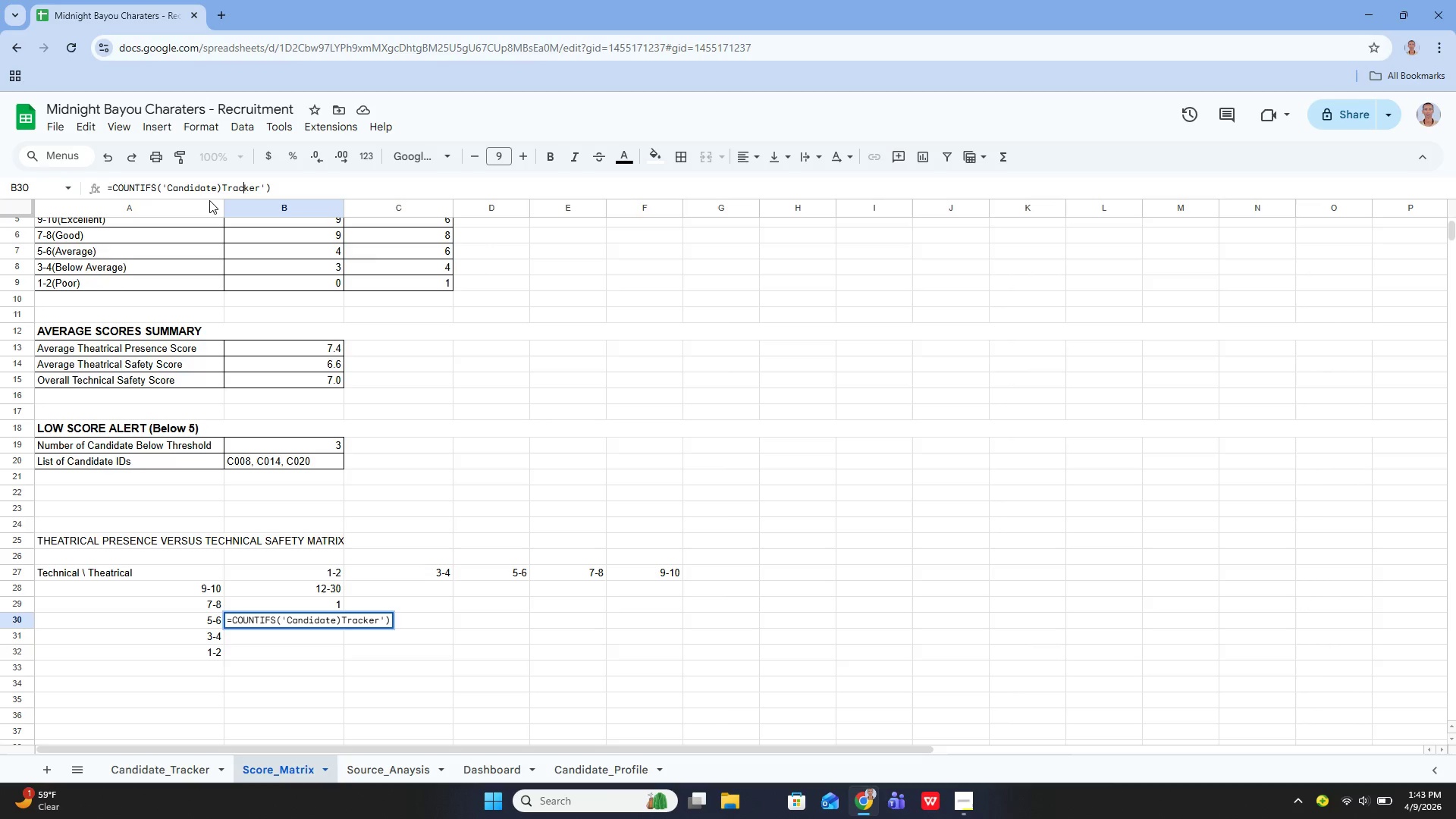 
key(ArrowLeft)
 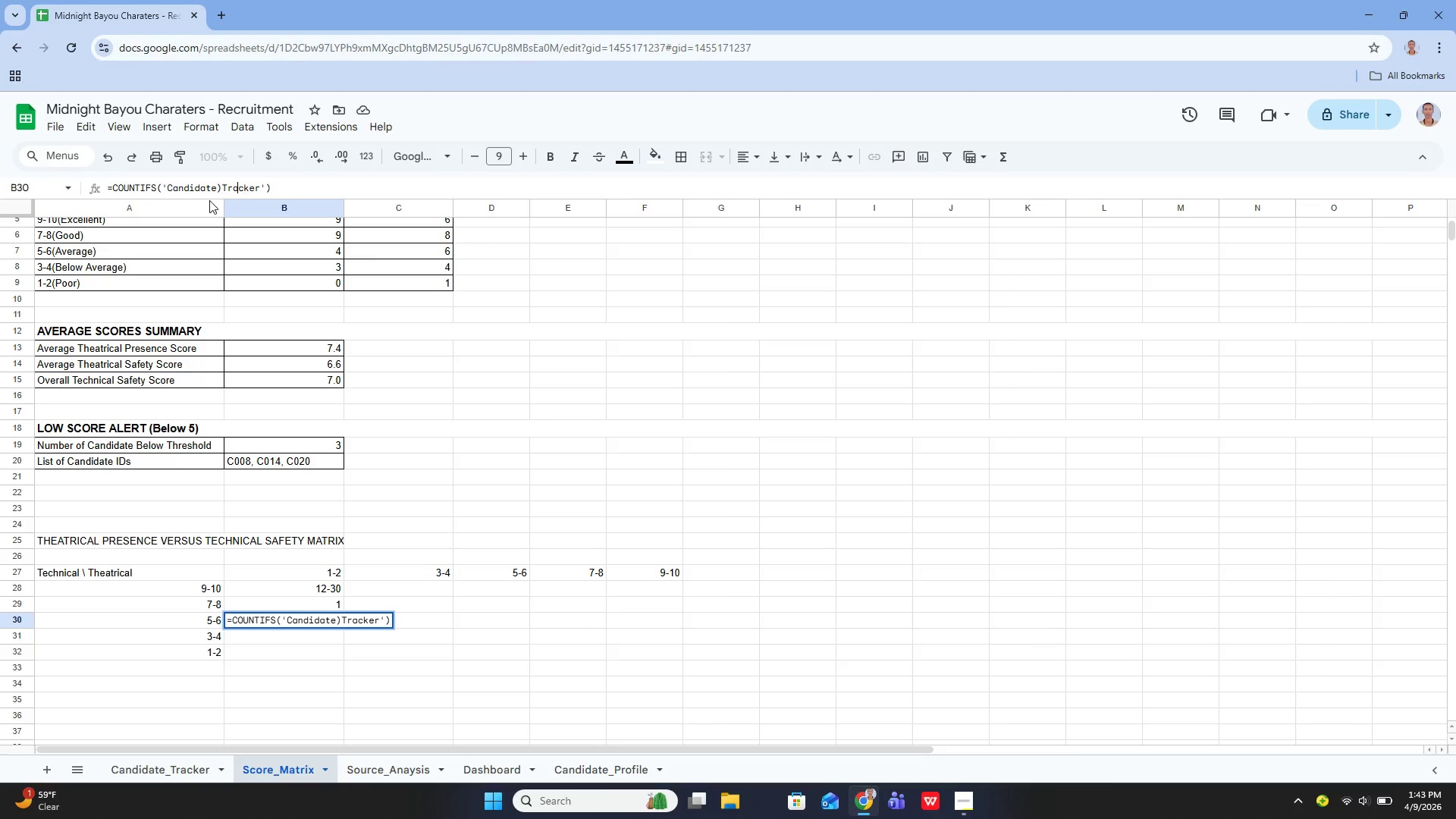 
key(ArrowLeft)
 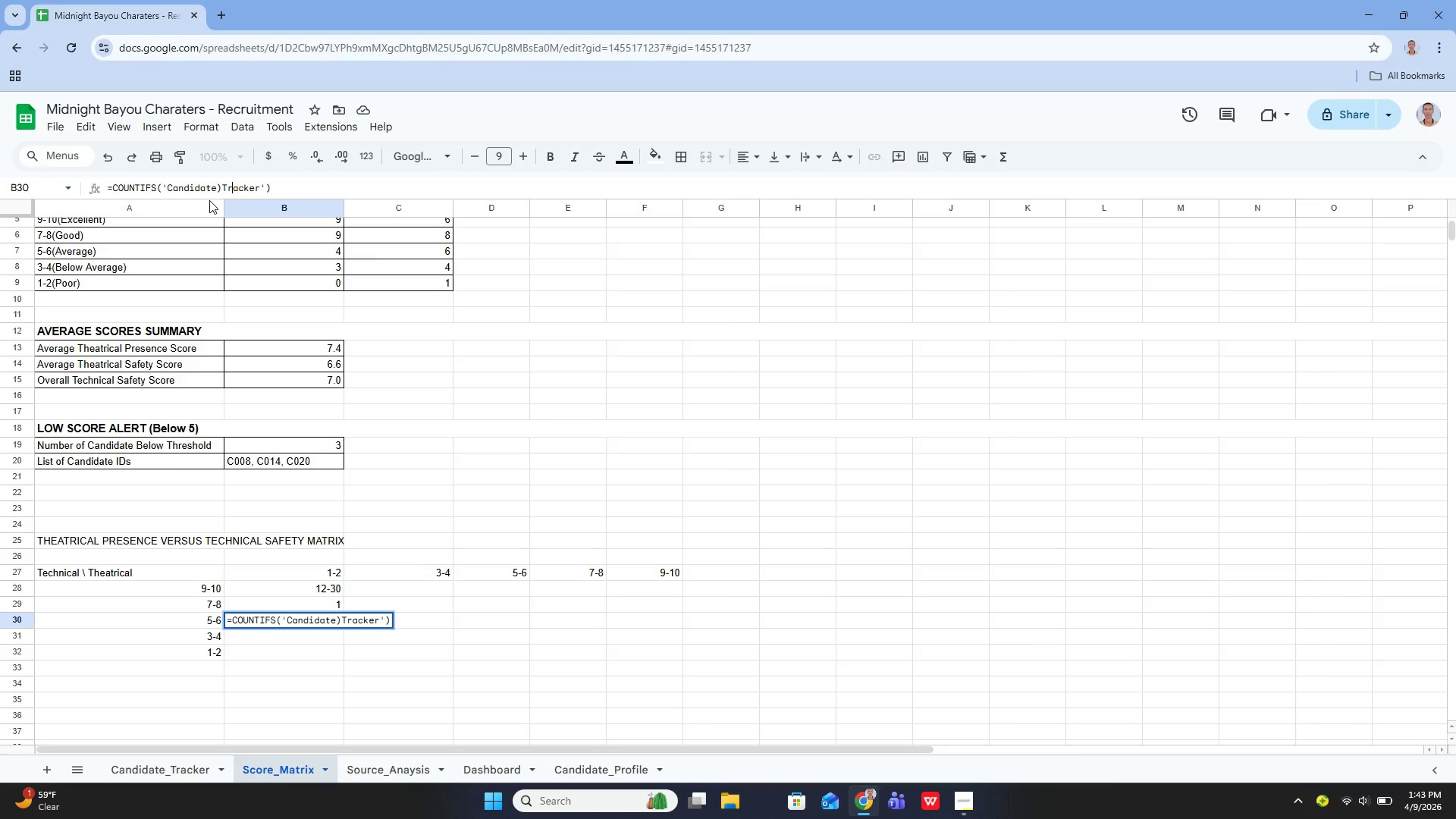 
key(ArrowLeft)
 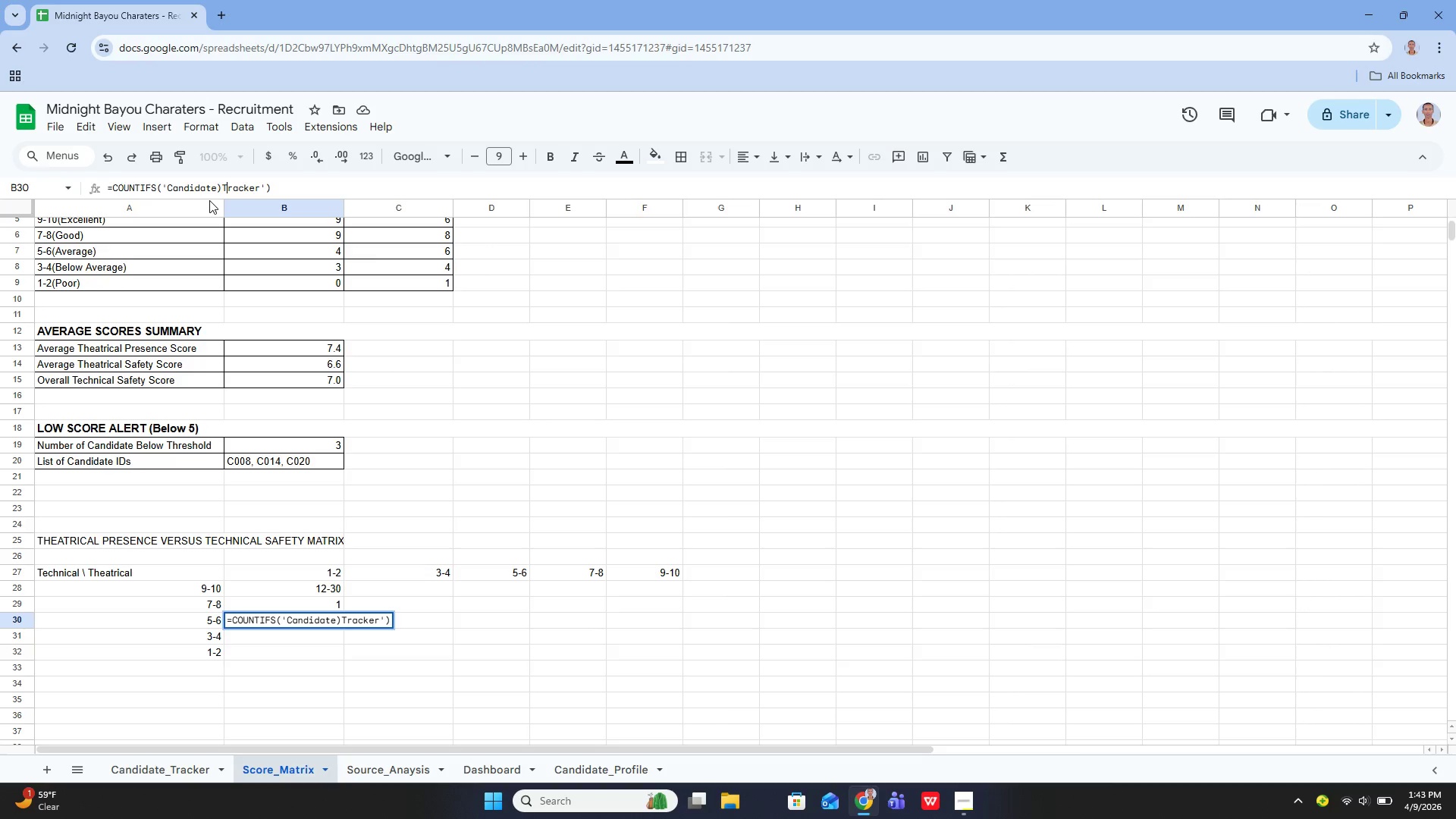 
key(ArrowLeft)
 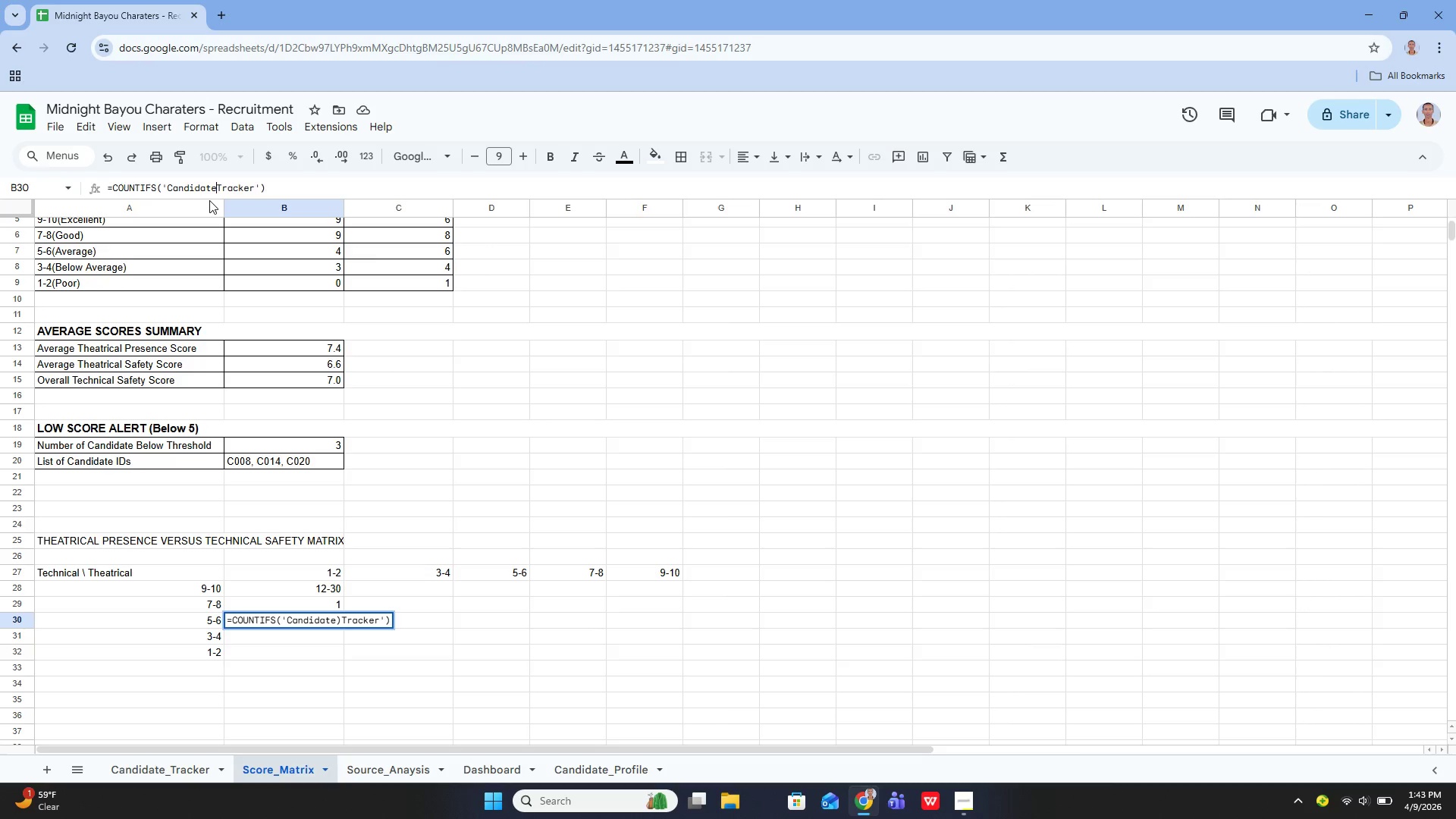 
key(Backspace)
 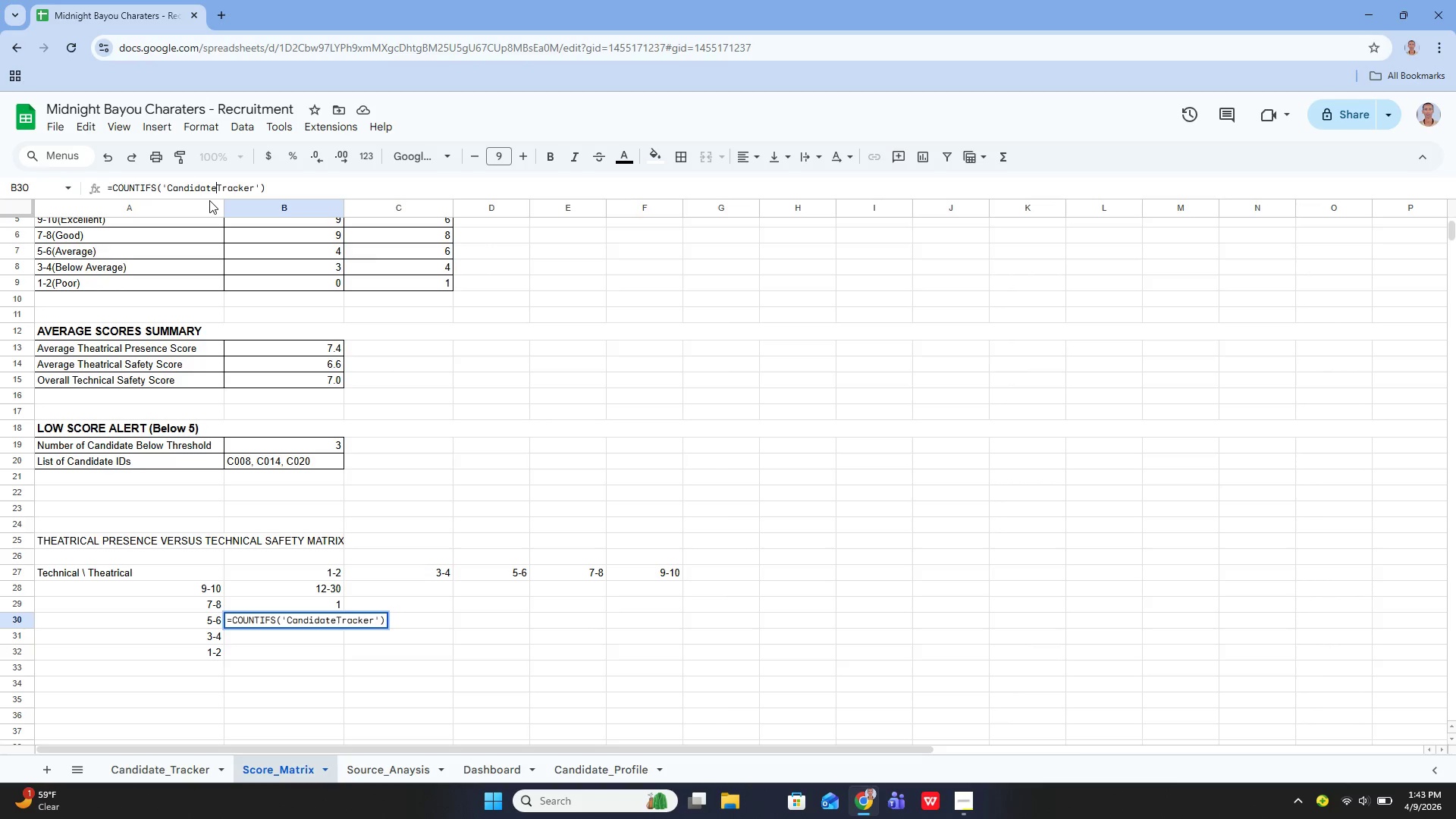 
key(Shift+ShiftLeft)
 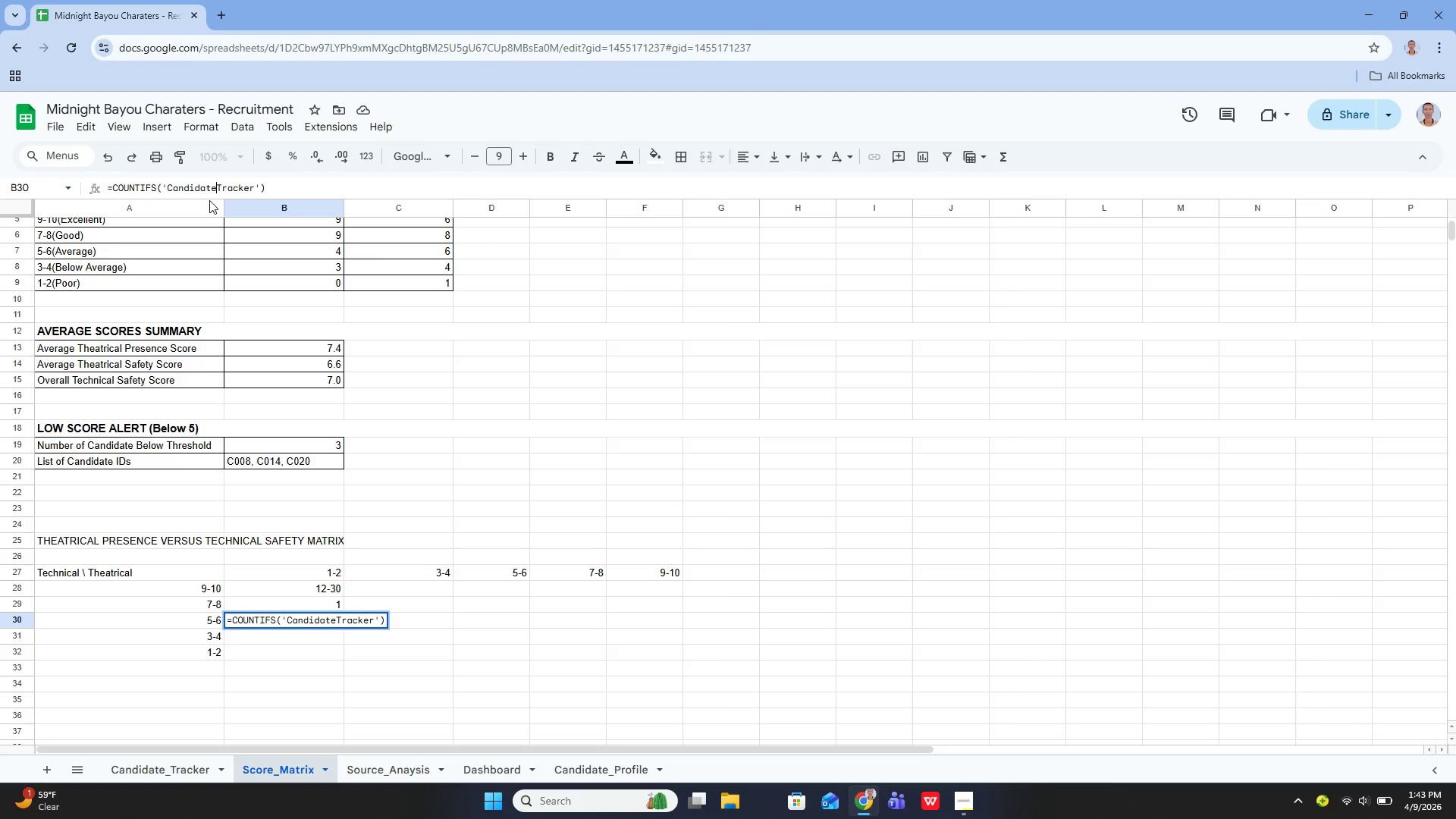 
key(Shift+Minus)
 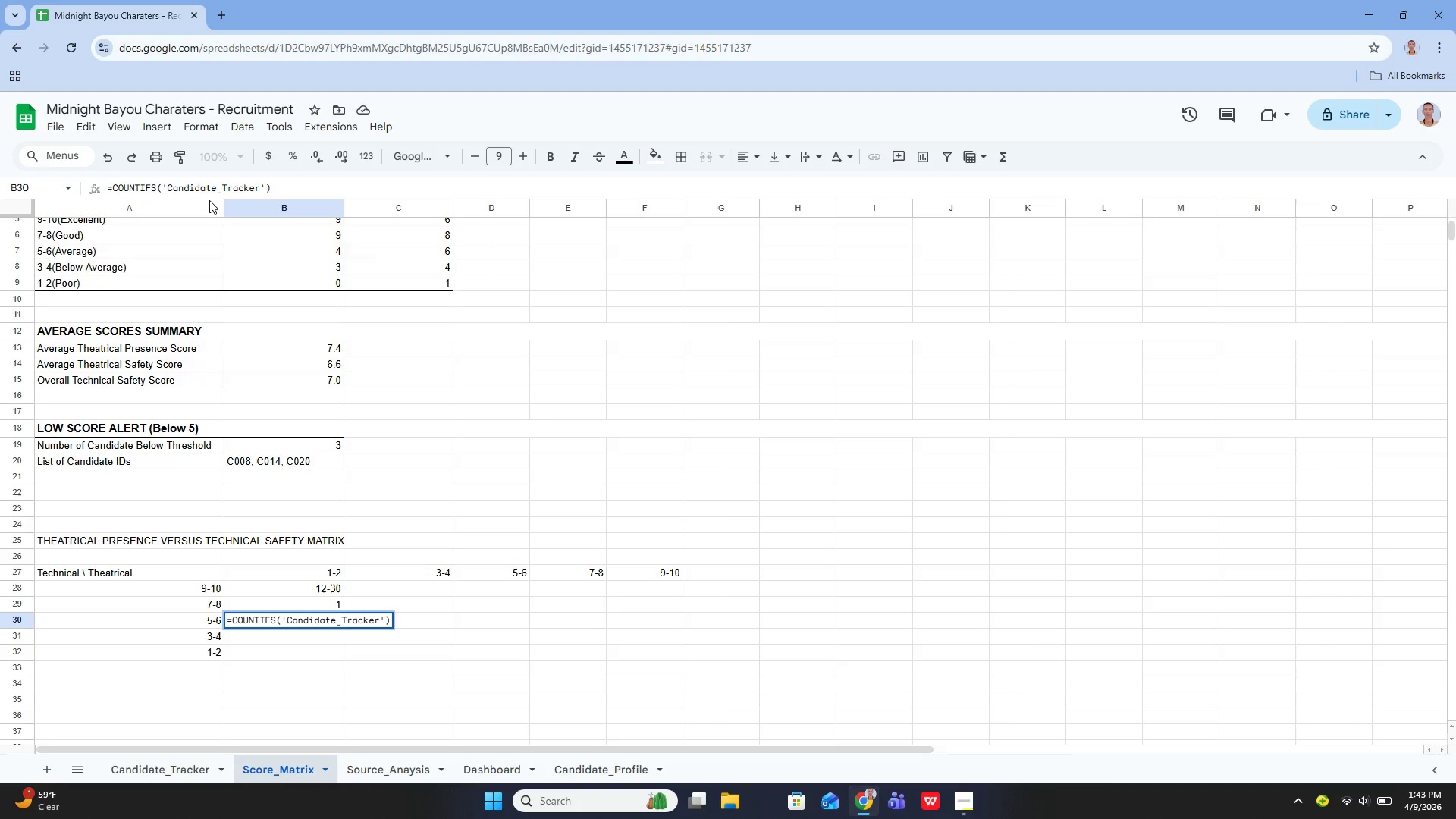 
key(ArrowRight)
 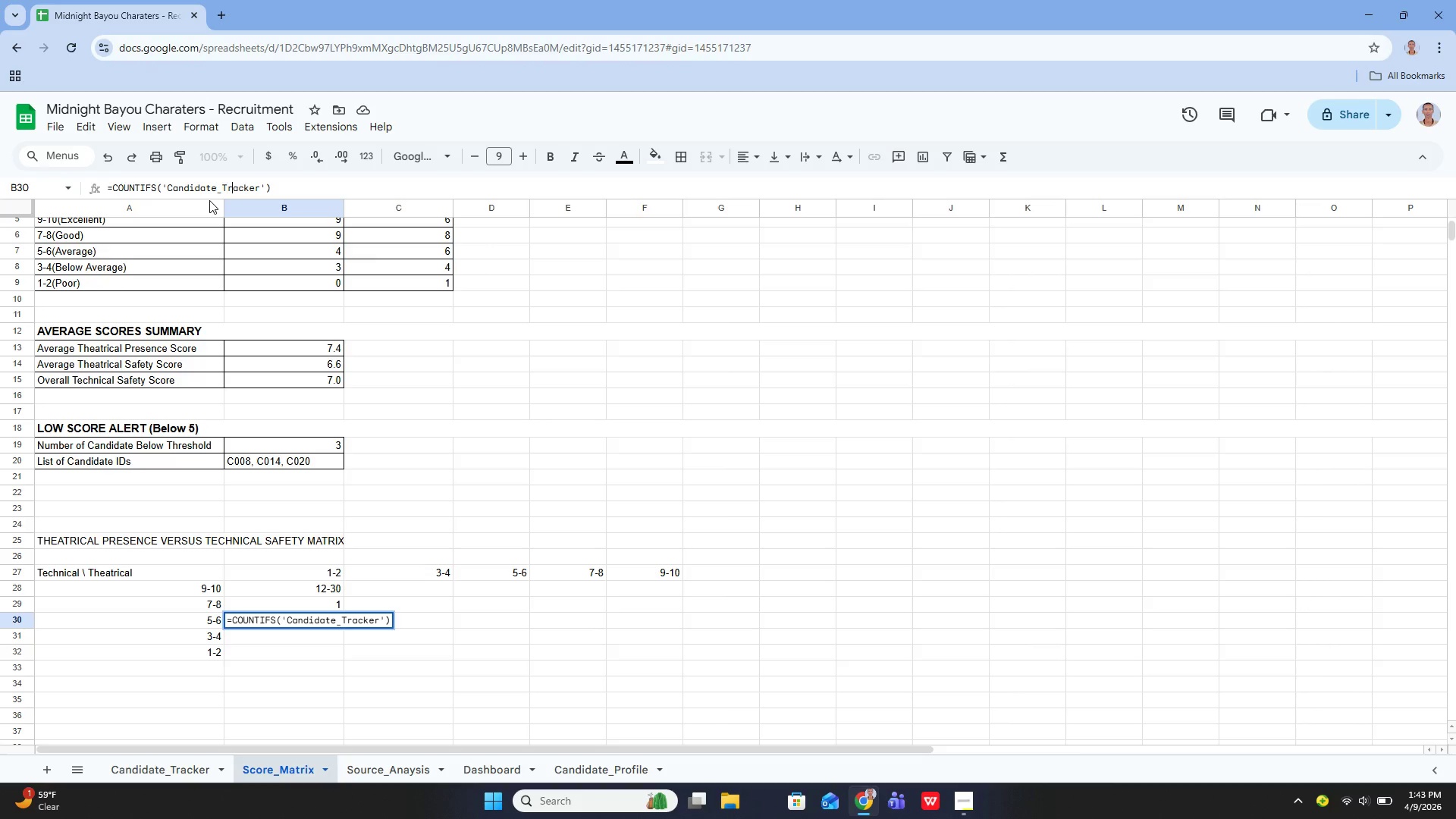 
key(ArrowRight)
 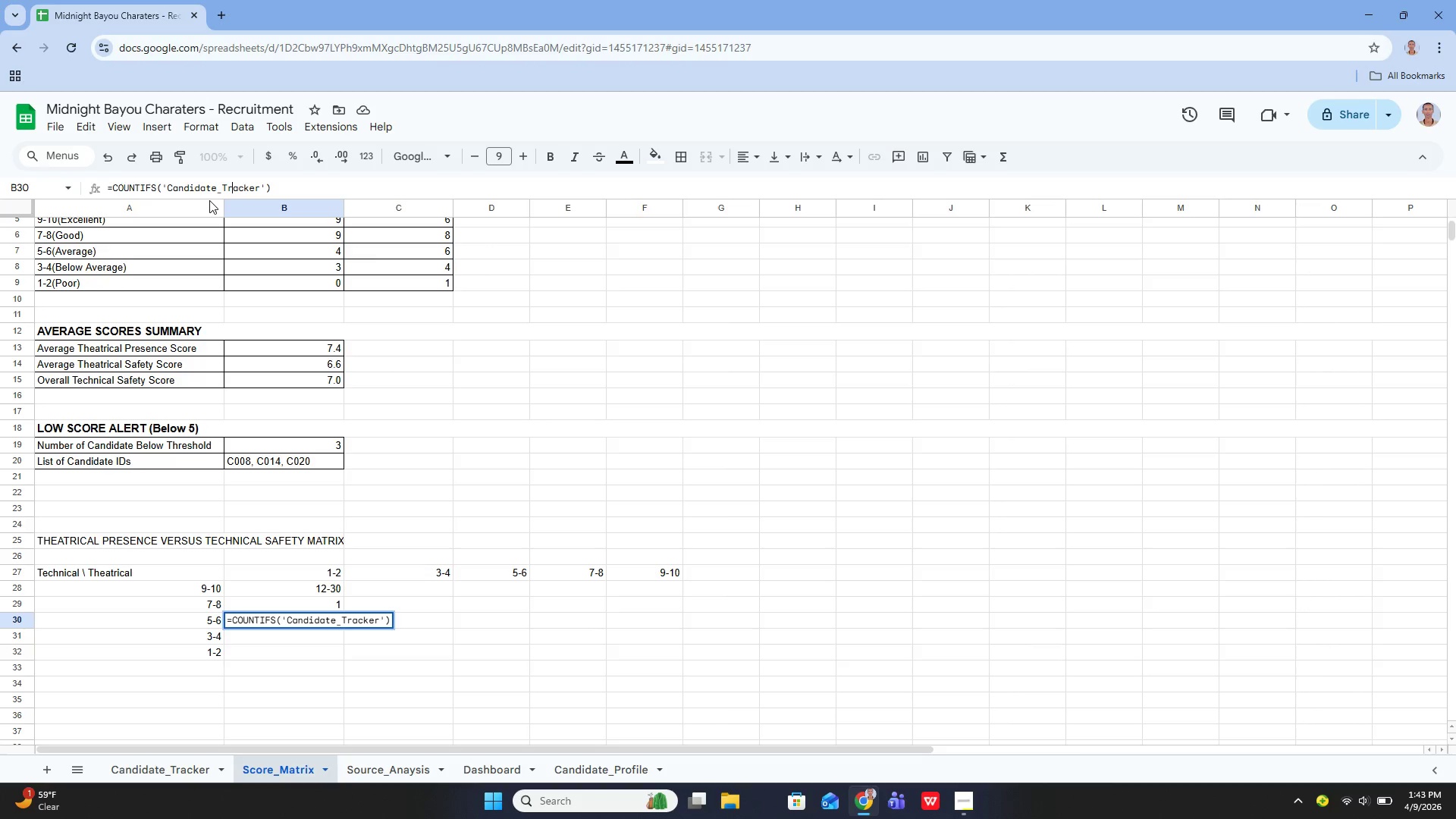 
key(ArrowRight)
 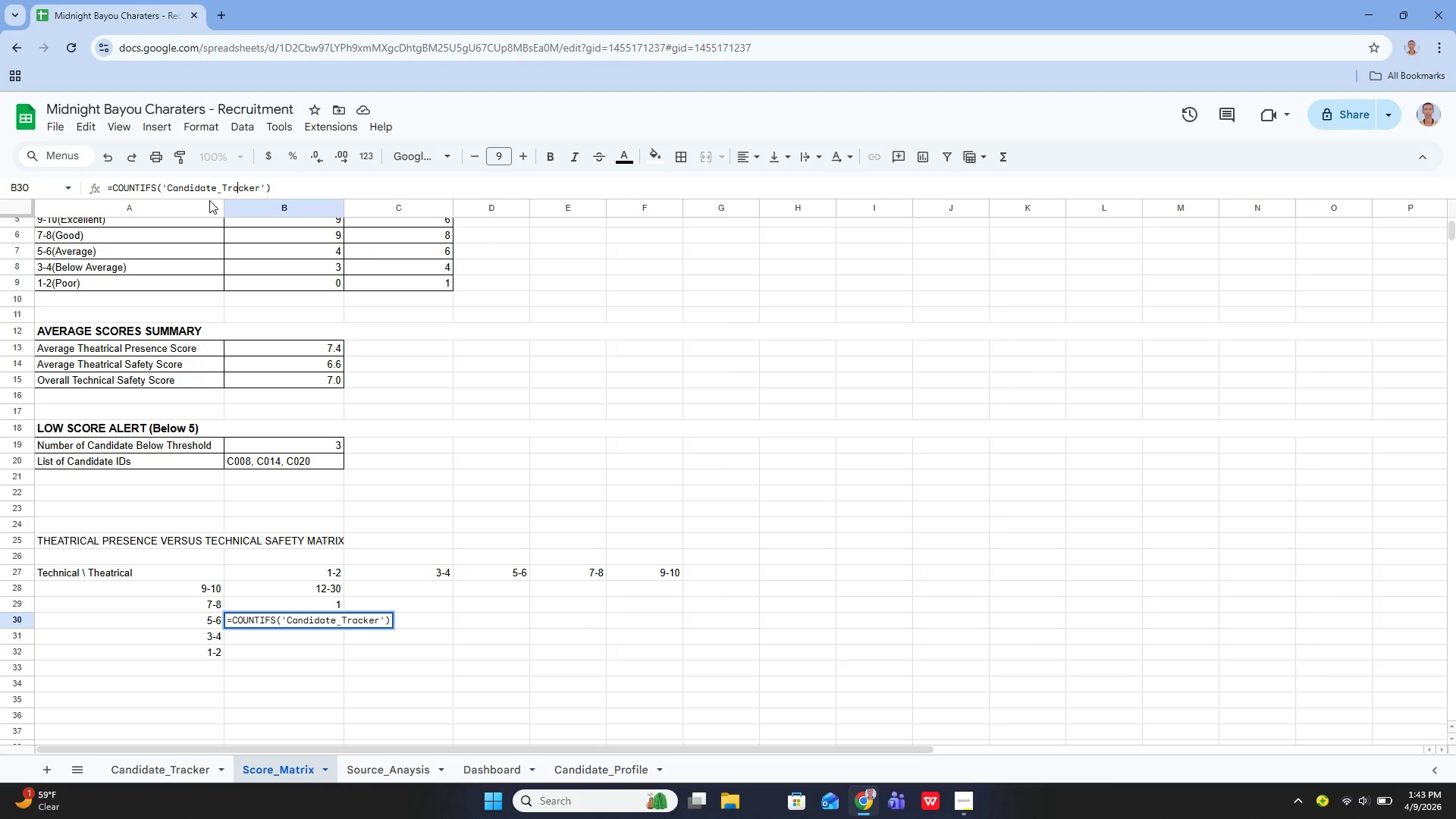 
key(ArrowRight)
 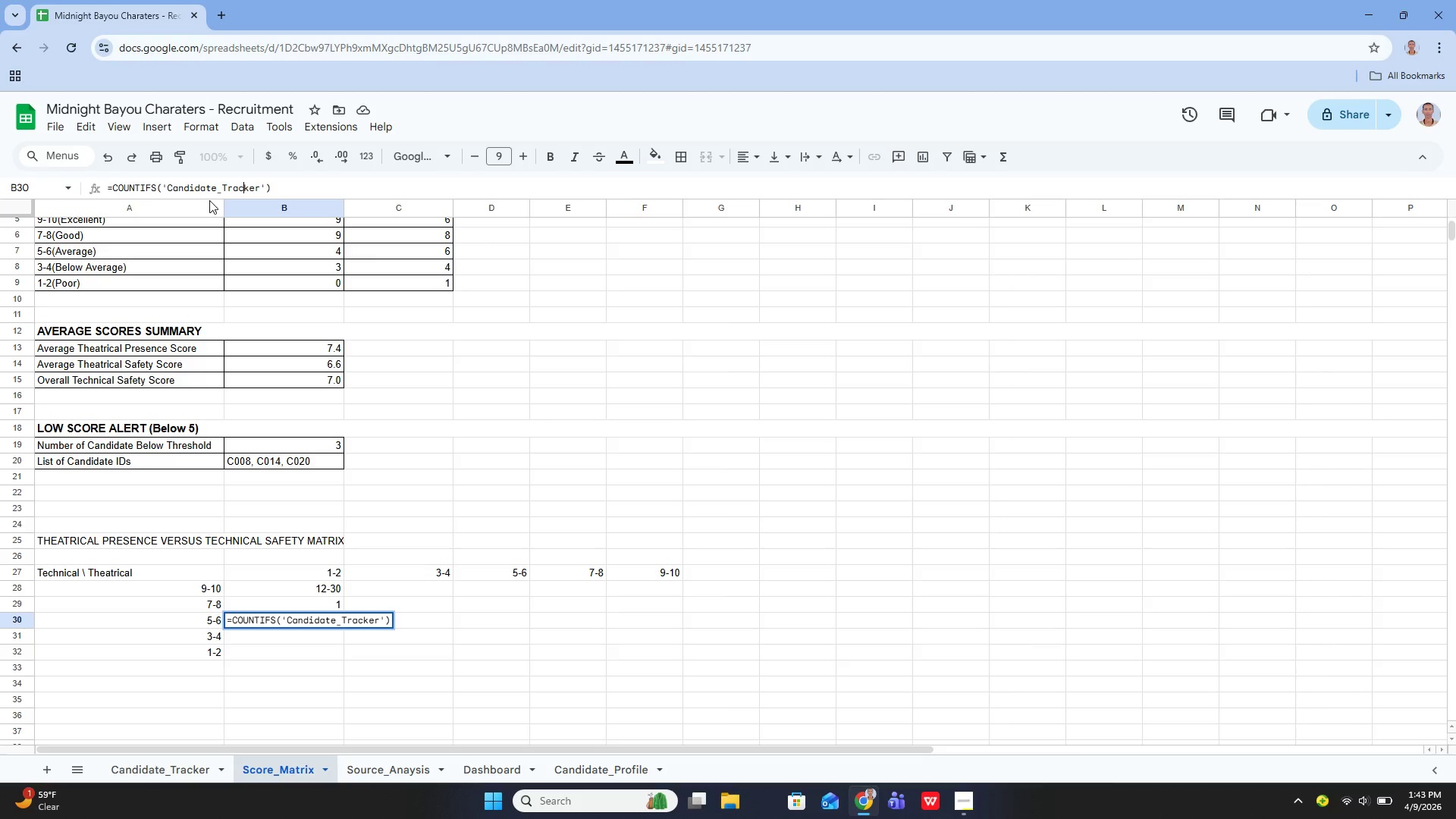 
key(ArrowRight)
 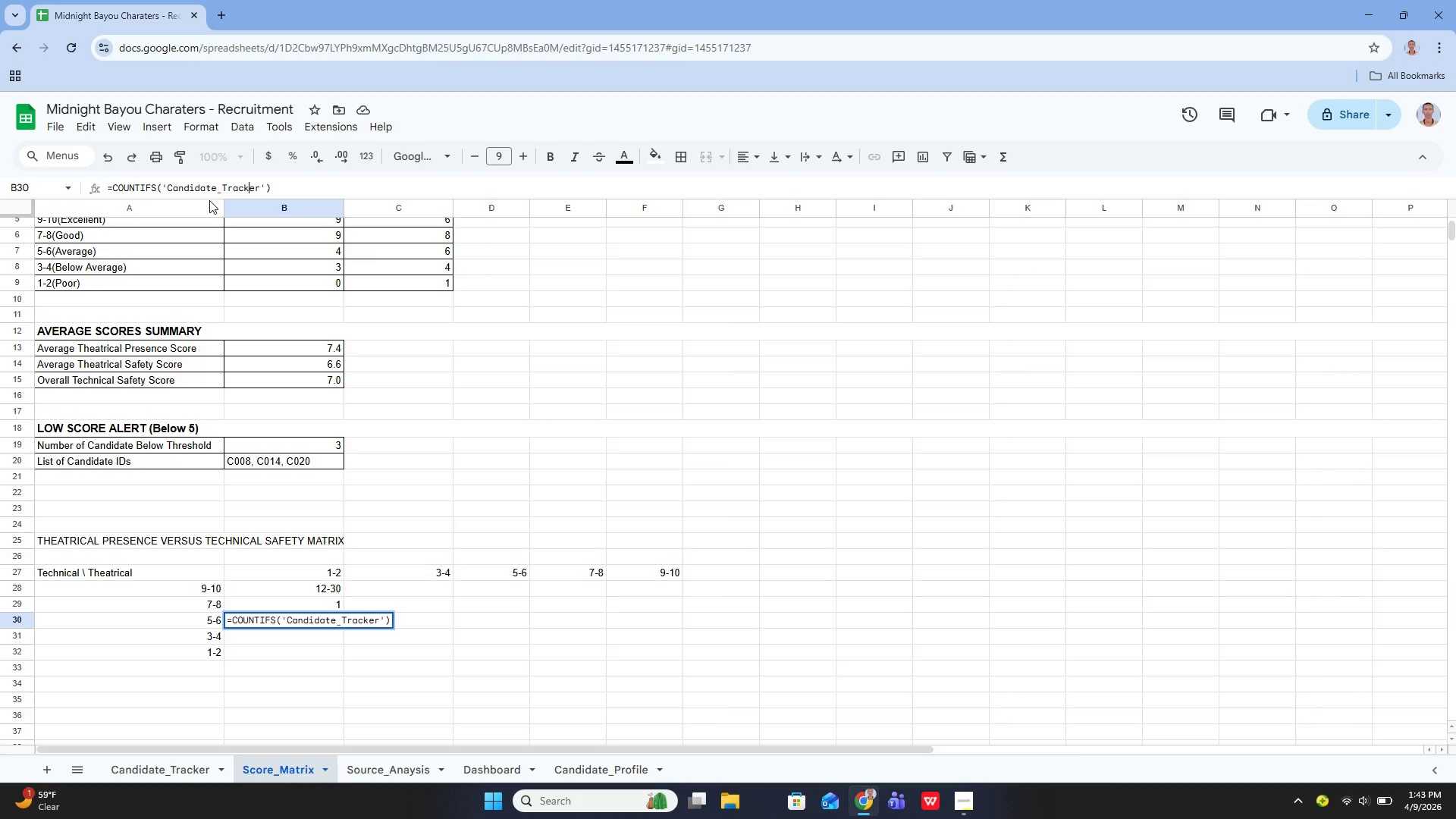 
key(ArrowRight)
 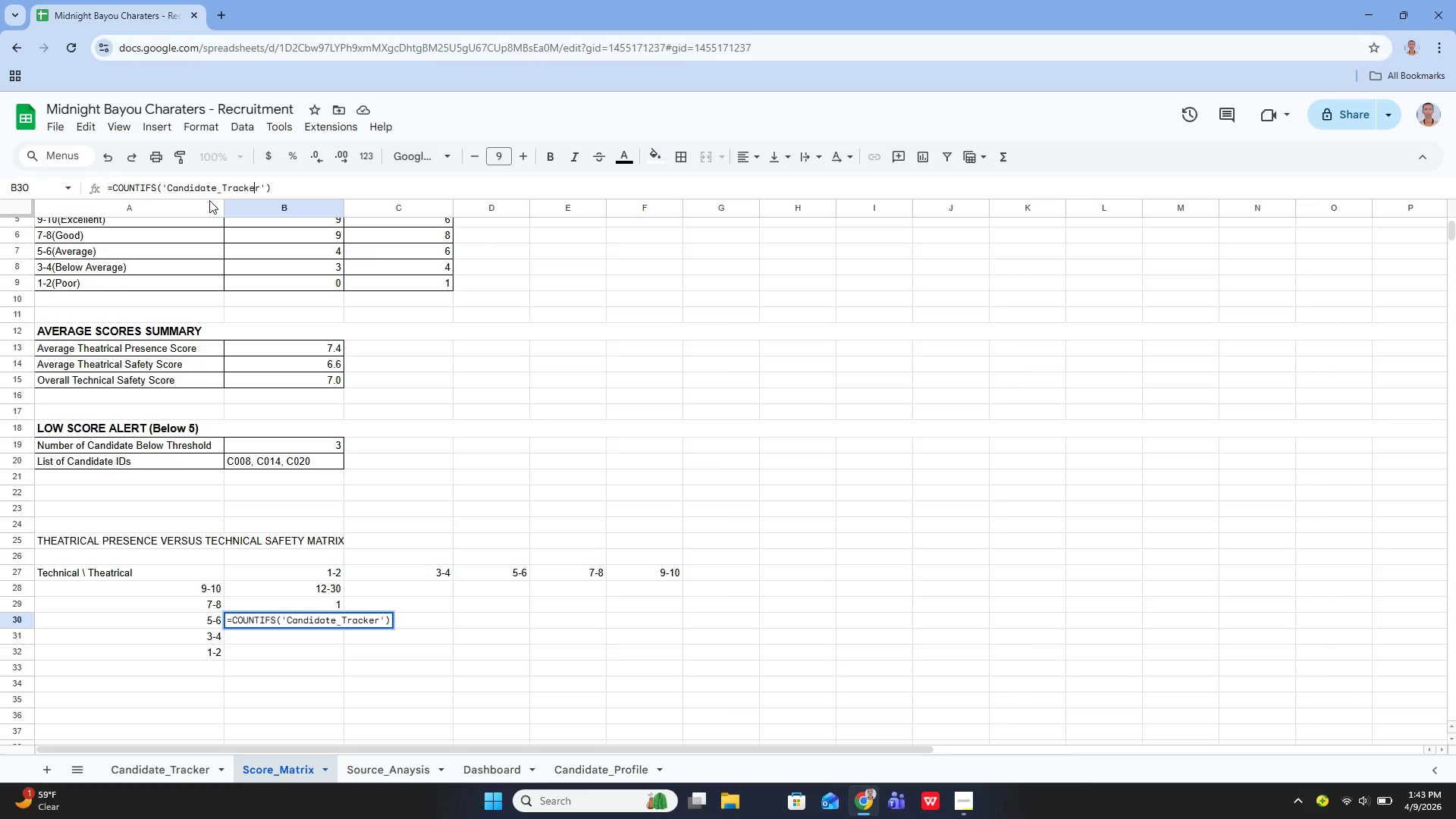 
key(ArrowRight)
 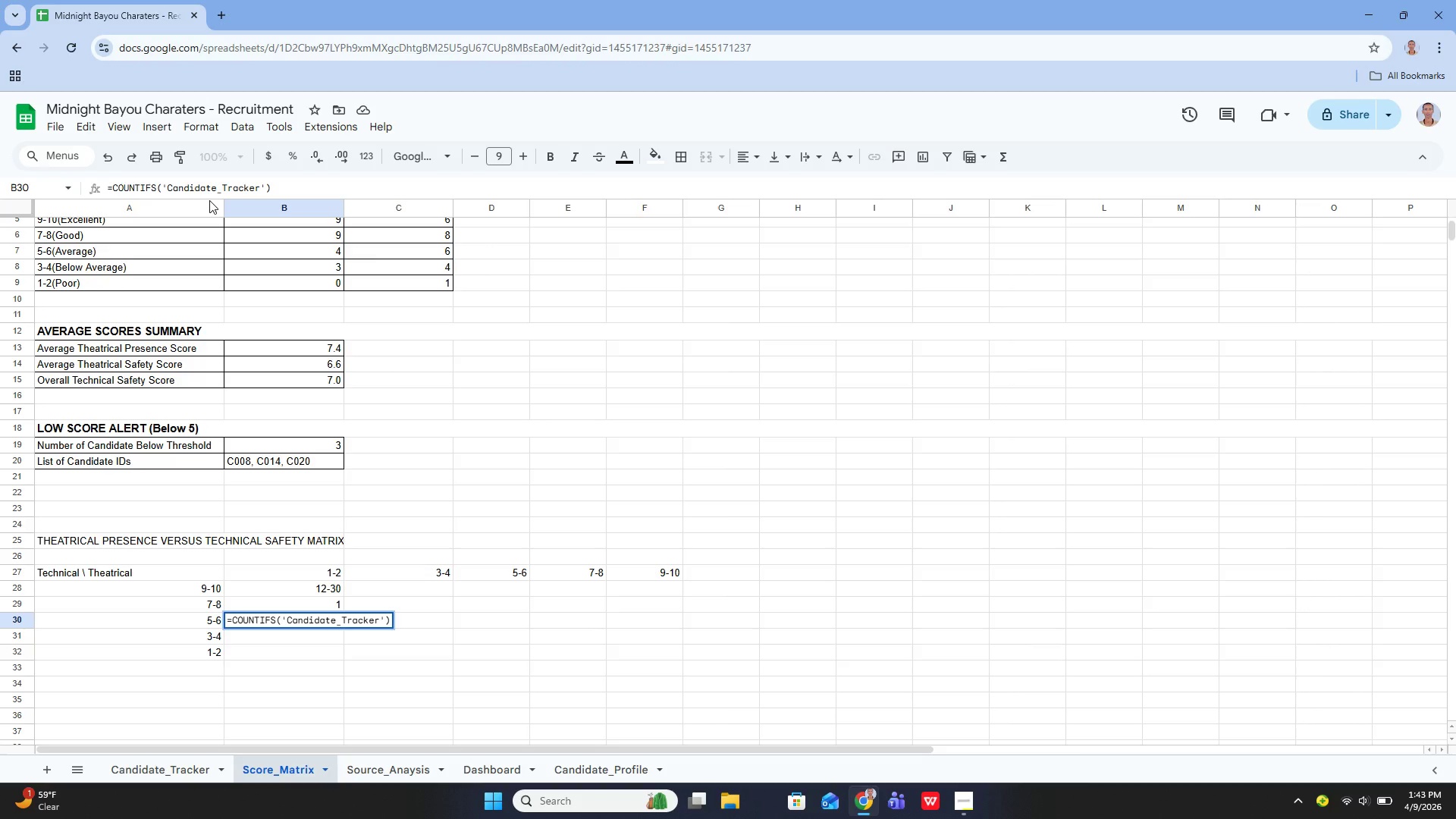 
key(ArrowRight)
 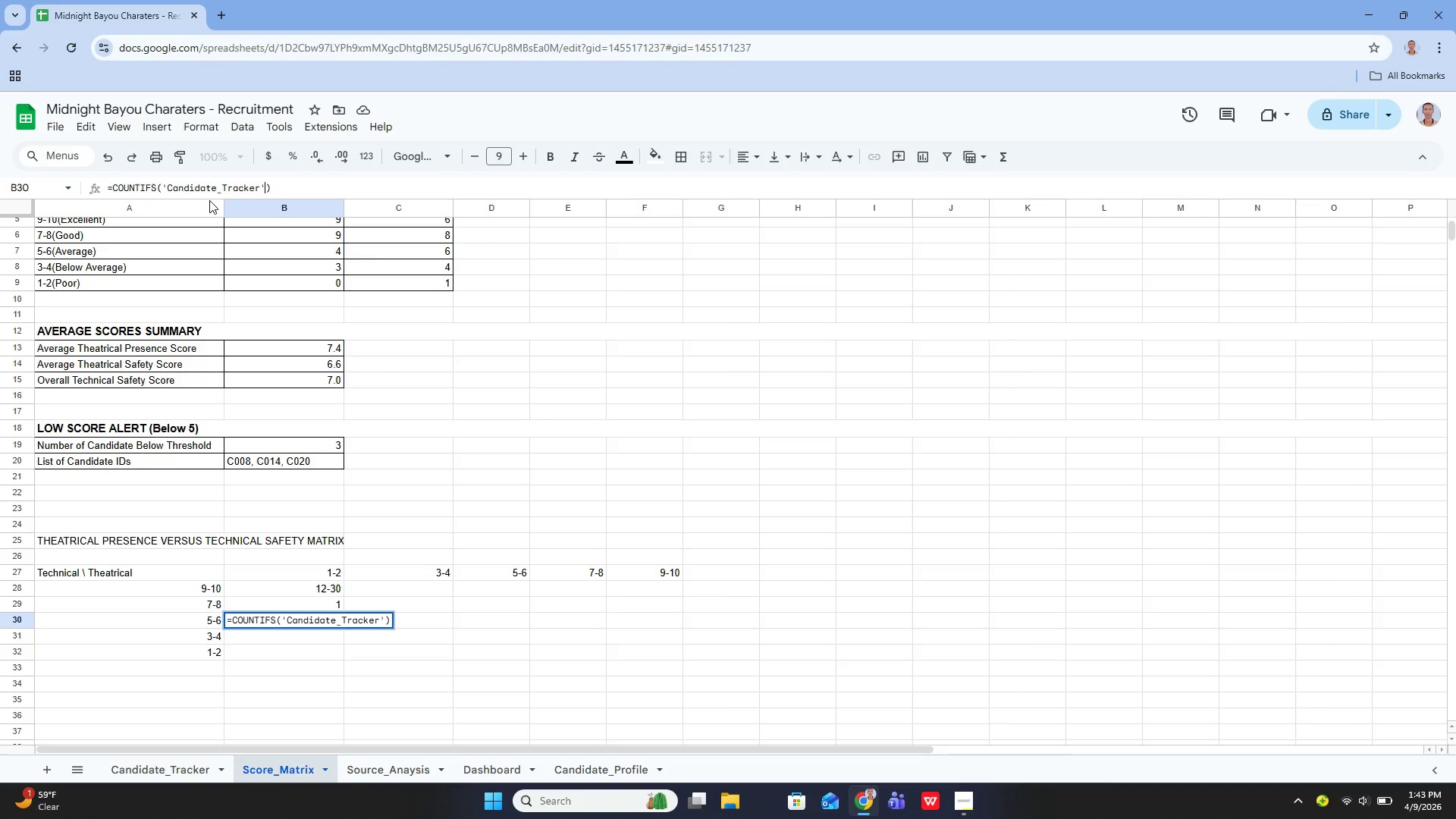 
type(!E5:E29)
 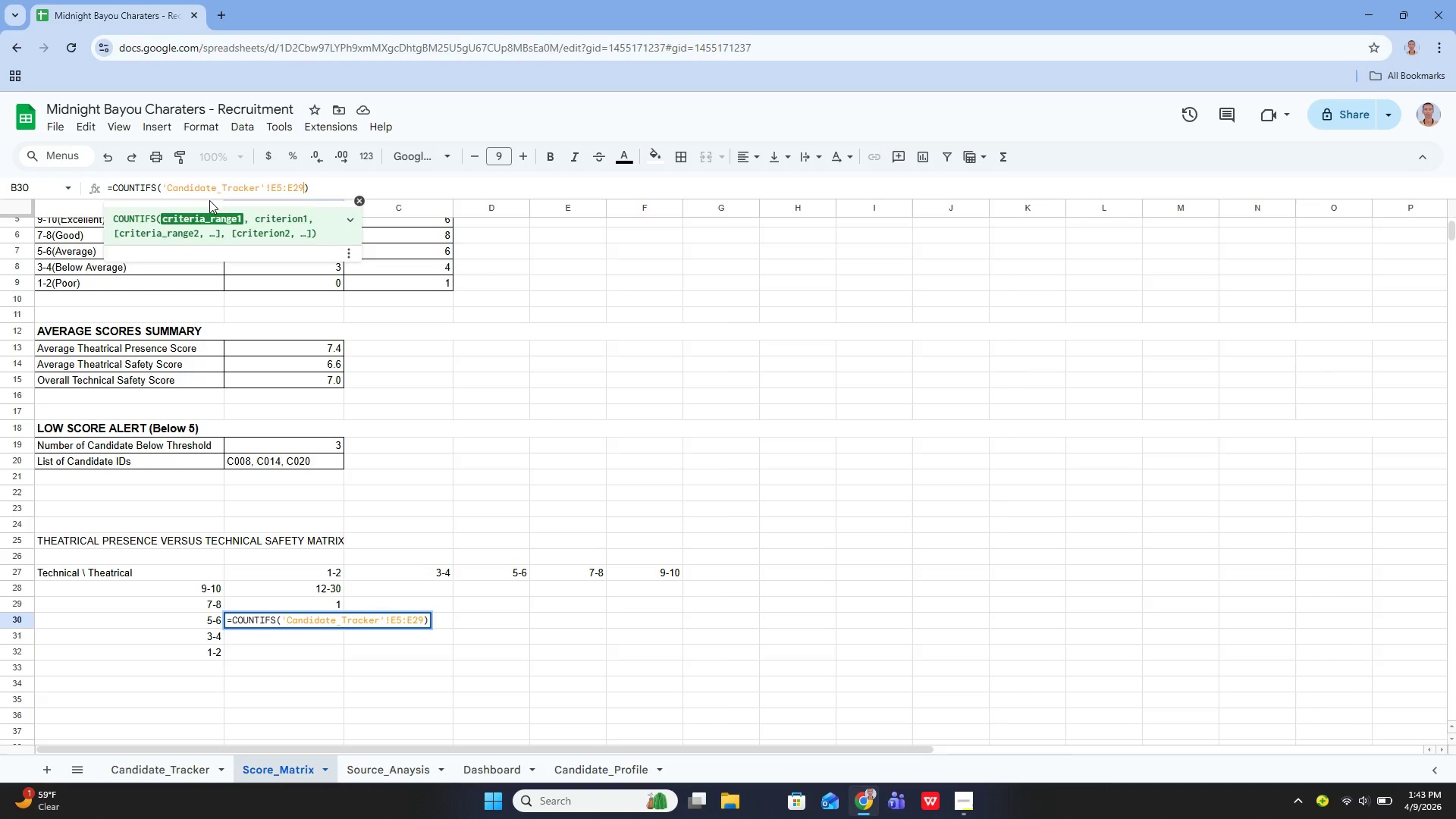 
key(ArrowRight)
 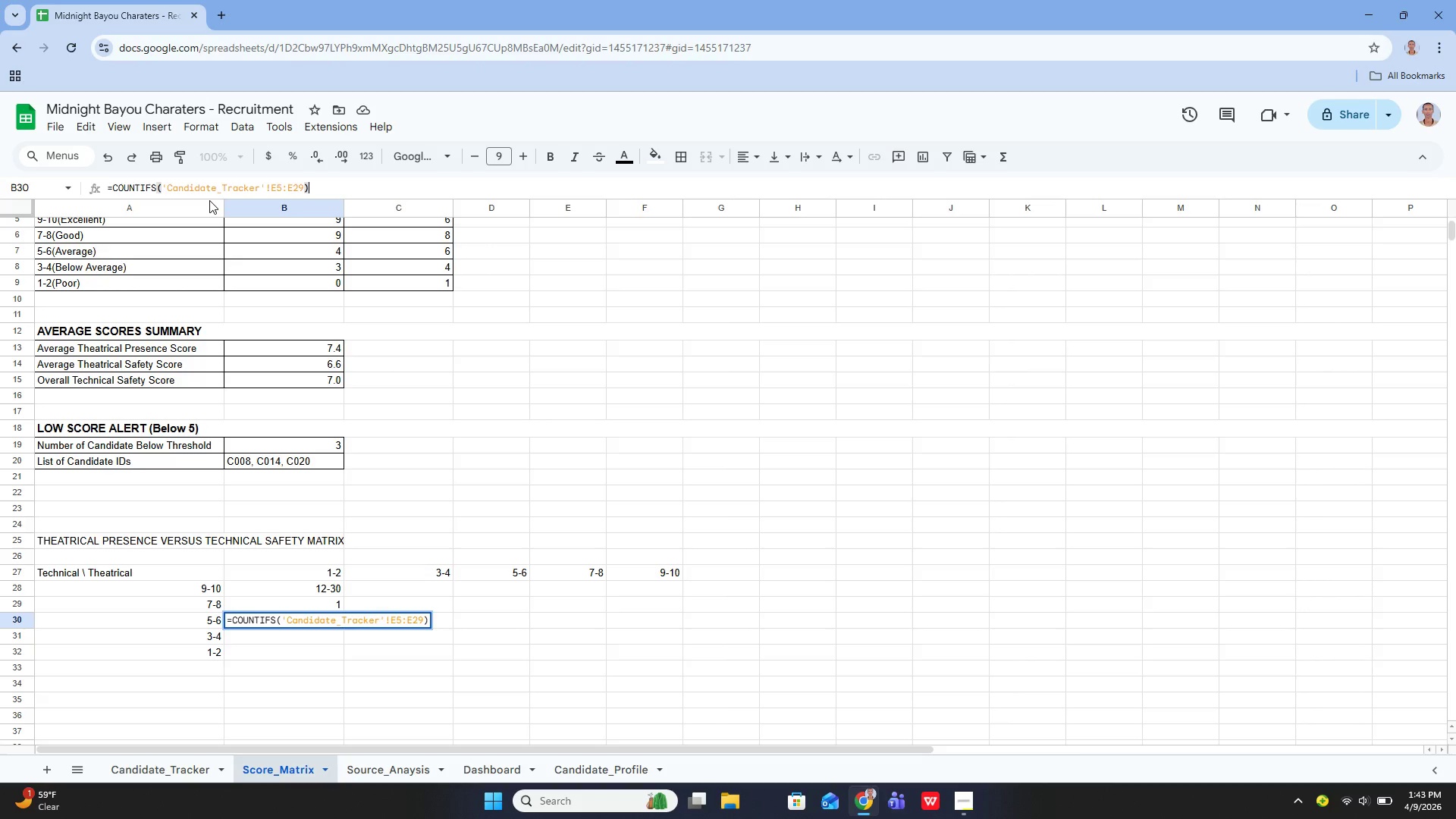 
key(ArrowLeft)
 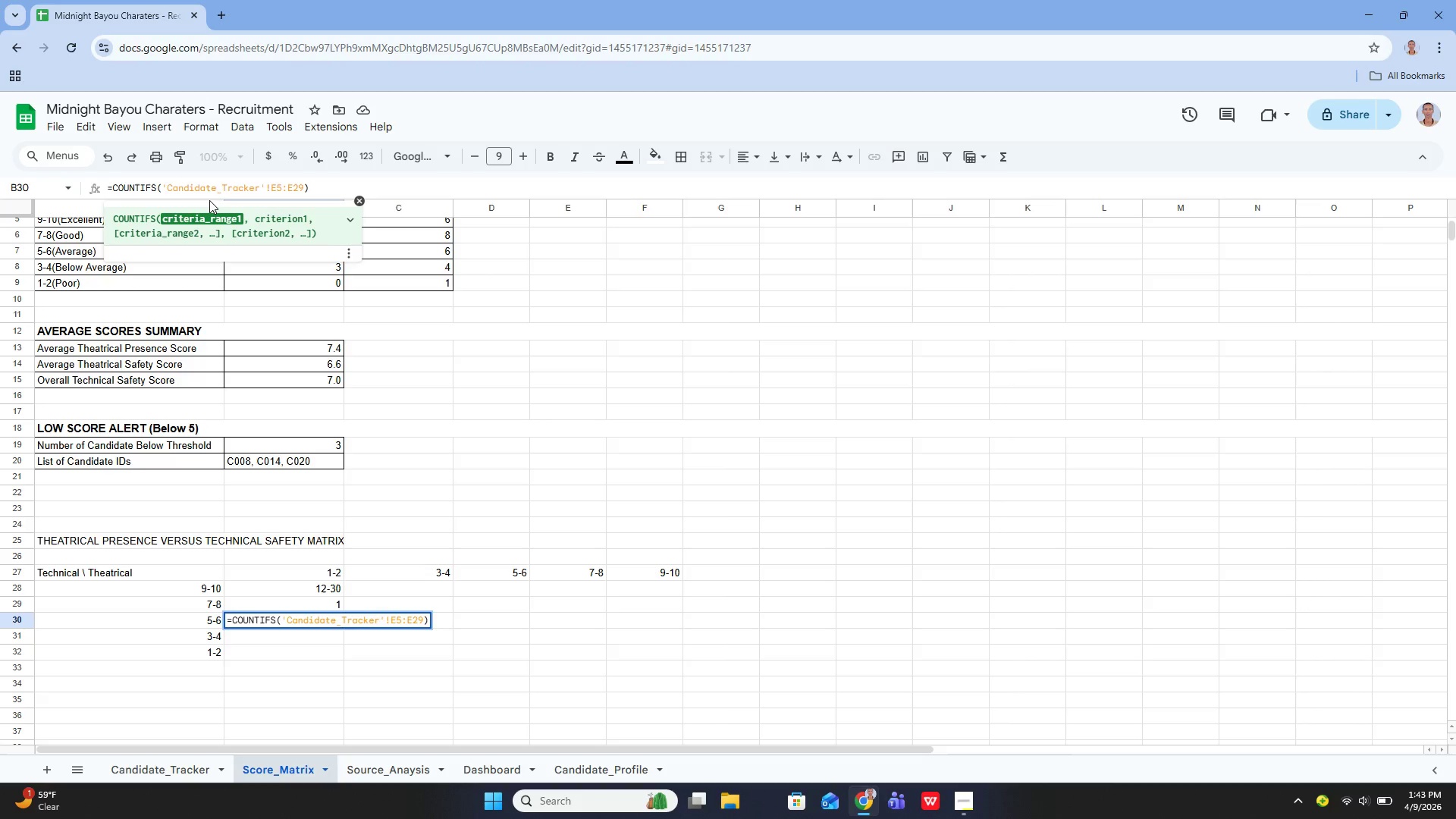 
key(Comma)
 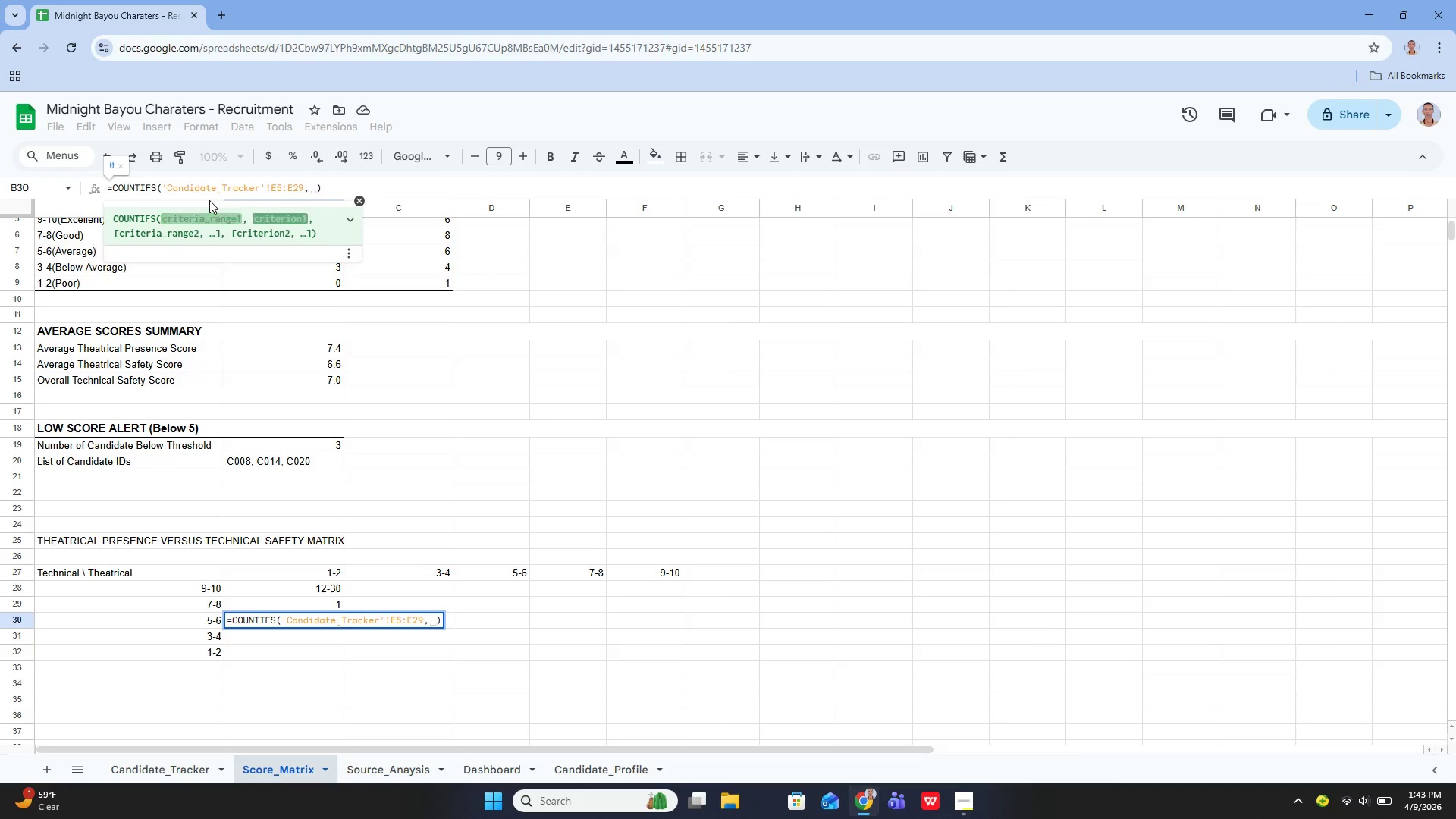 
key(Space)
 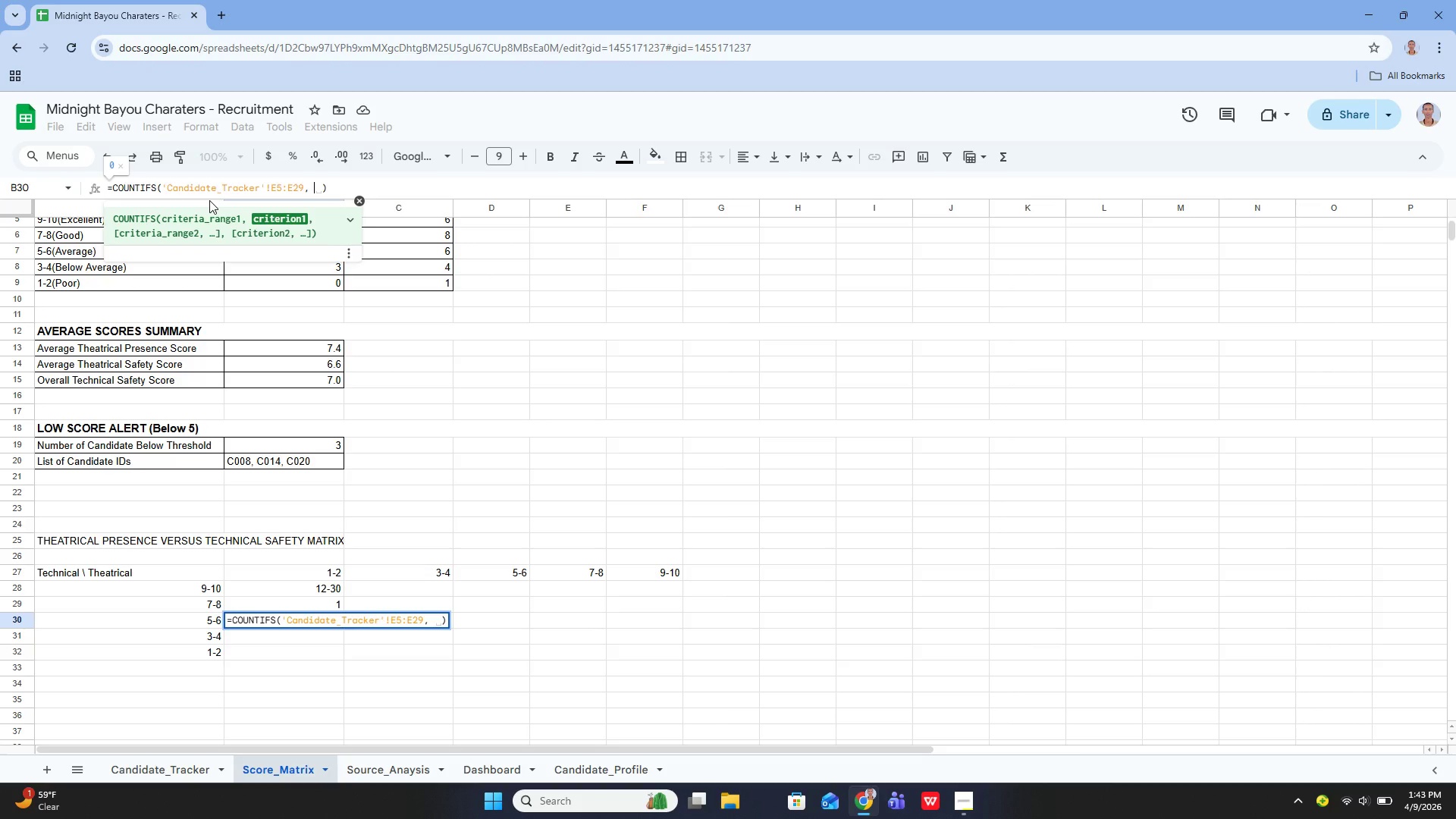 
key(Shift+Quote)
 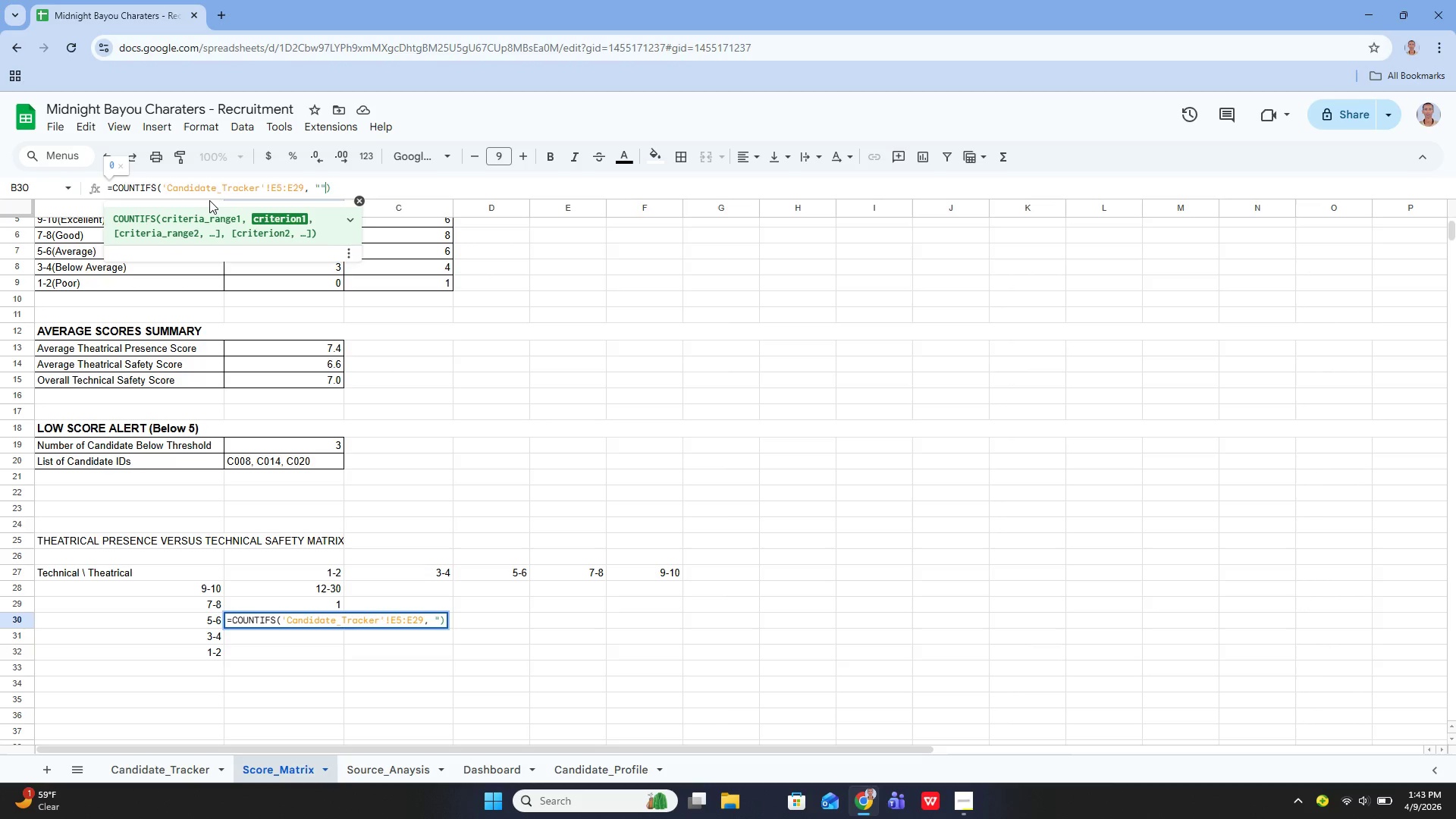 
key(Shift+Quote)
 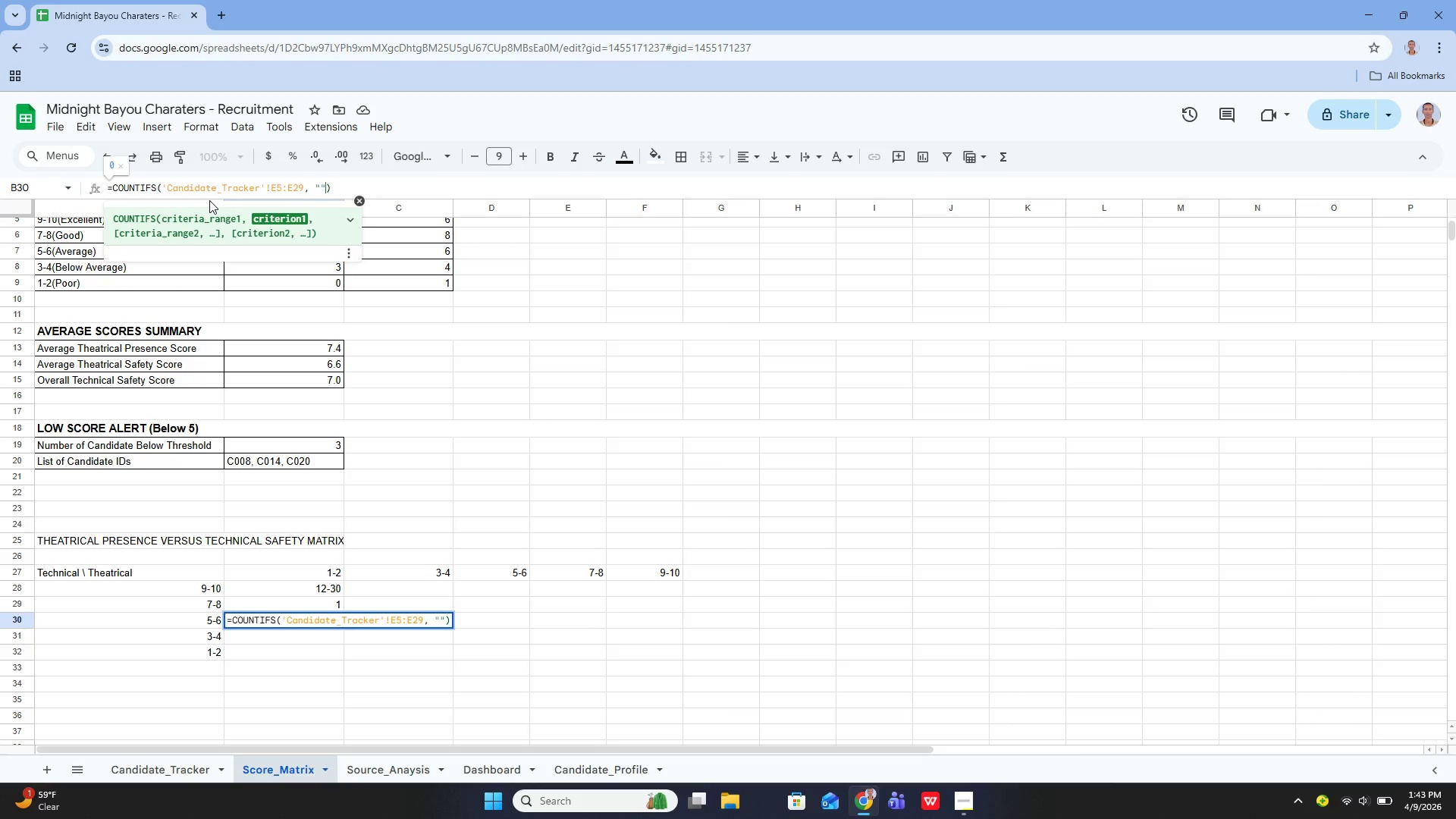 
key(ArrowLeft)
 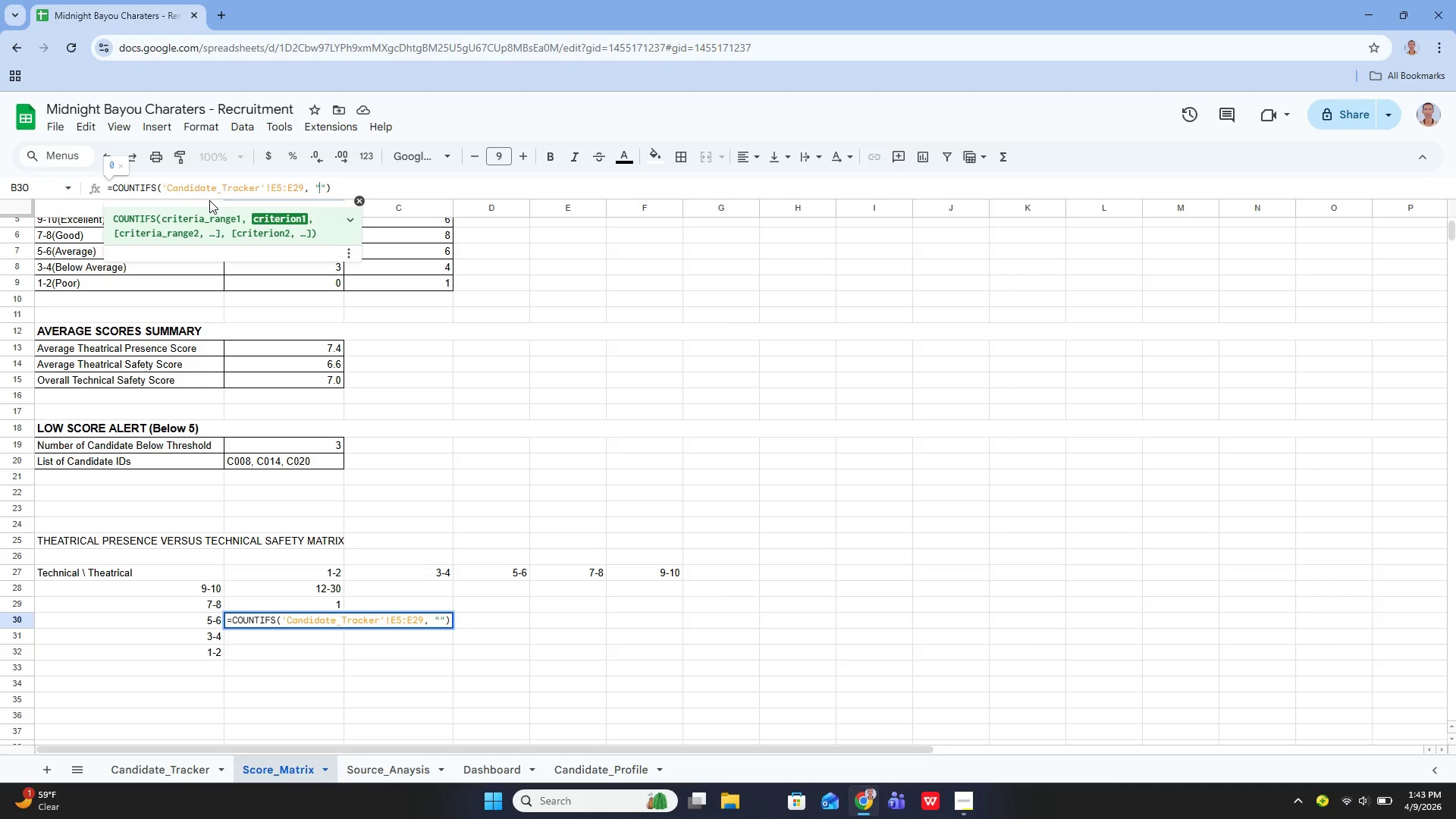 
key(Period)
 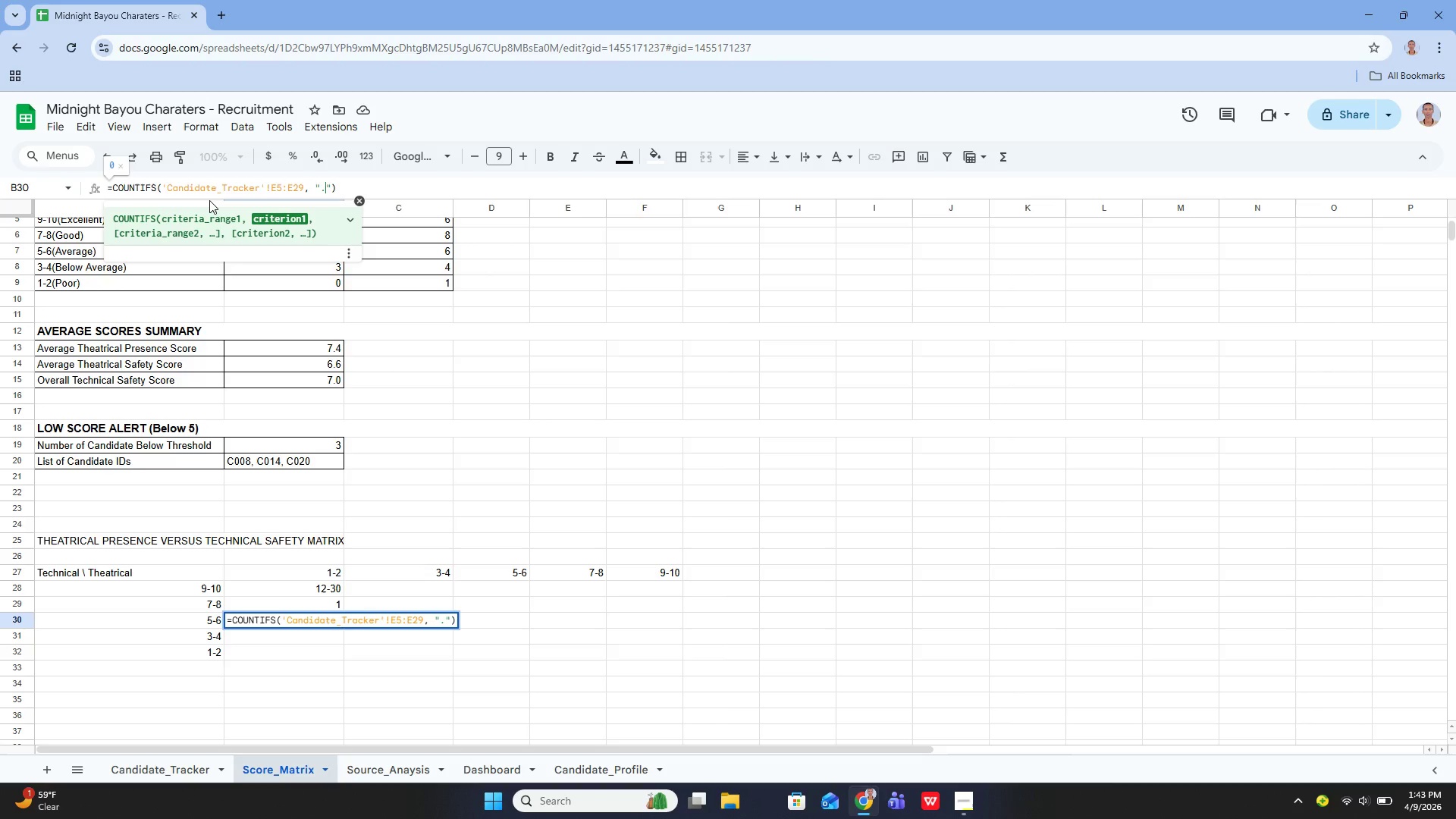 
key(Backspace)
 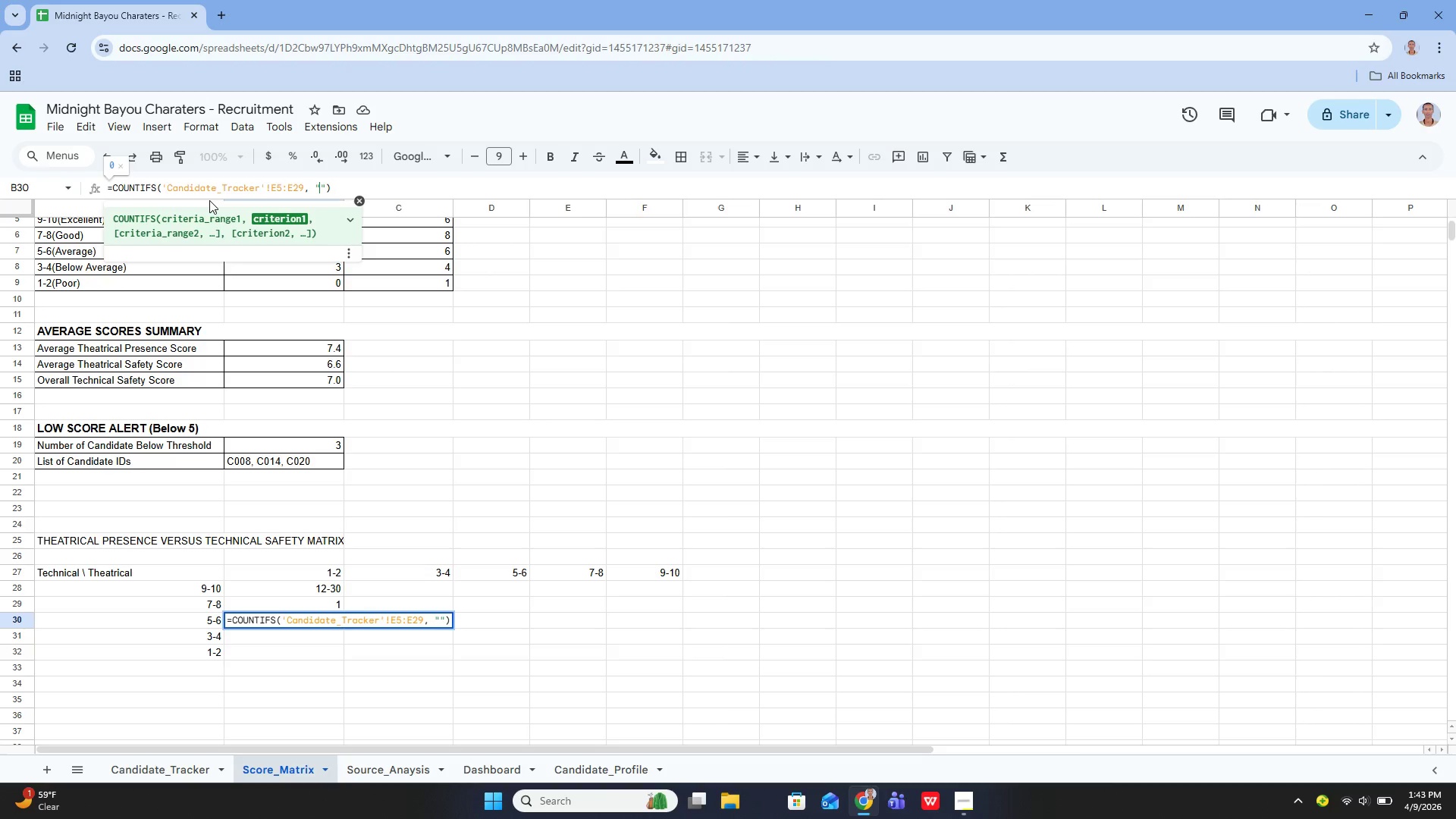 
key(Shift+Period)
 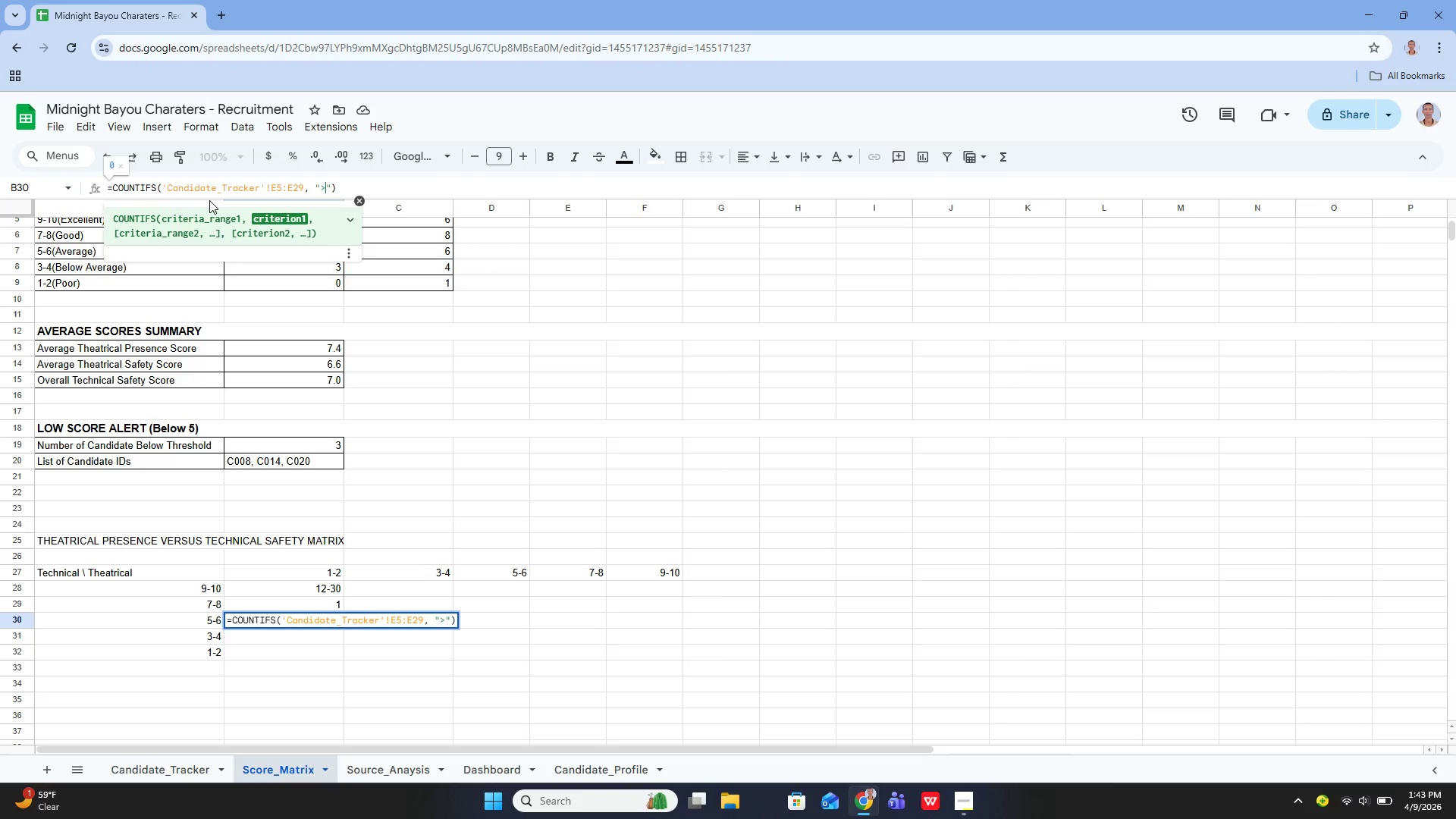 
key(Equal)
 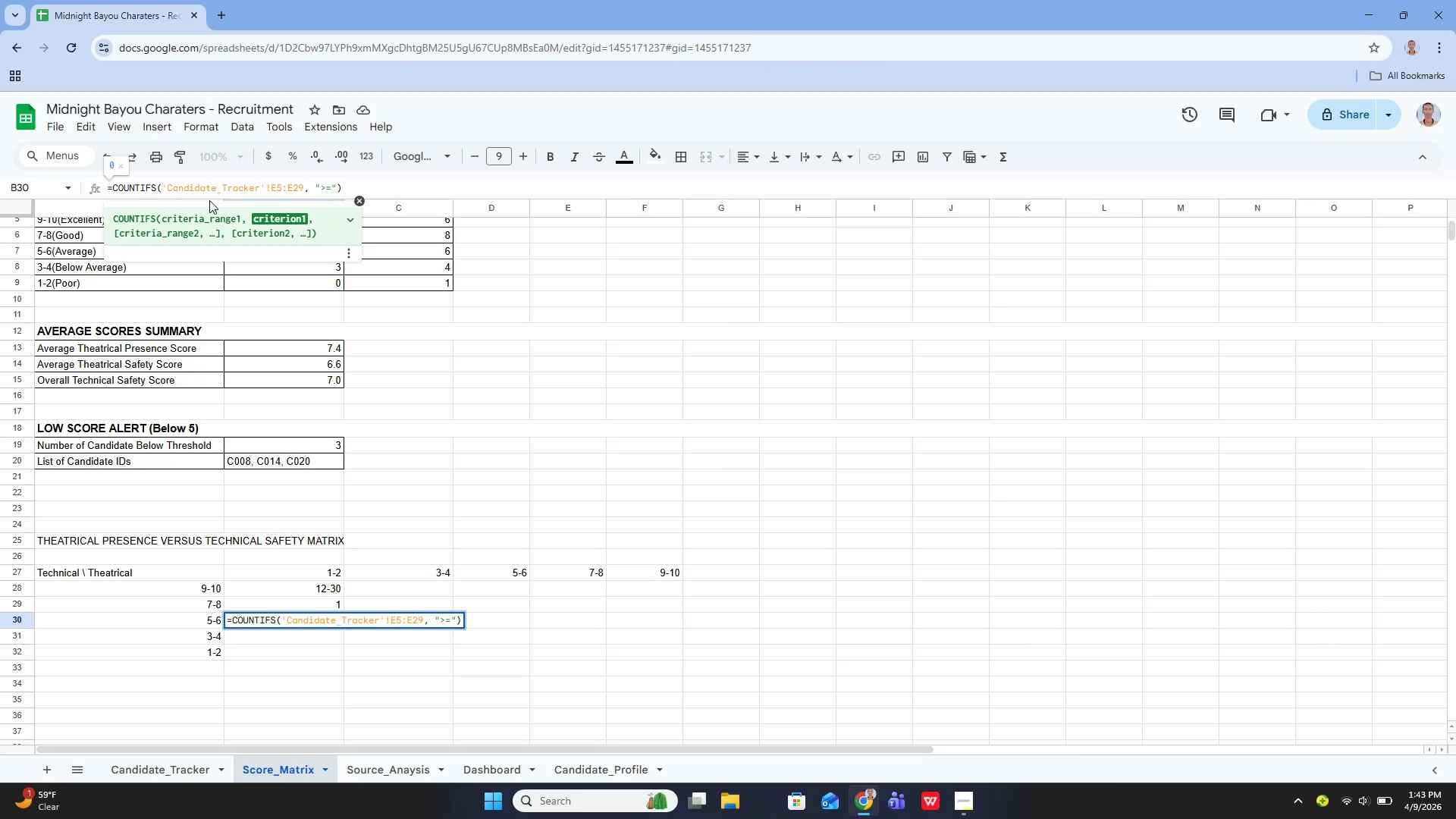 
key(5)
 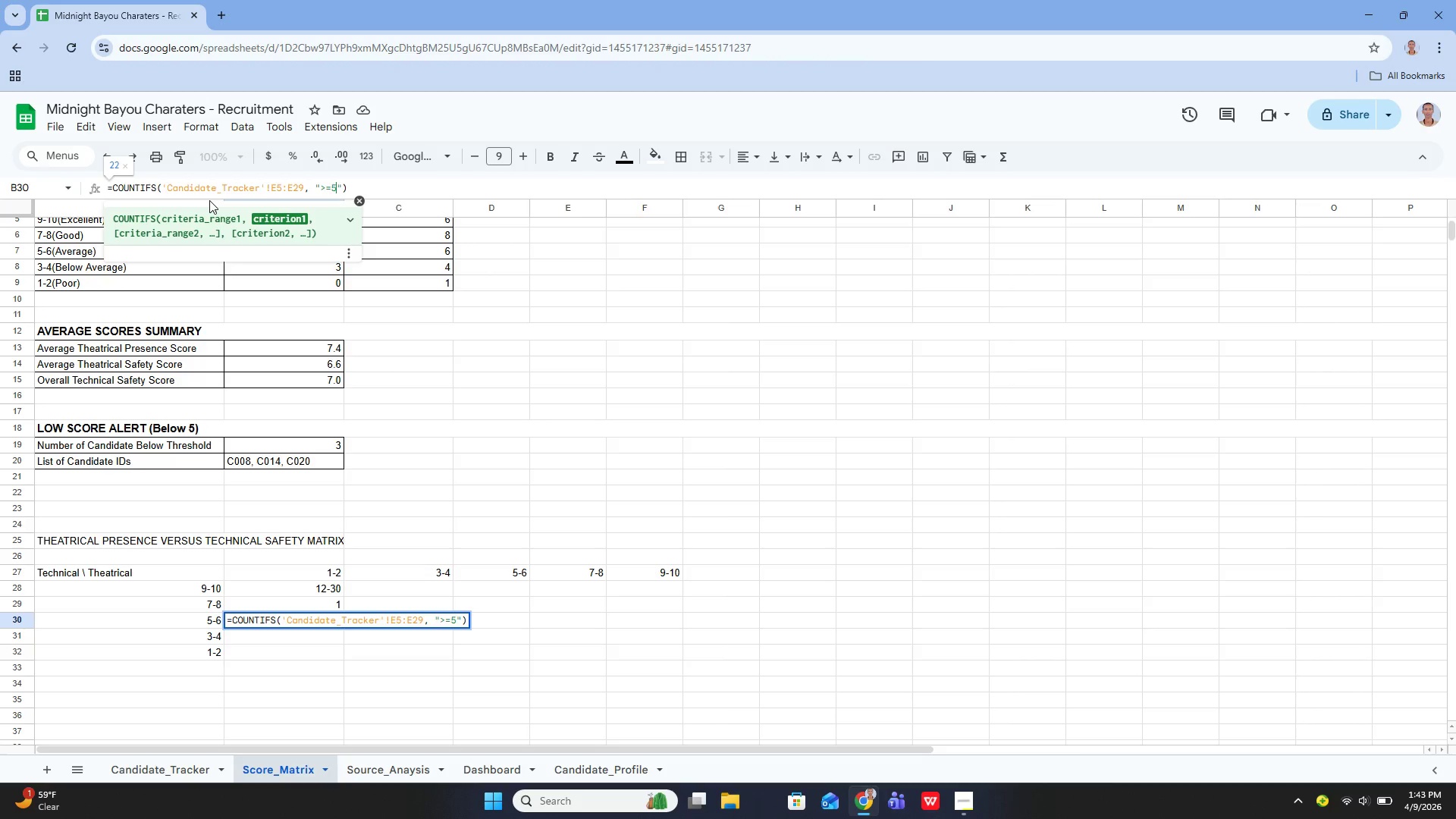 
key(ArrowRight)
 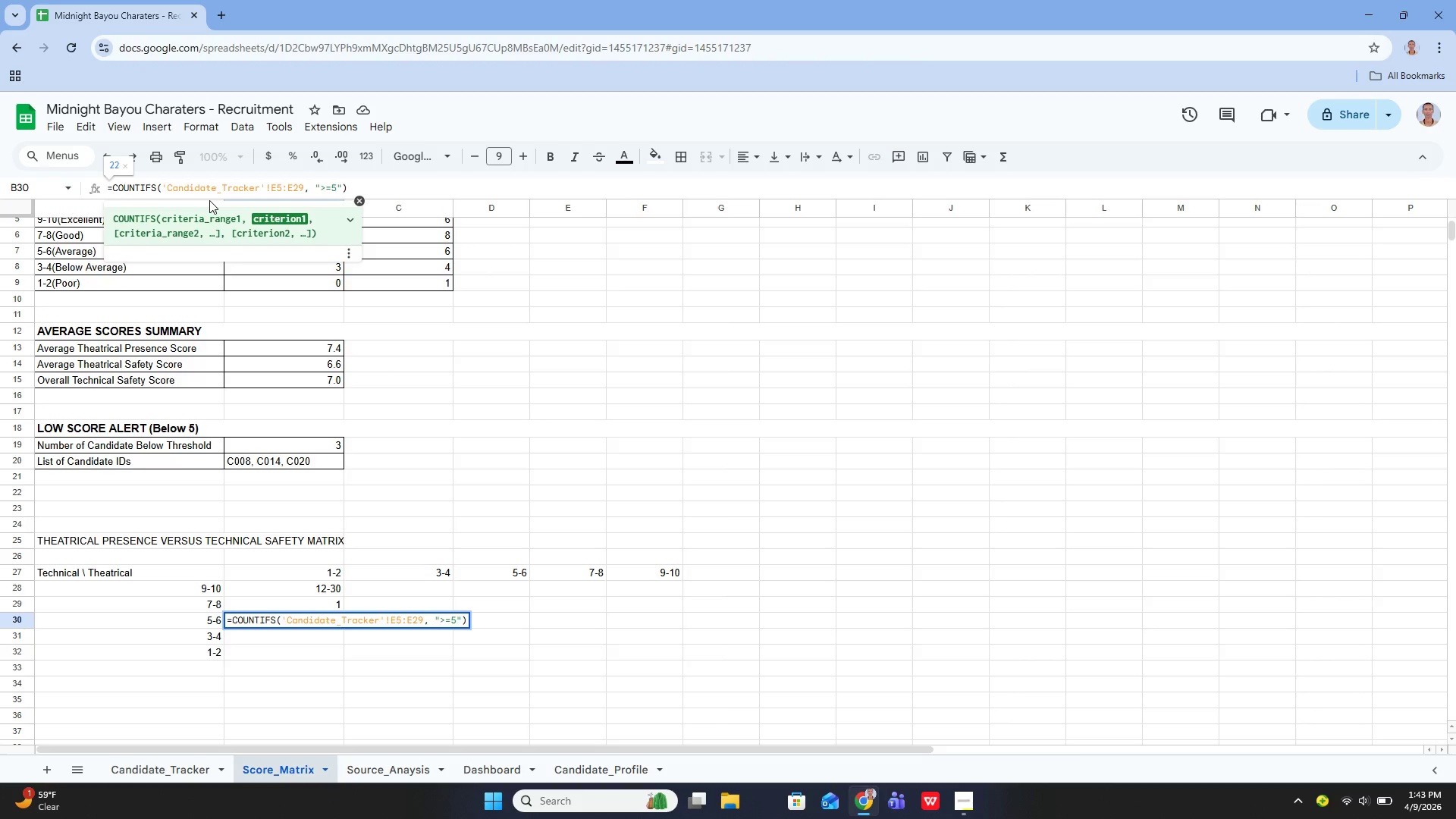 
key(Comma)
 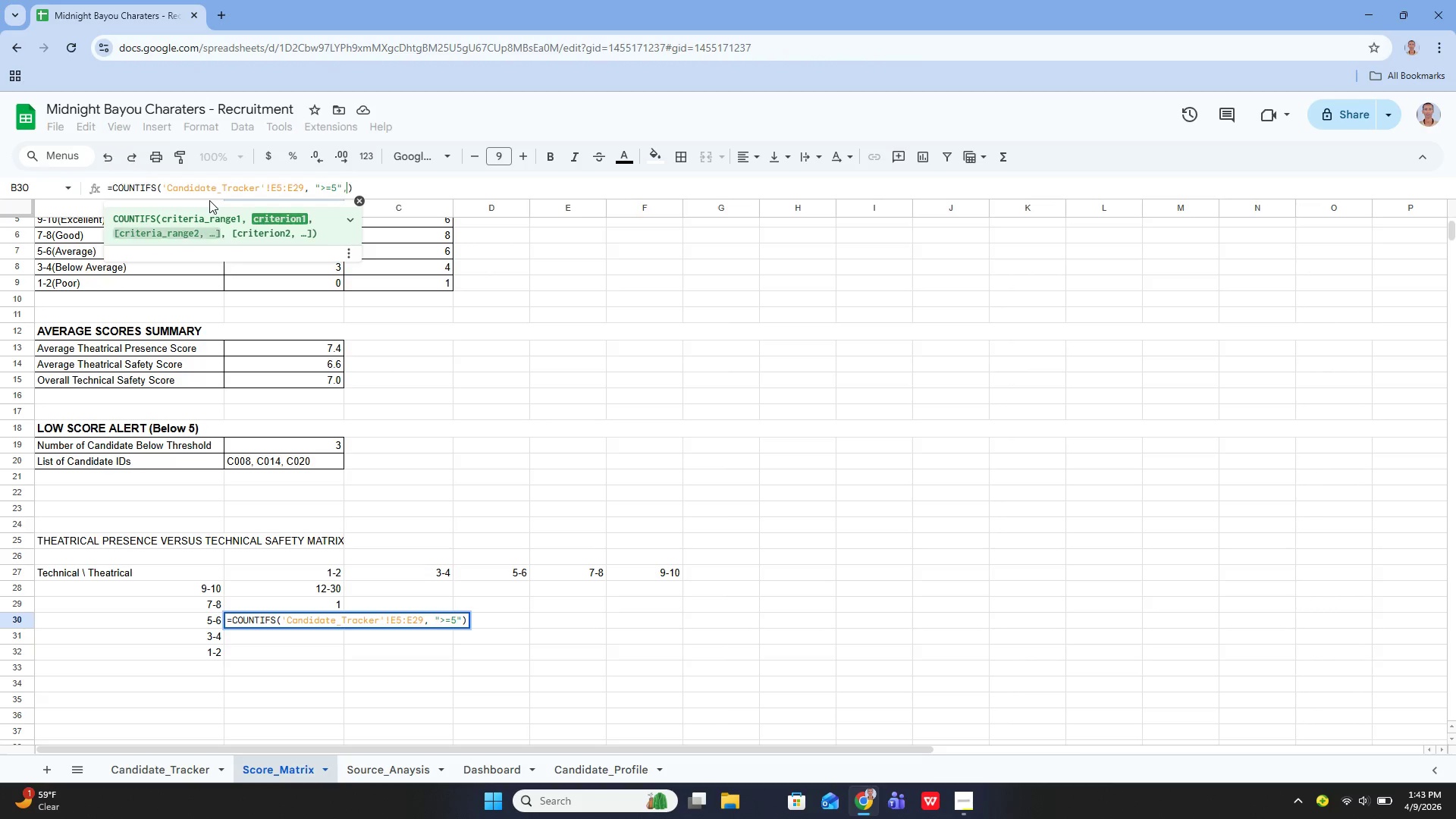 
key(Space)
 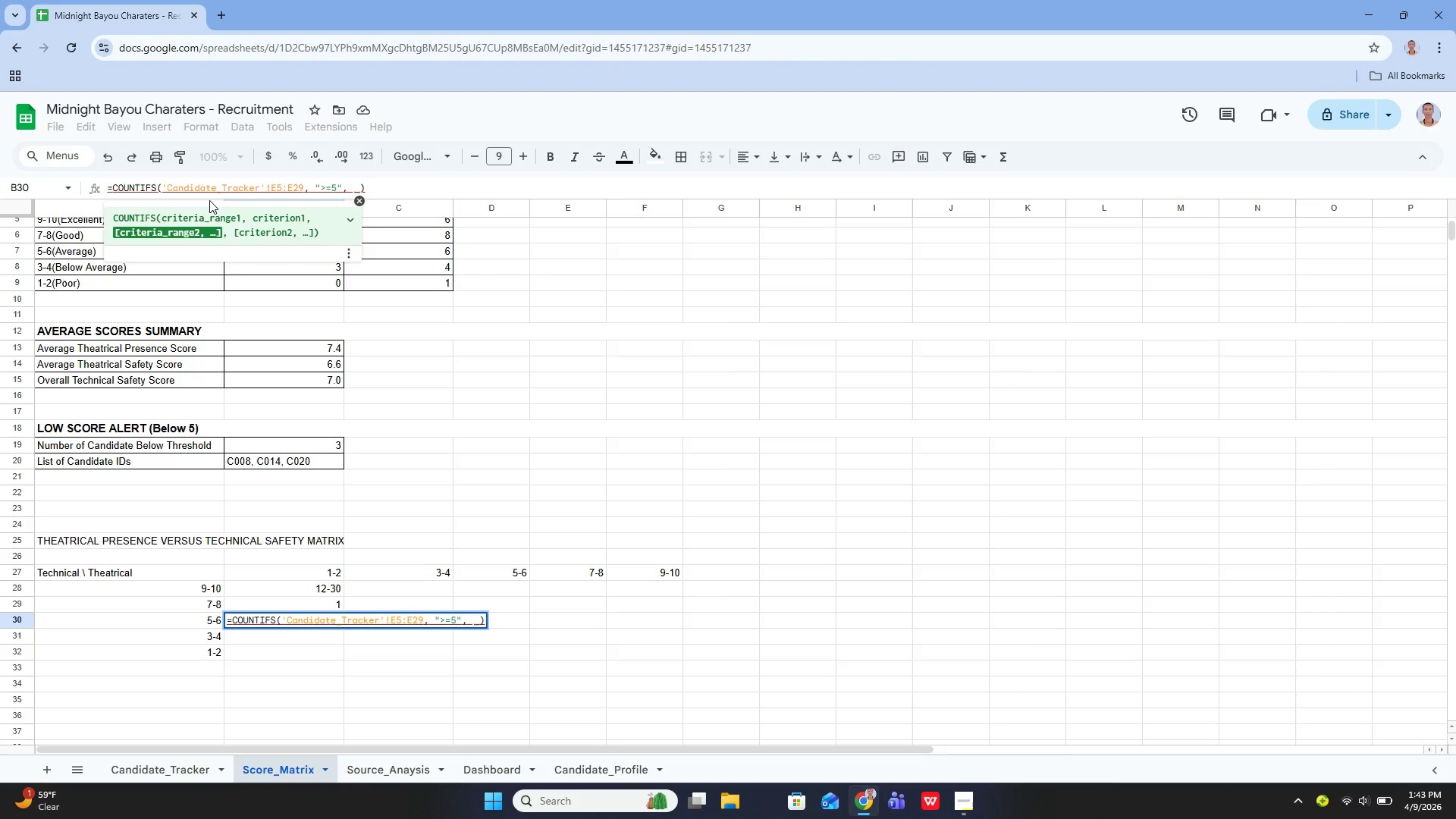 
key(CapsLock)
 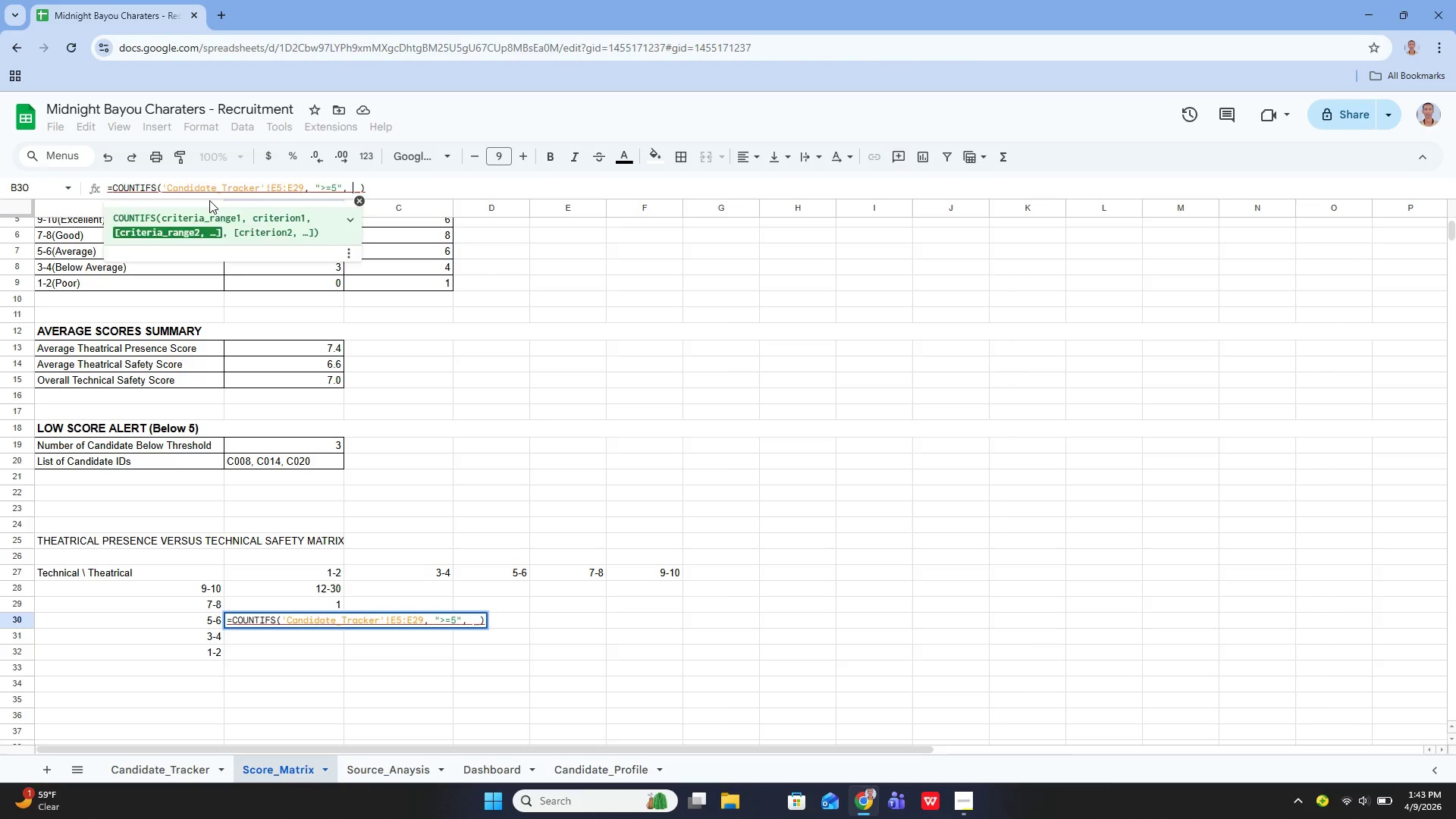 
key(Quote)
 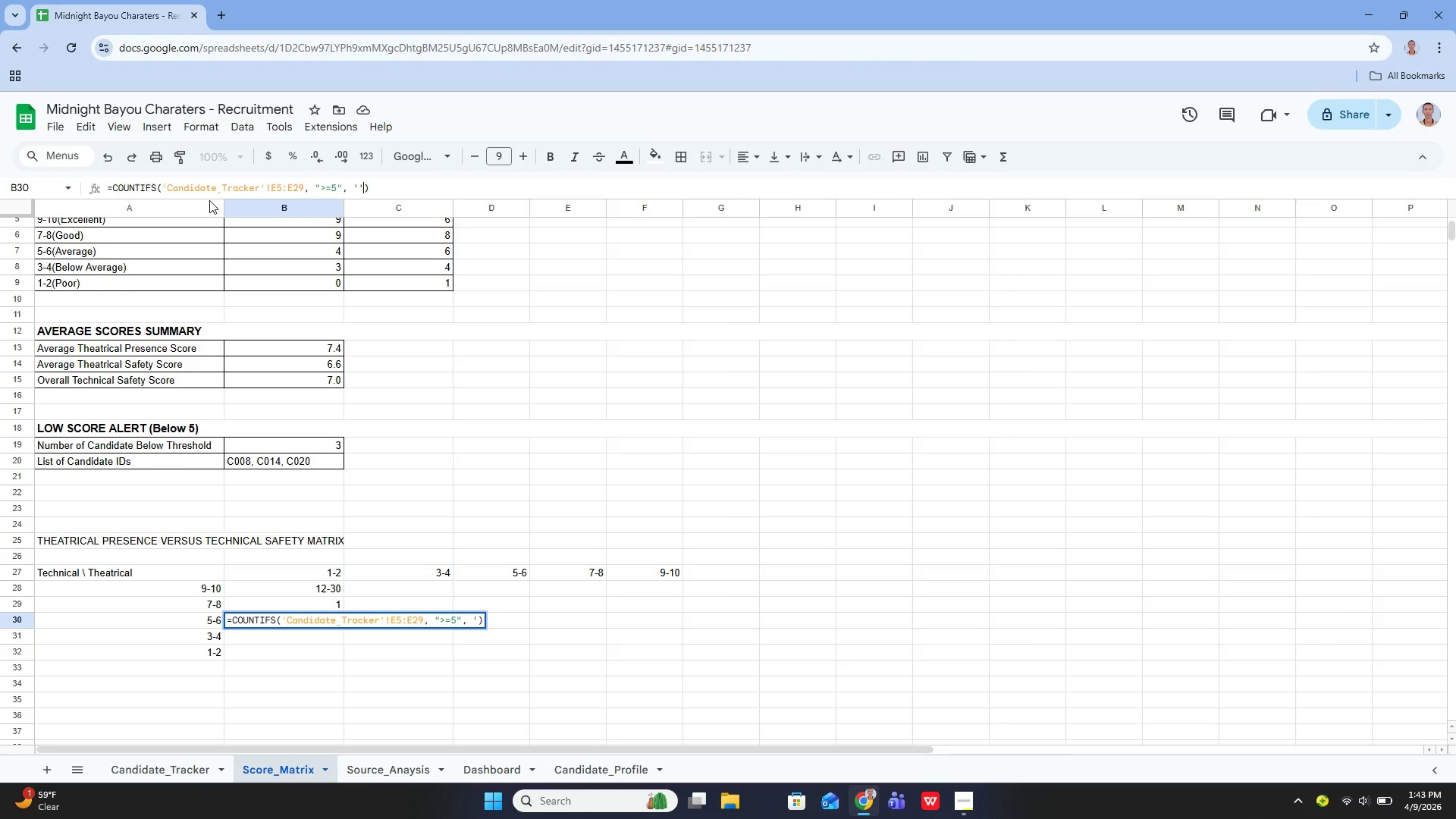 
key(Quote)
 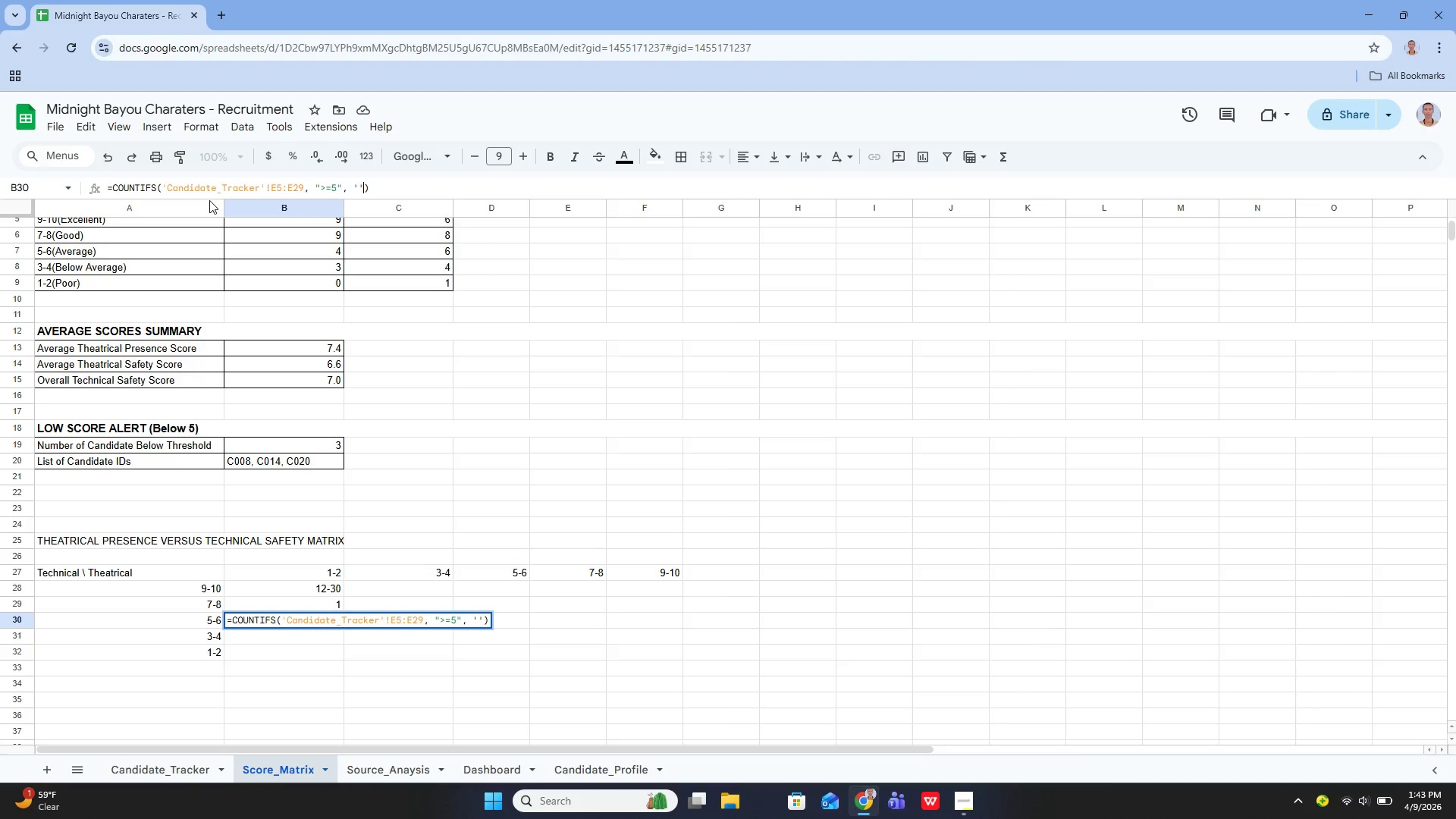 
key(ArrowLeft)
 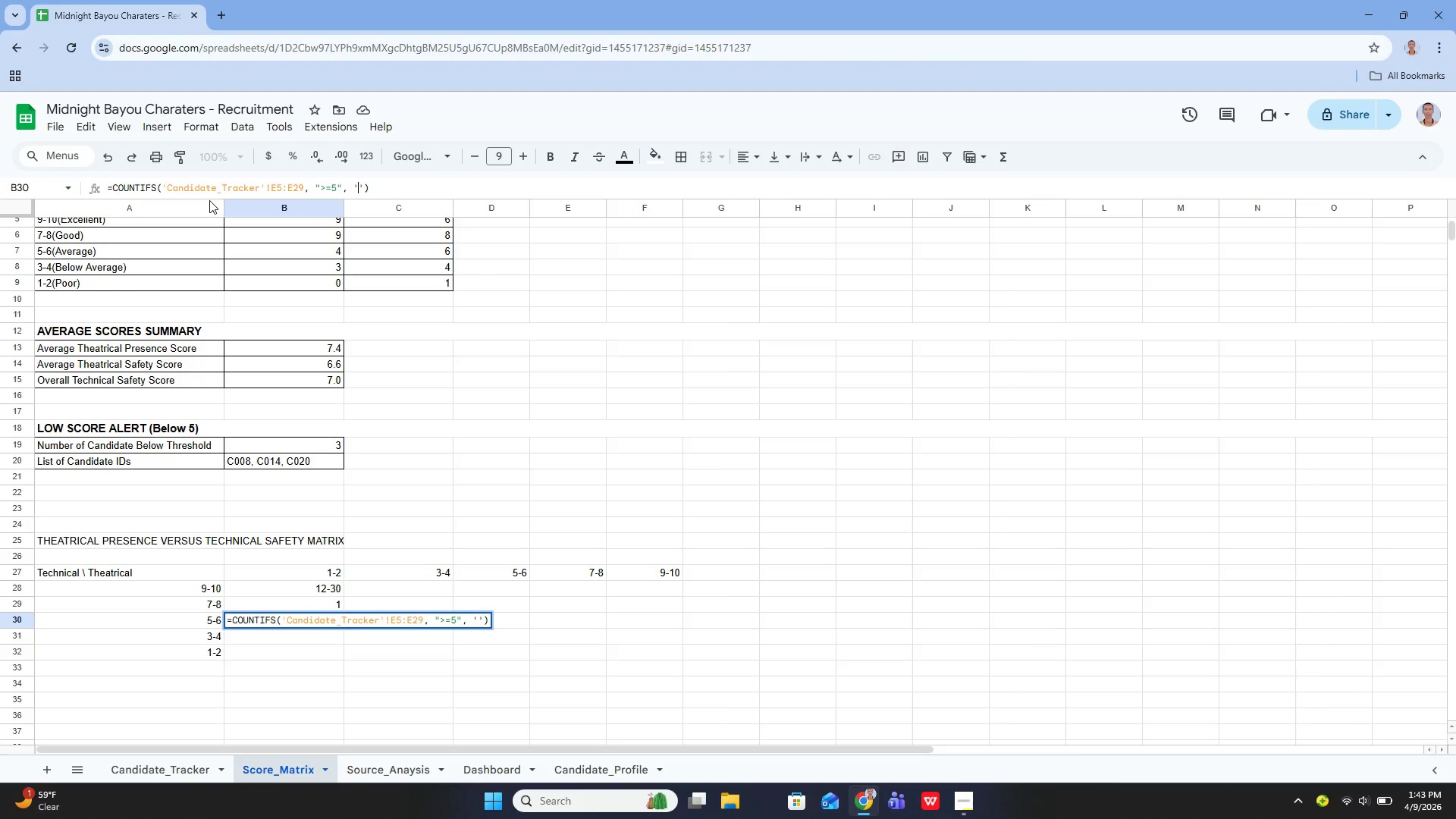 
type(Canidate_Tracker)
 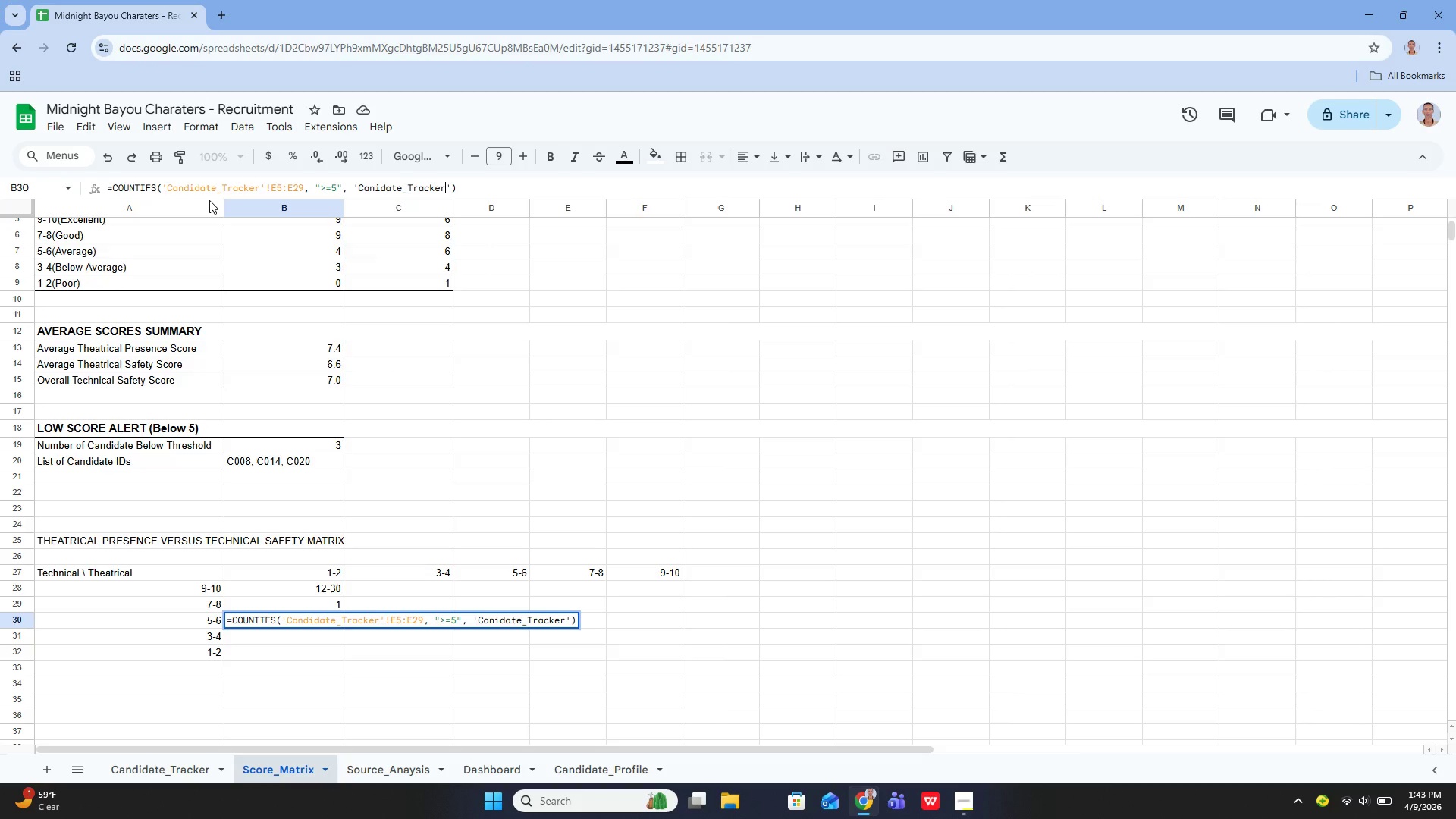 
key(ArrowLeft)
 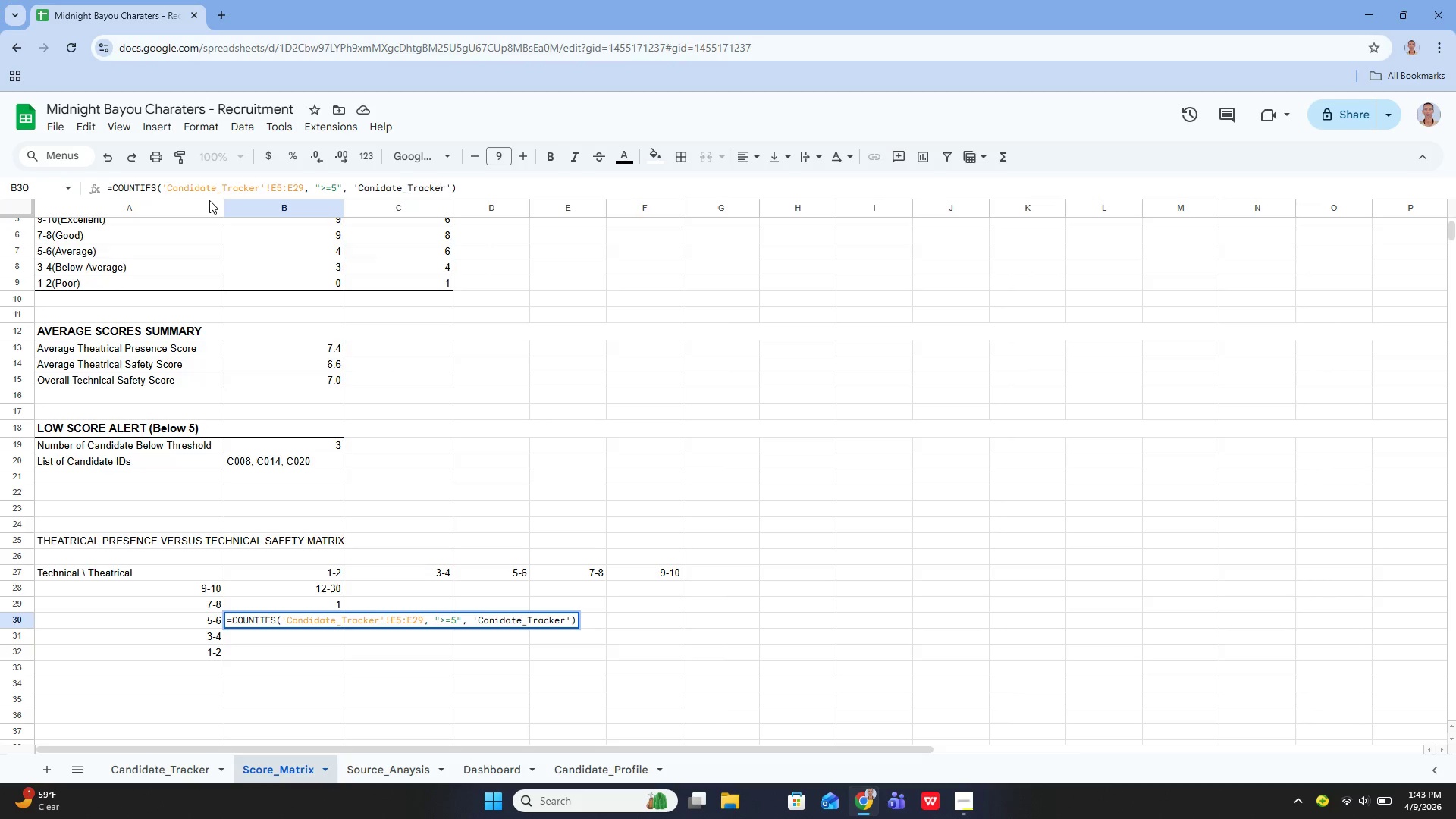 
key(ArrowLeft)
 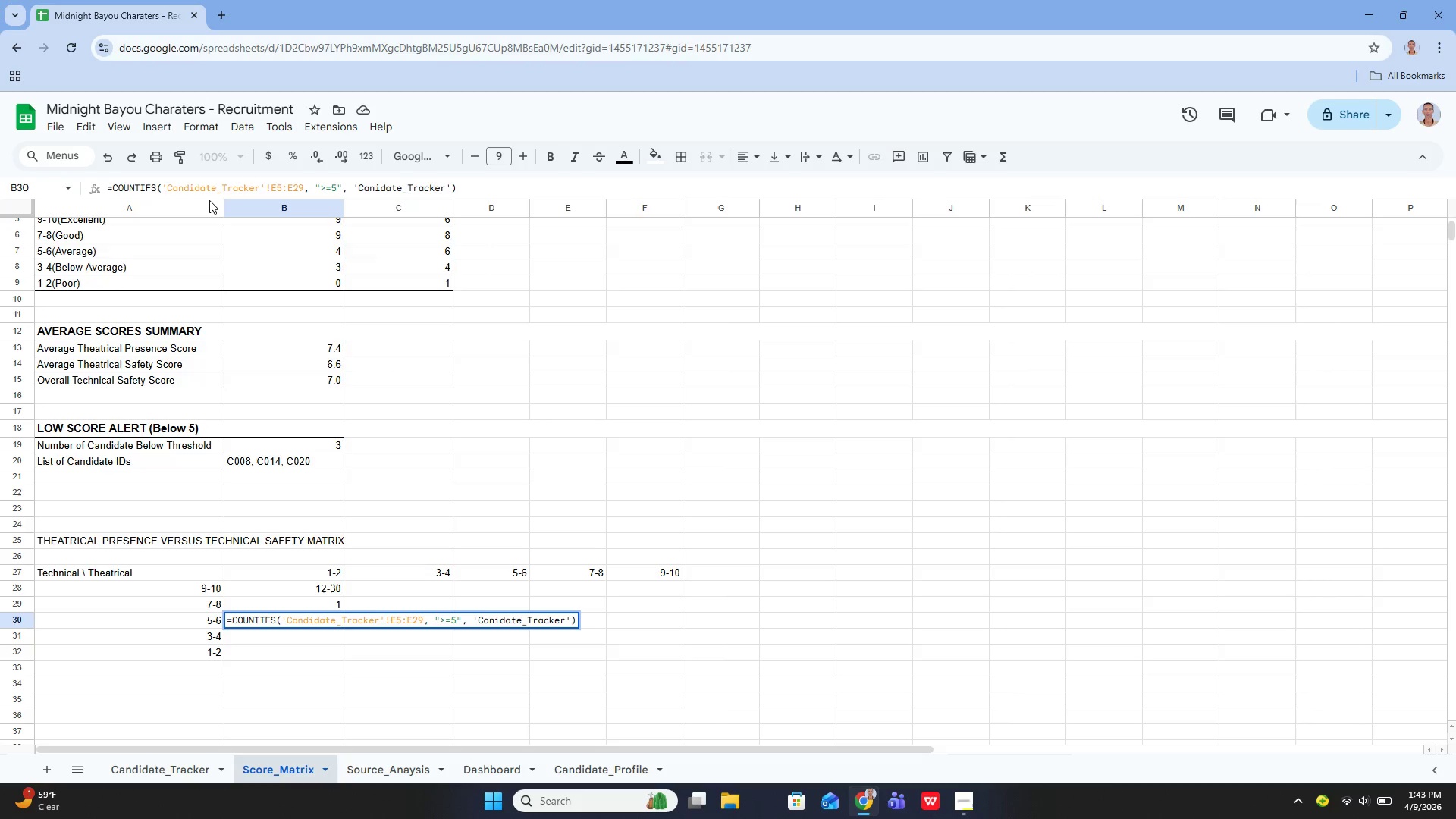 
key(ArrowLeft)
 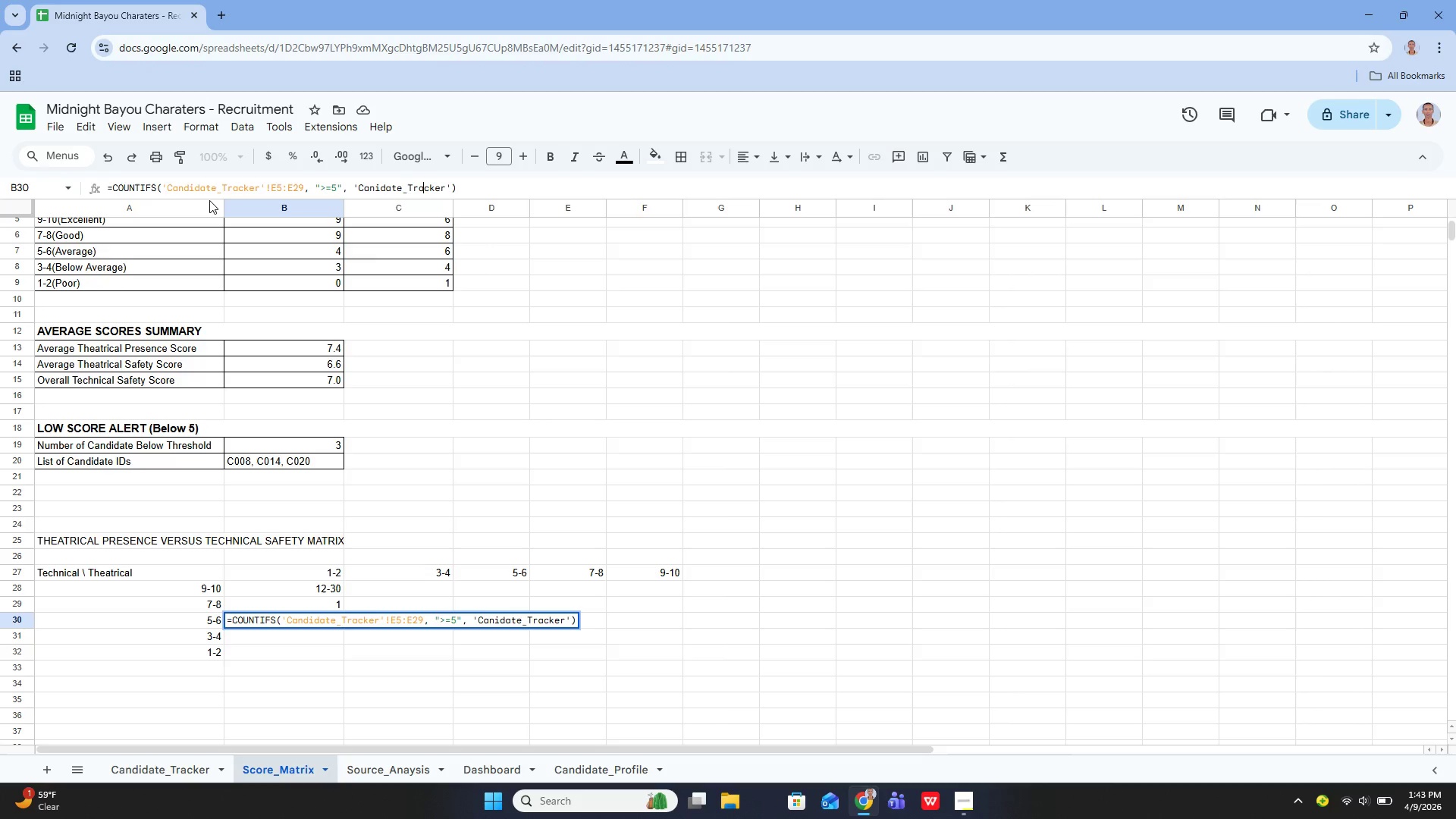 
key(ArrowLeft)
 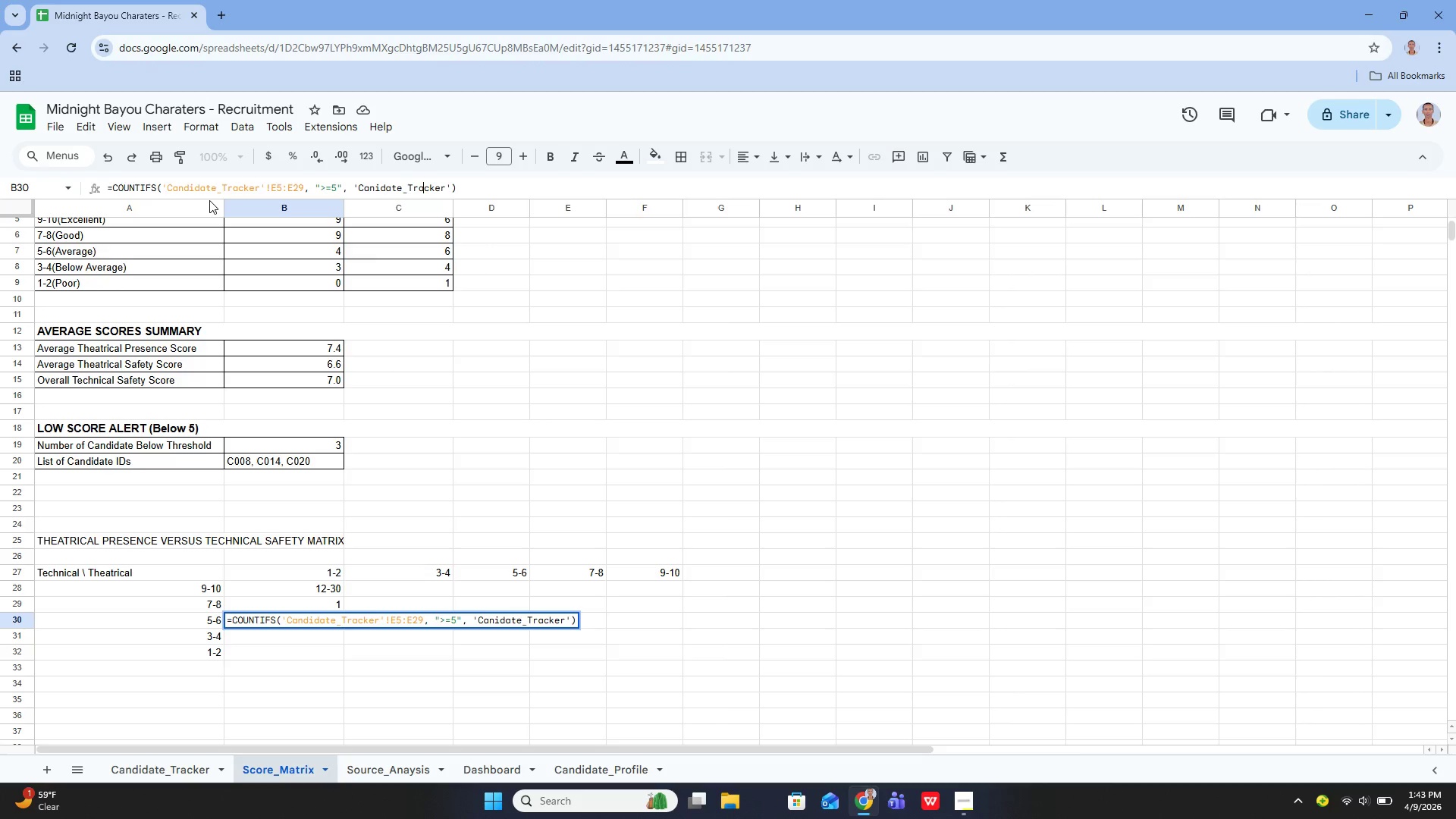 
key(ArrowLeft)
 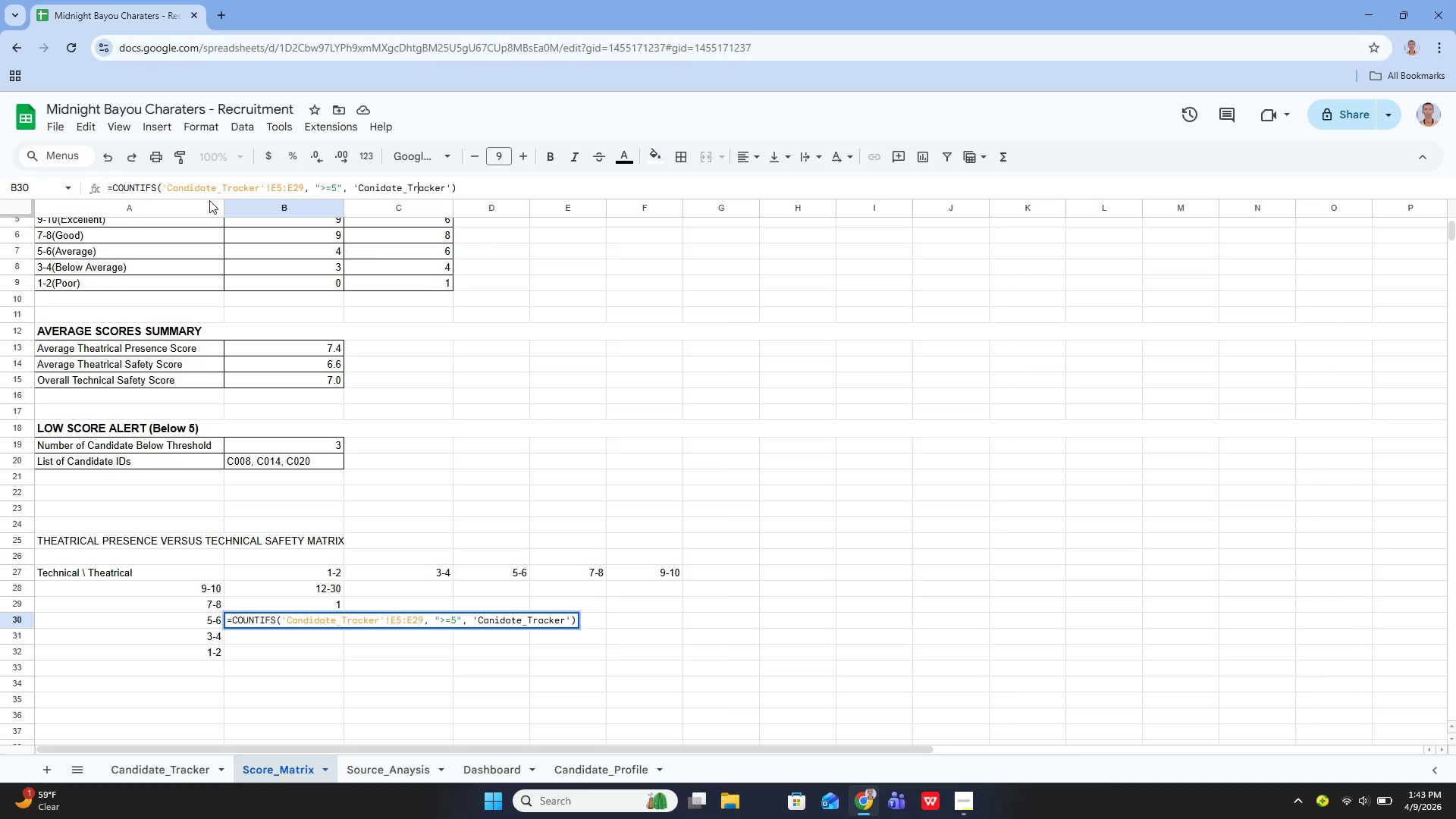 
key(ArrowLeft)
 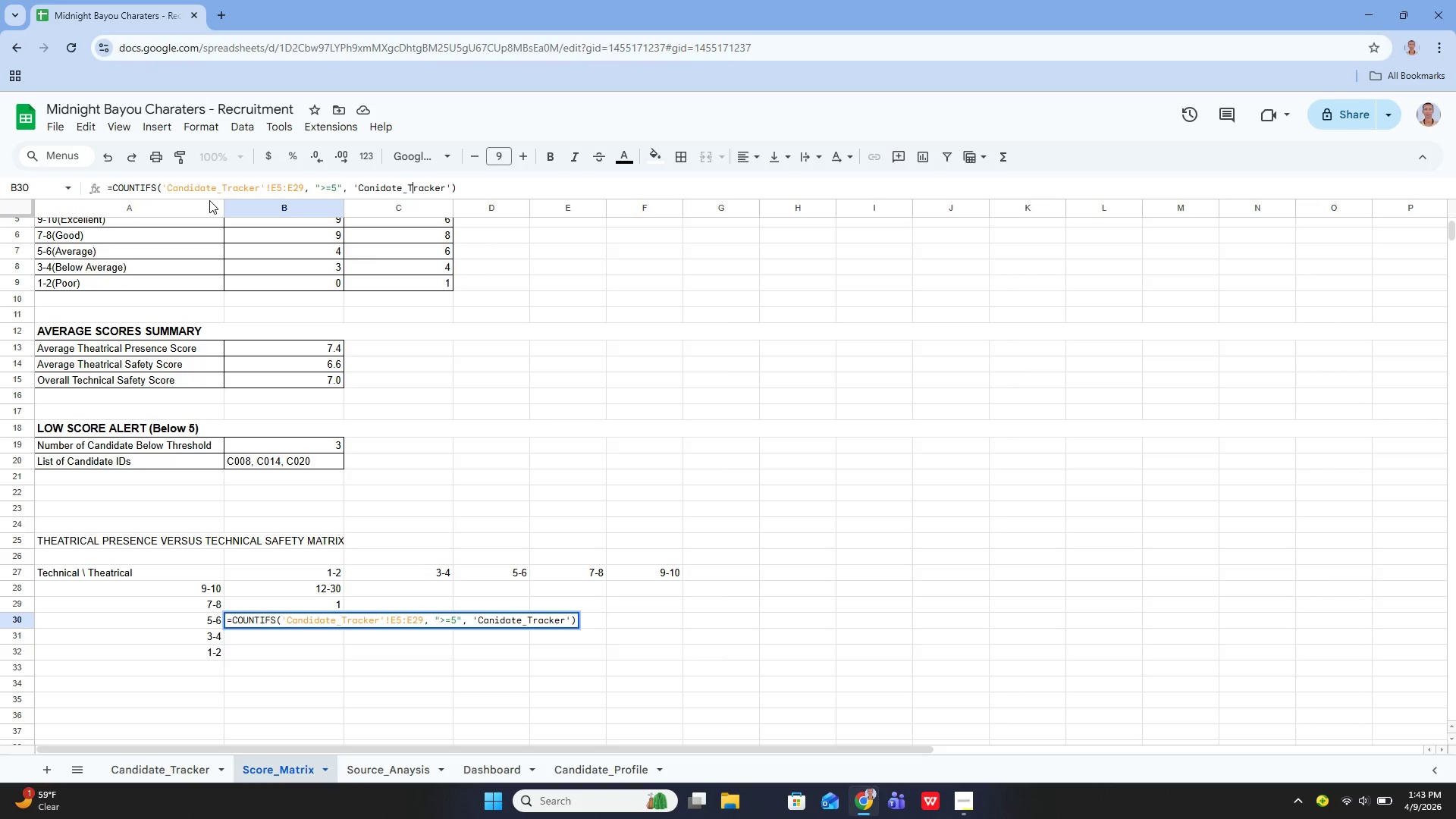 
key(ArrowLeft)
 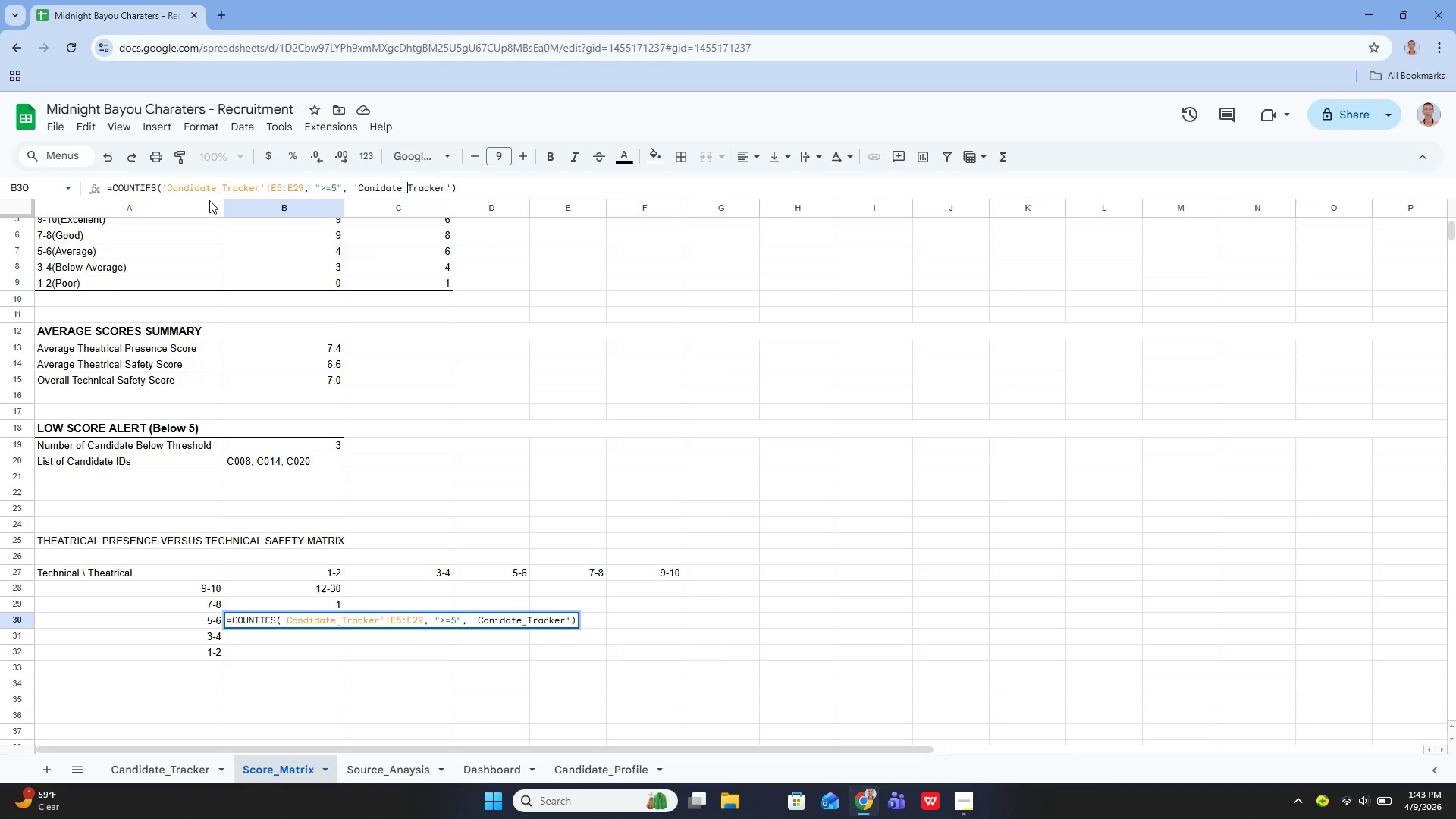 
key(ArrowLeft)
 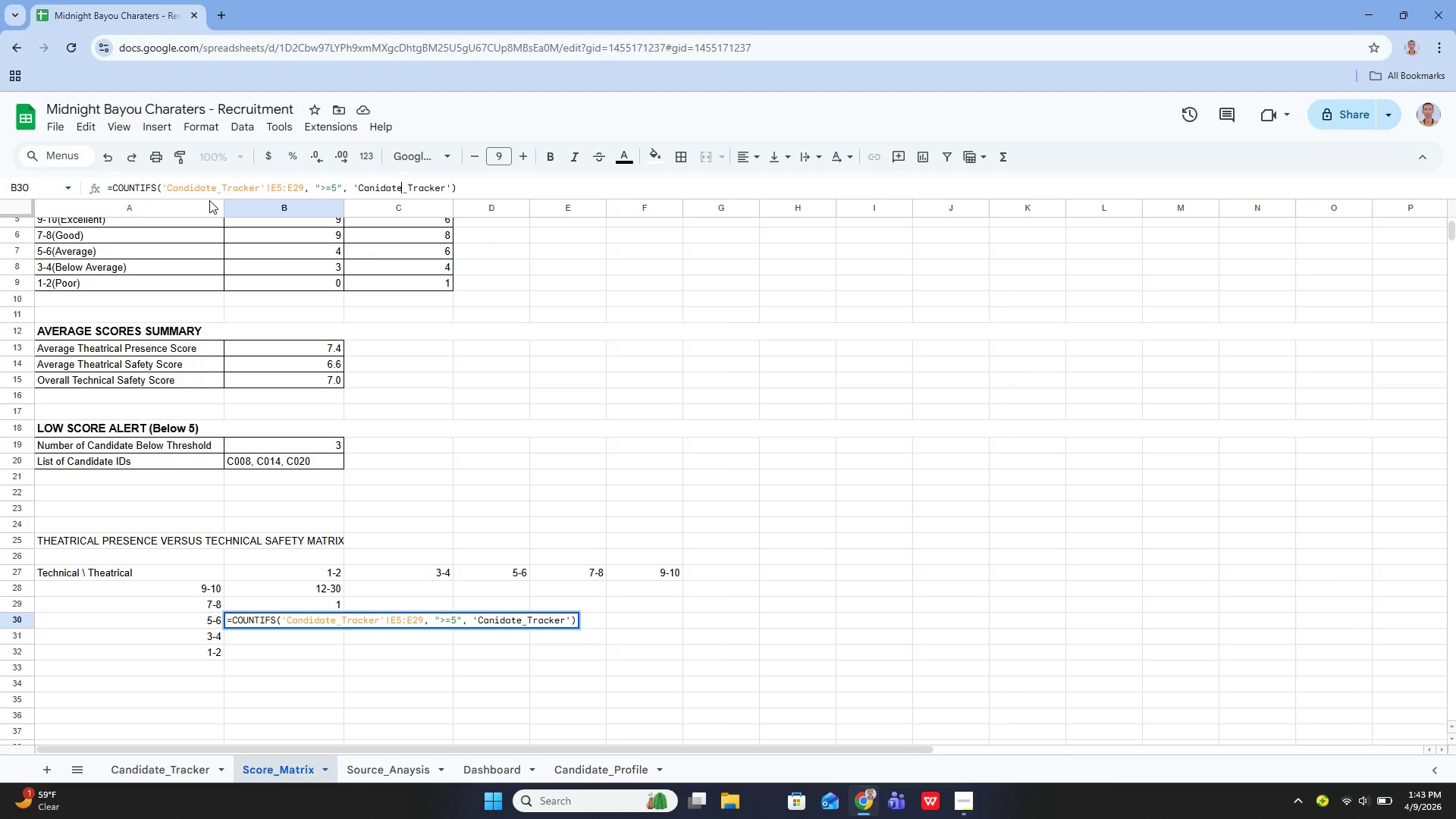 
key(ArrowLeft)
 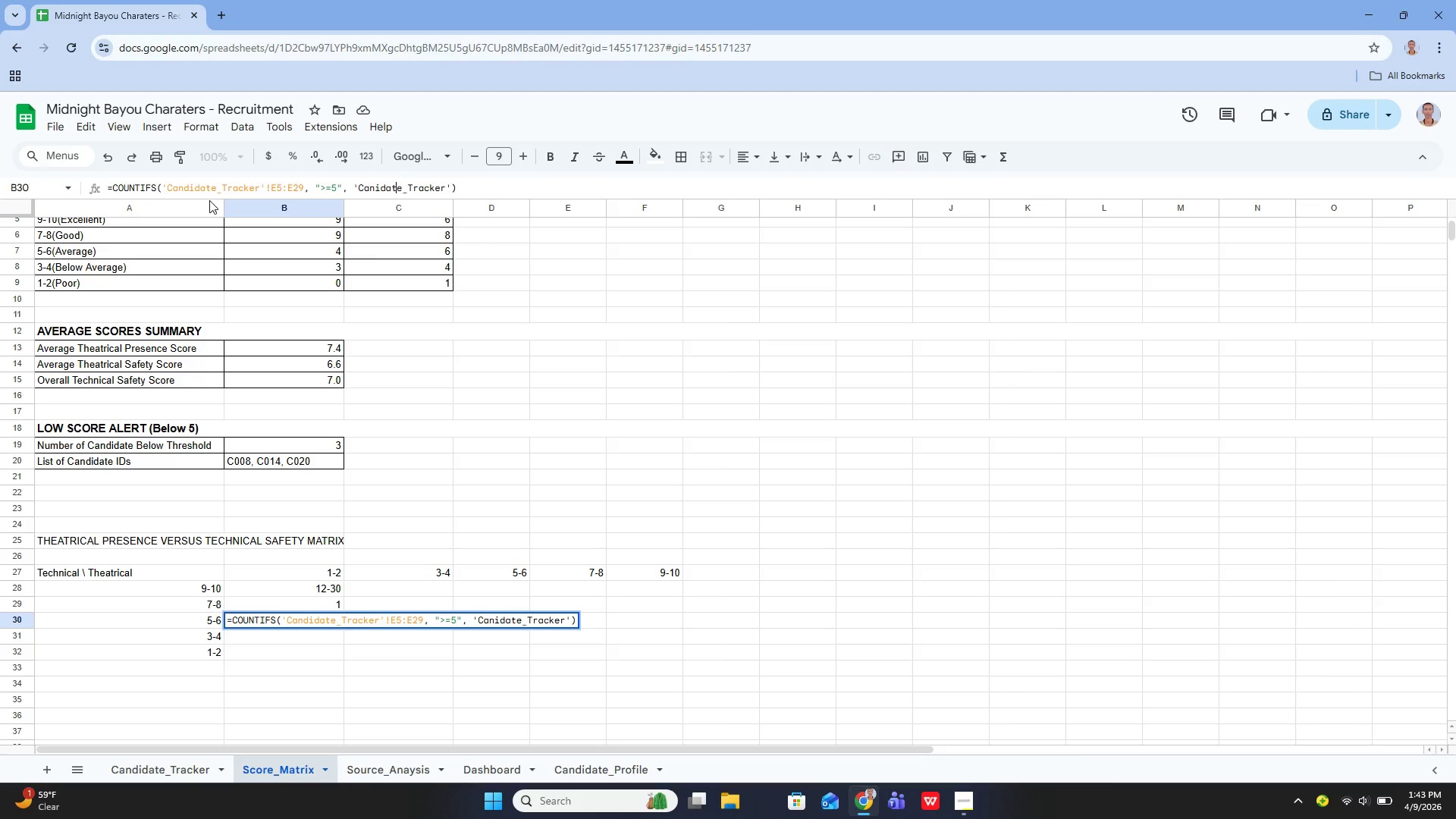 
key(ArrowLeft)
 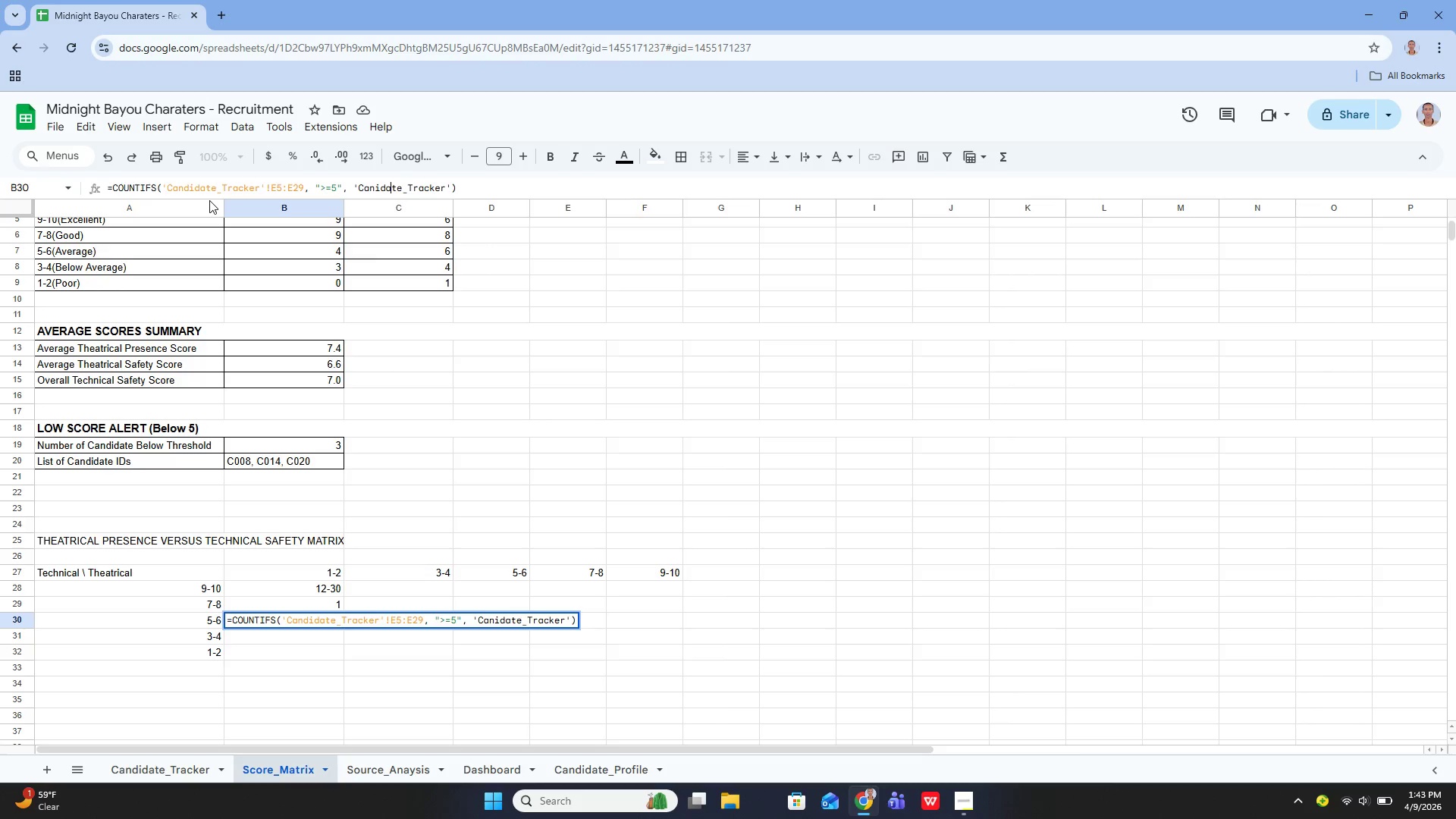 
key(ArrowLeft)
 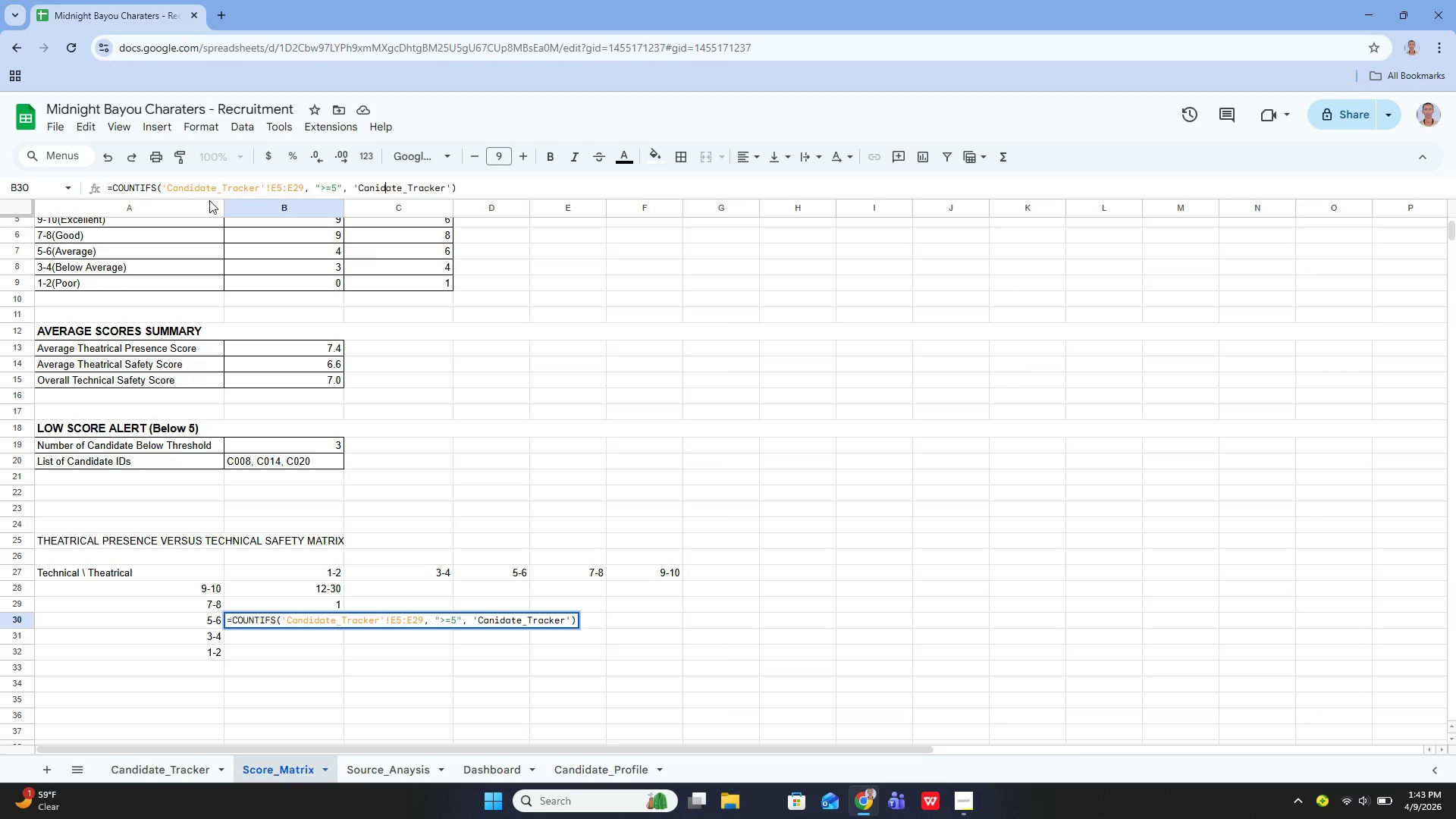 
key(ArrowLeft)
 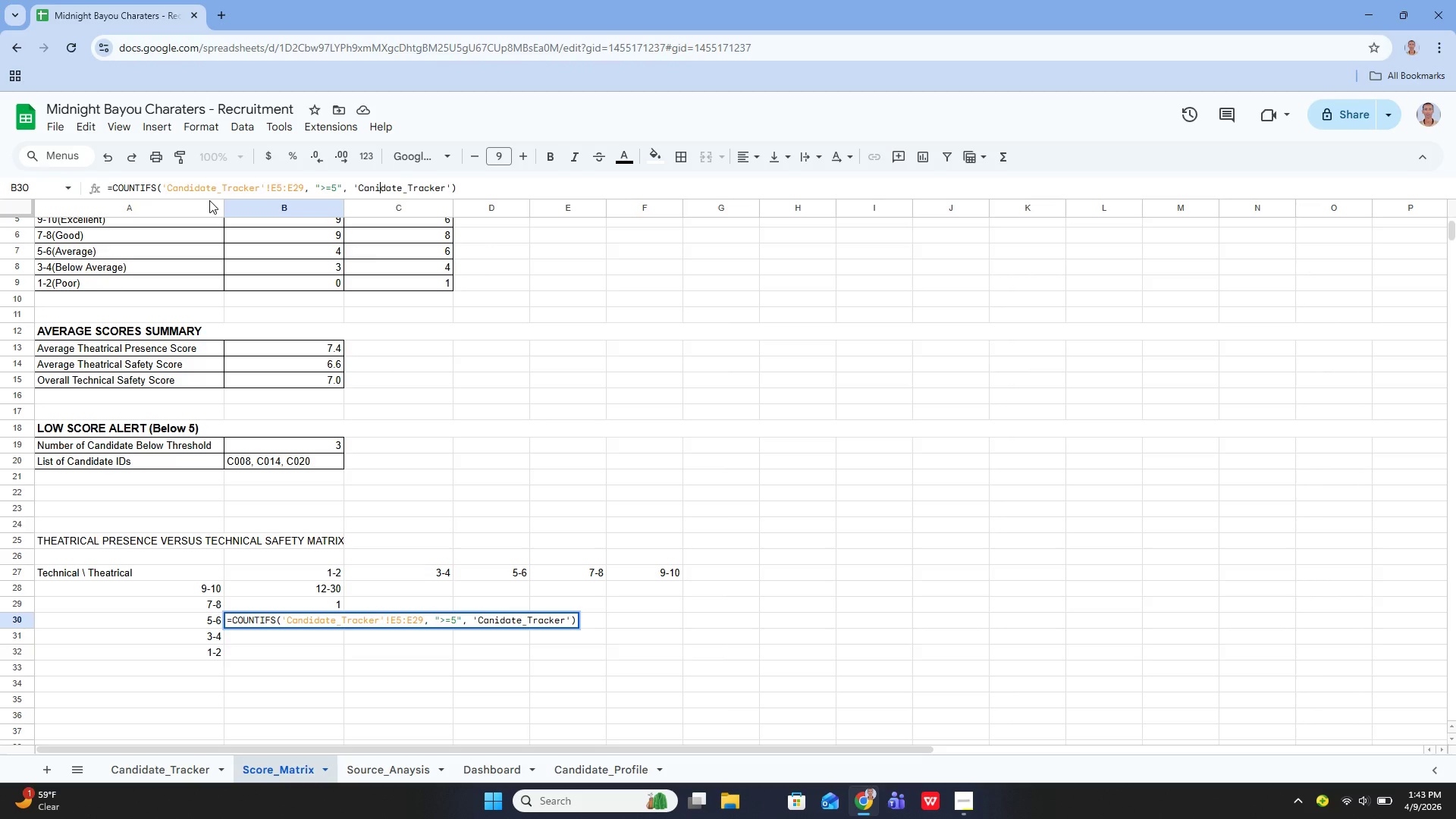 
key(ArrowLeft)
 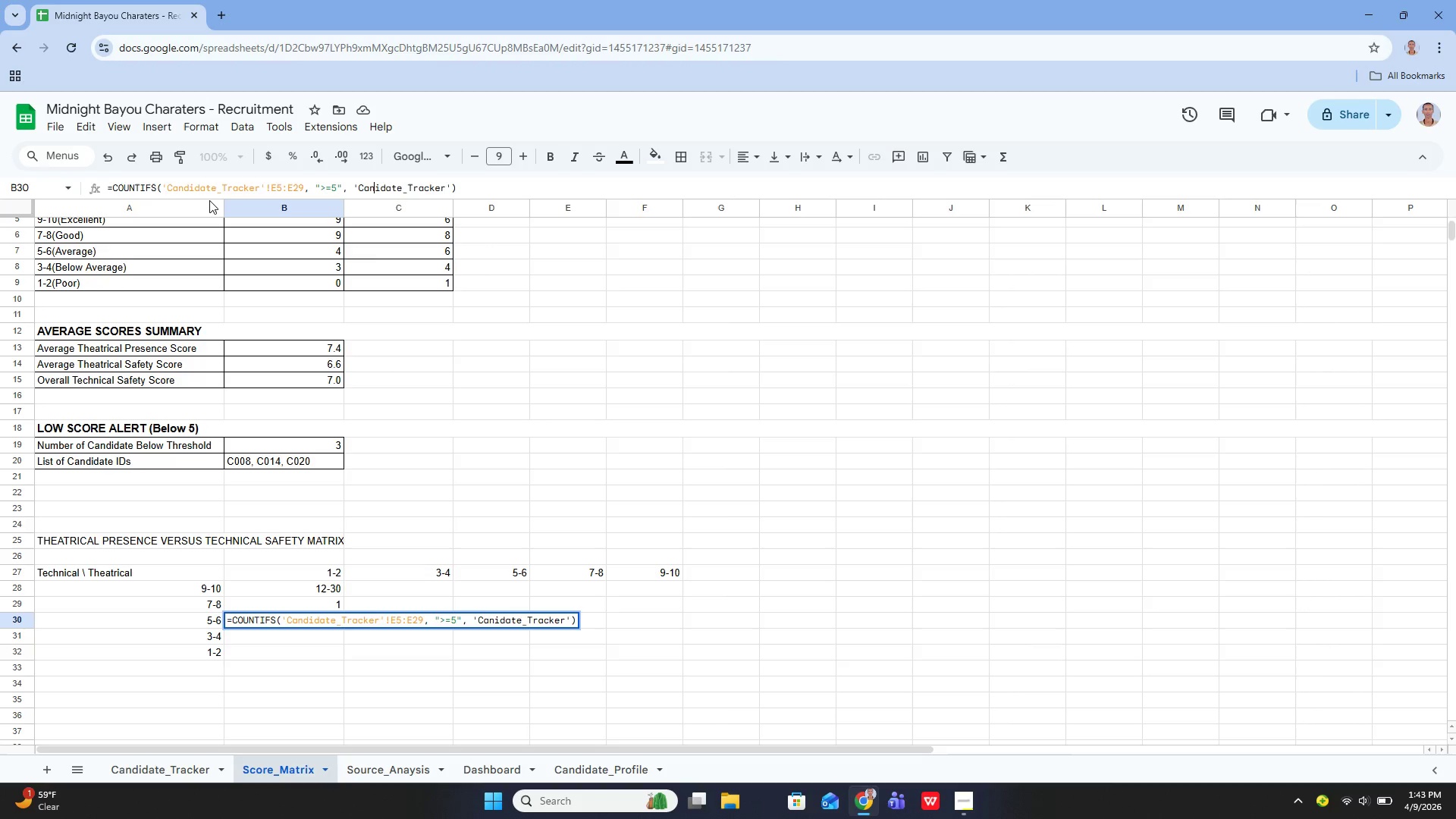 
key(D)
 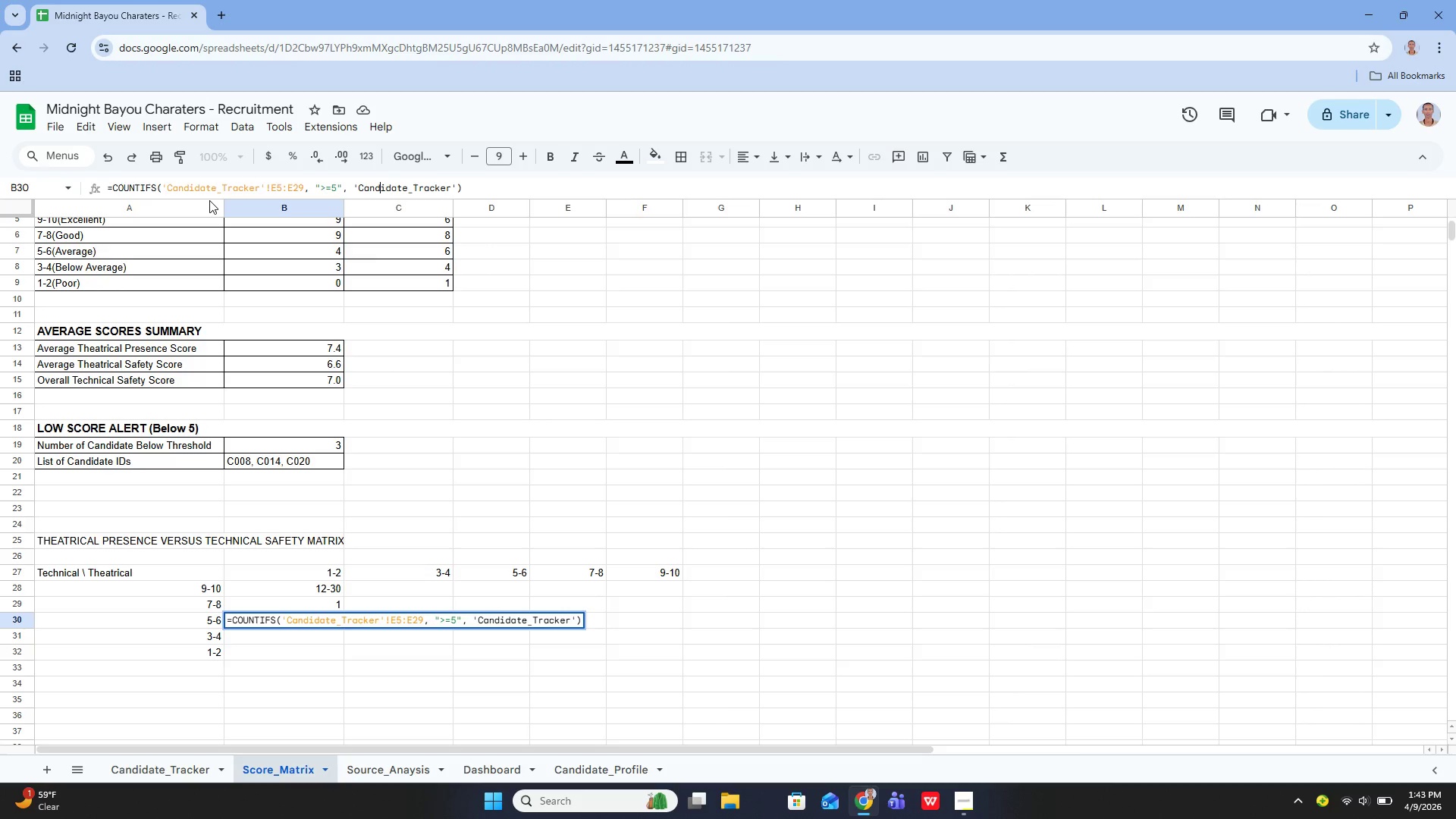 
key(ArrowRight)
 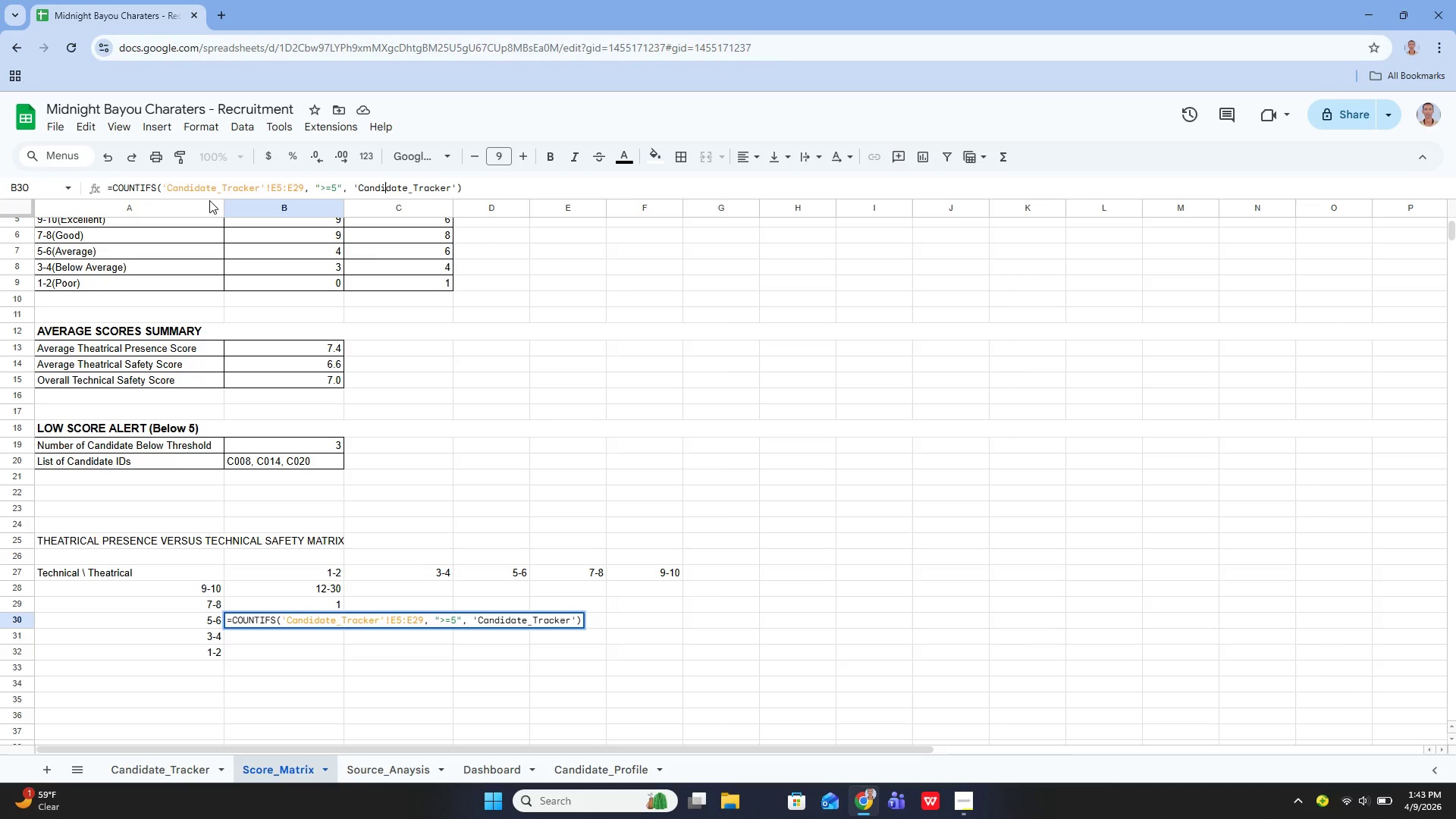 
key(ArrowRight)
 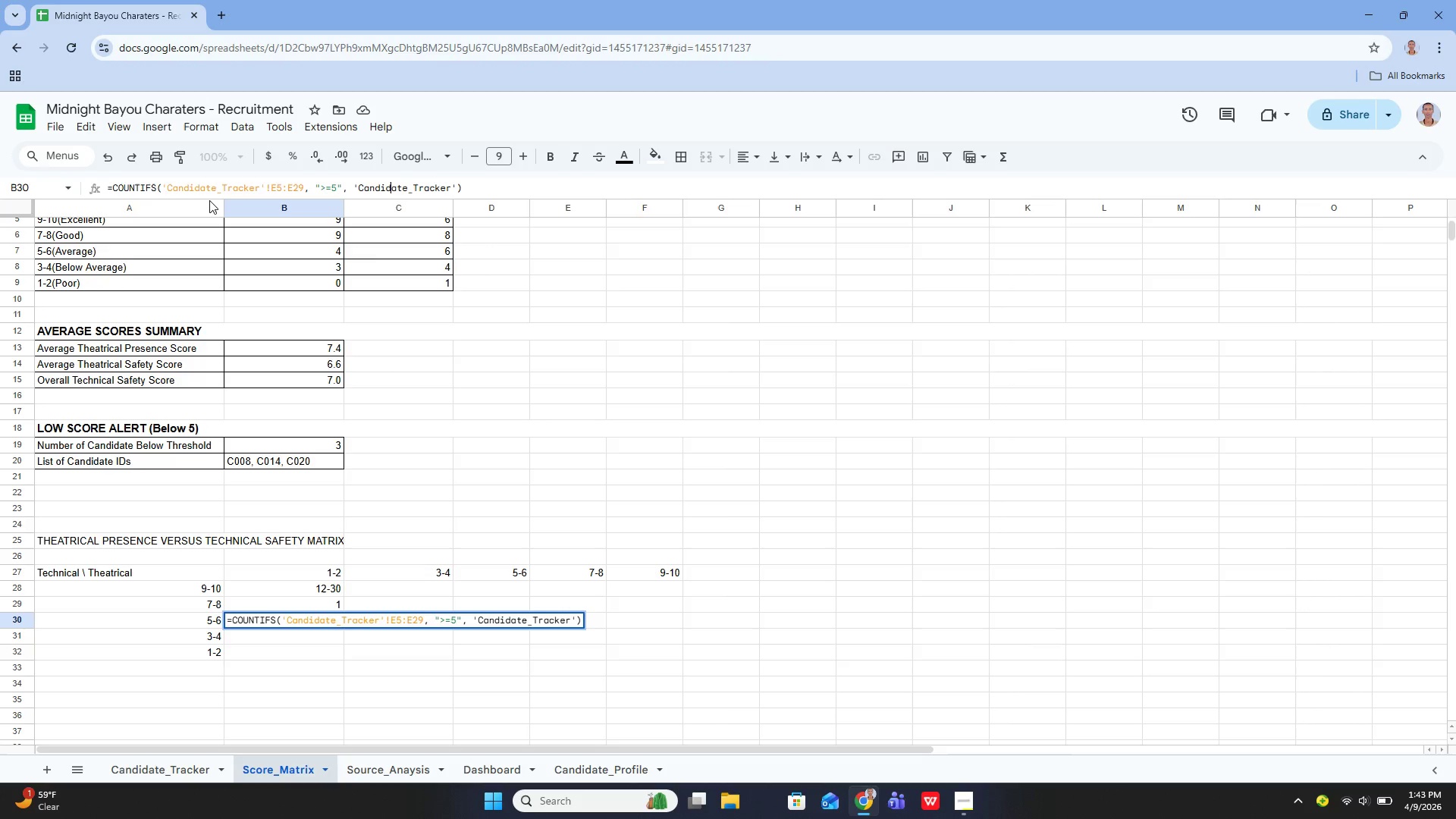 
key(ArrowRight)
 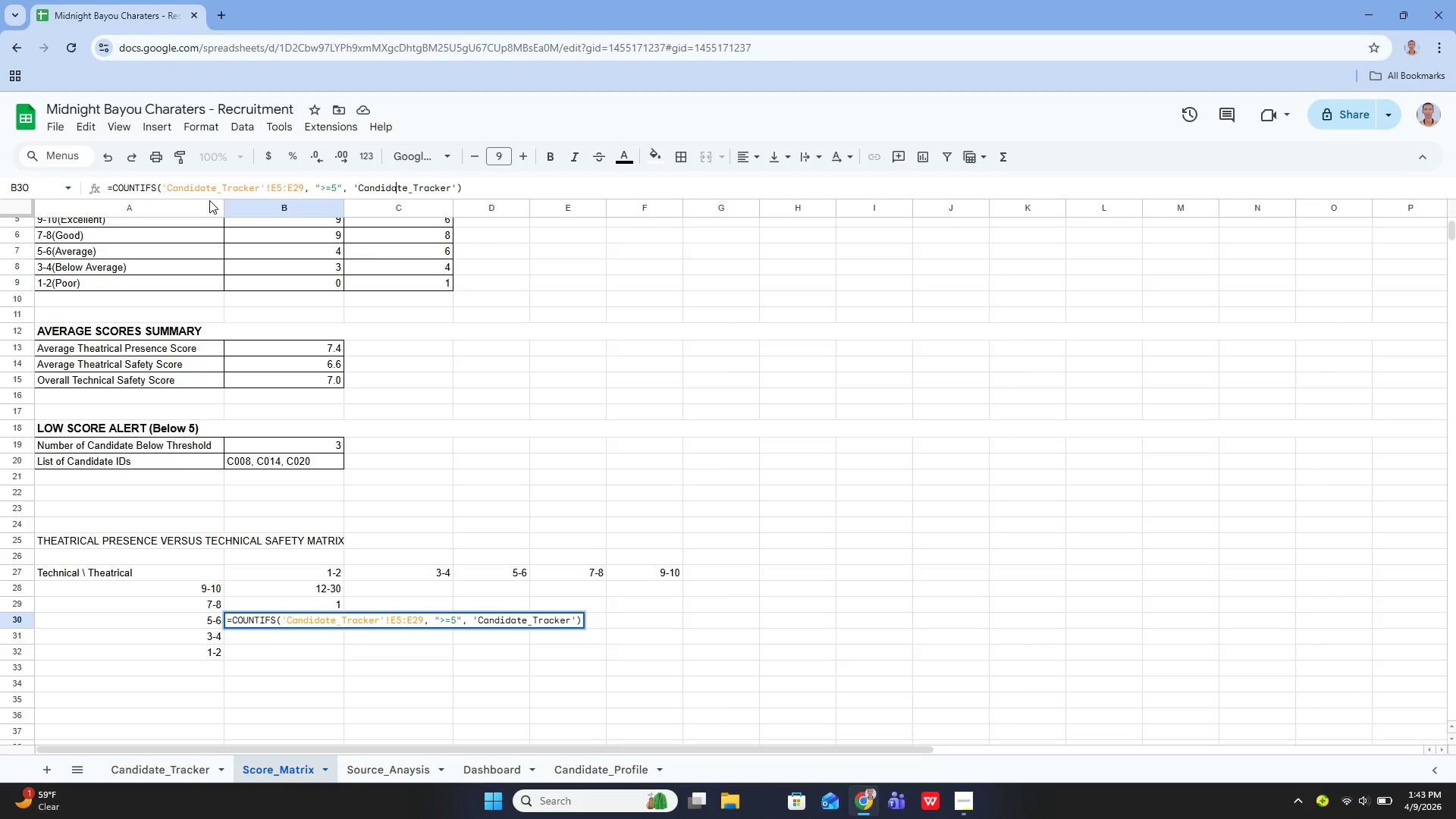 
key(ArrowRight)
 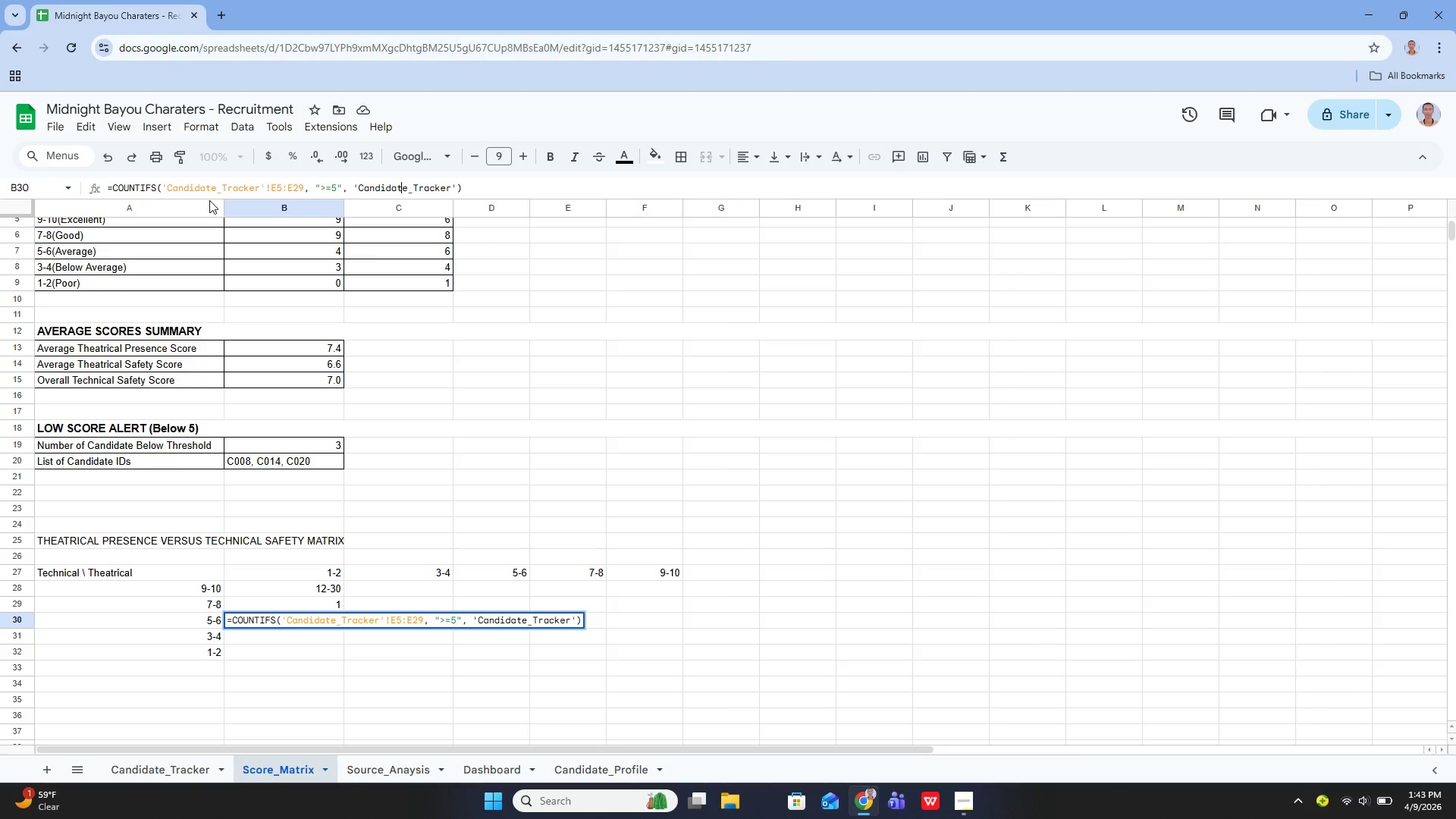 
key(ArrowRight)
 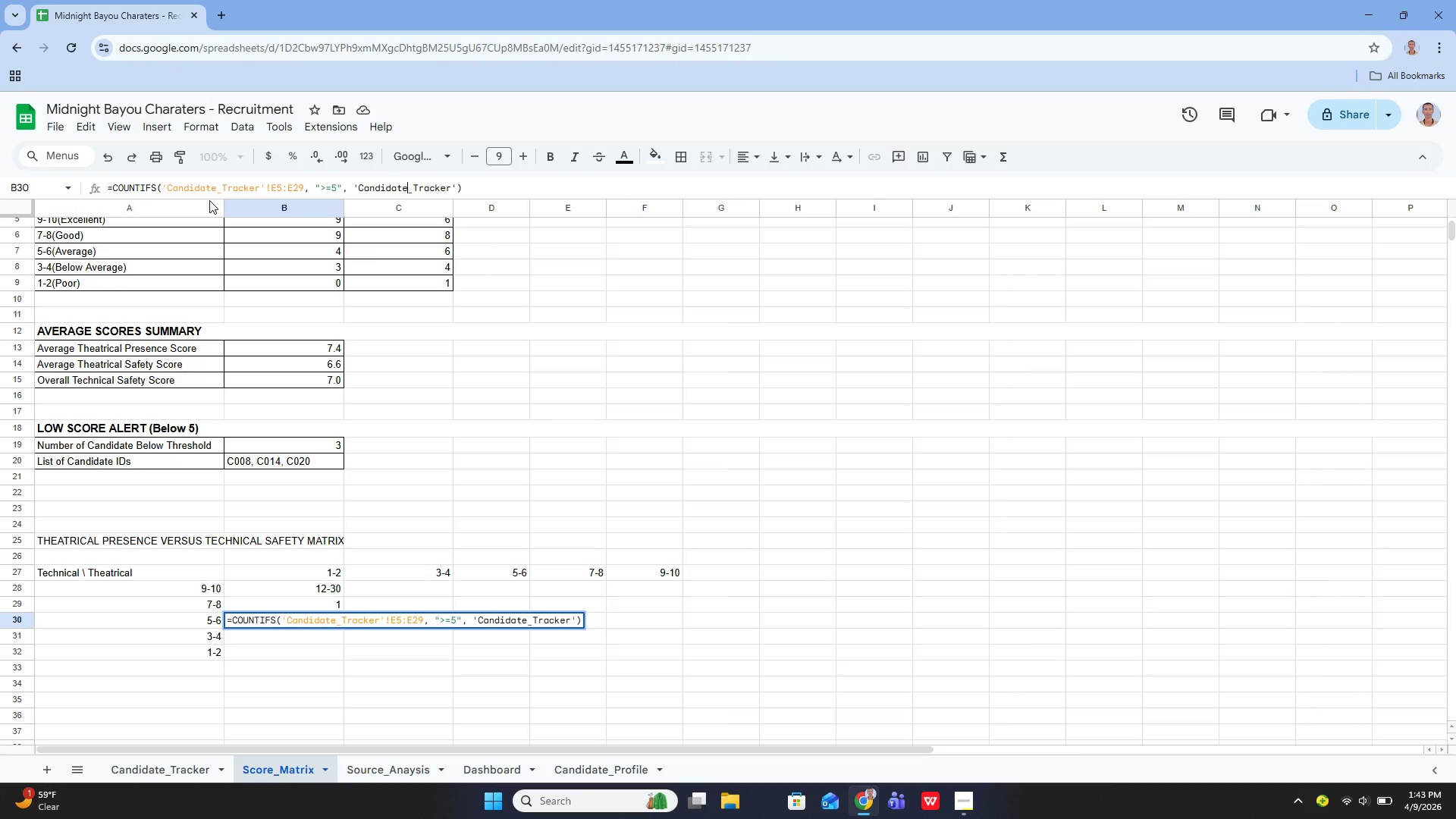 
key(ArrowRight)
 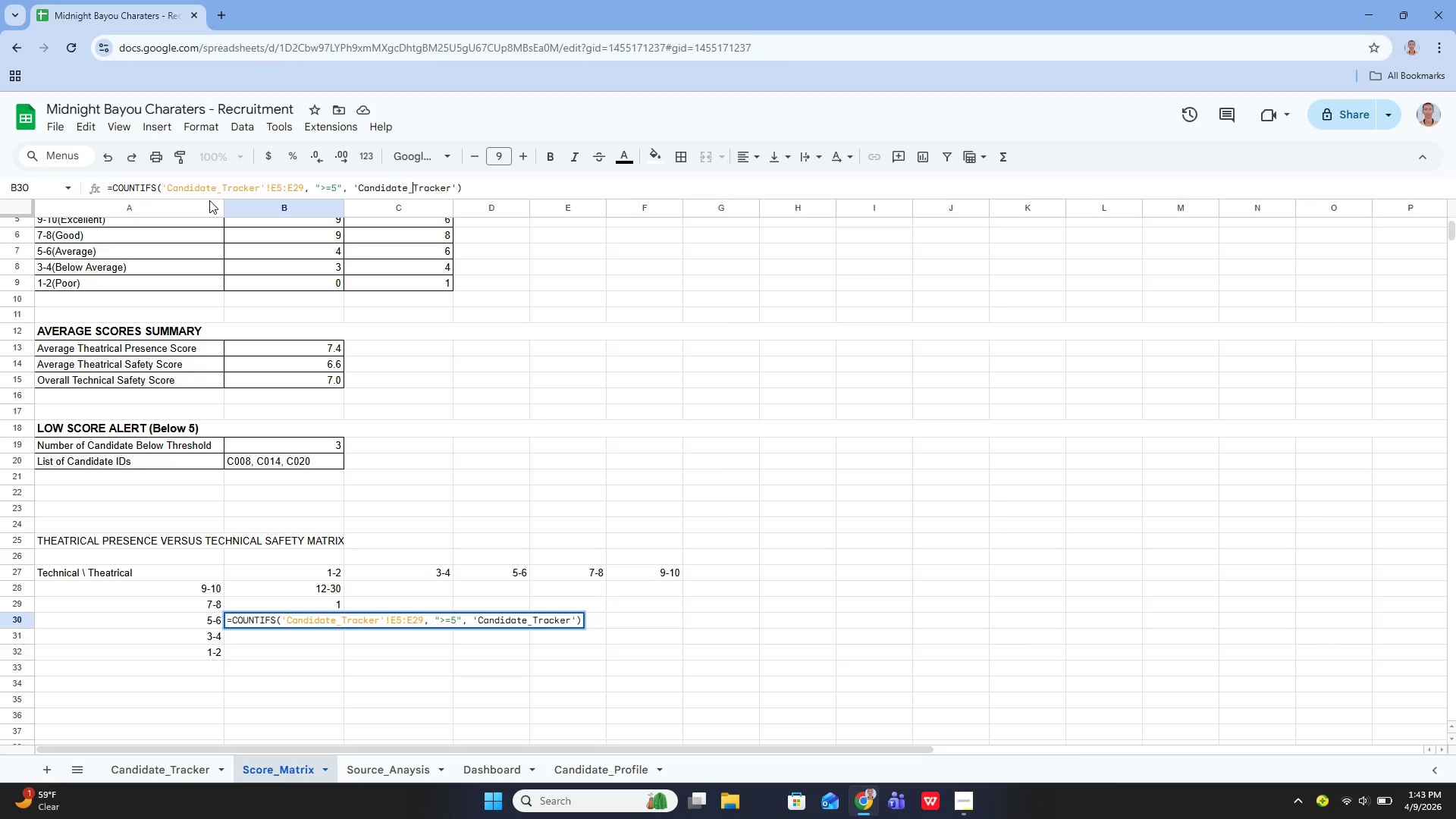 
key(ArrowRight)
 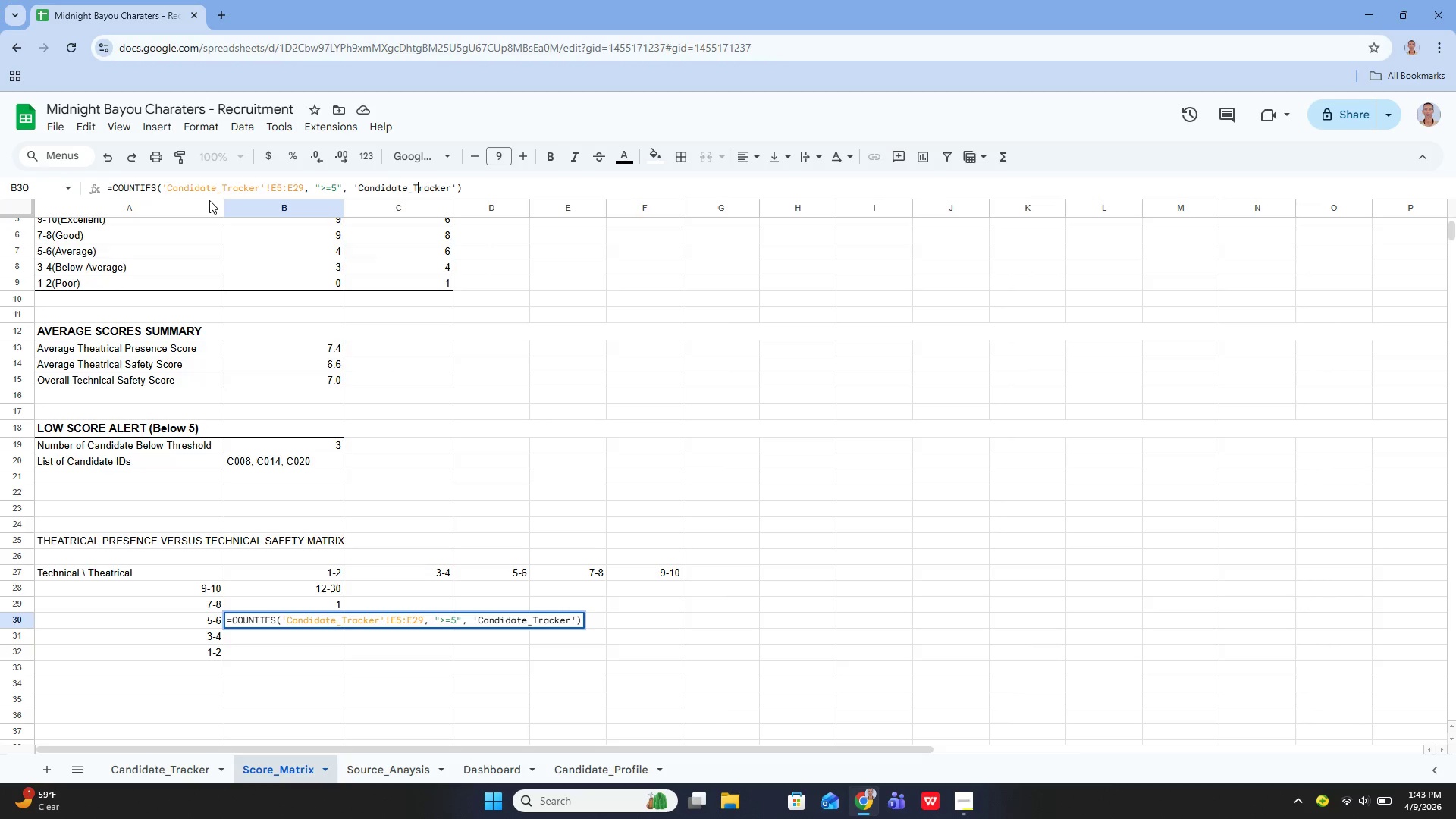 
key(ArrowRight)
 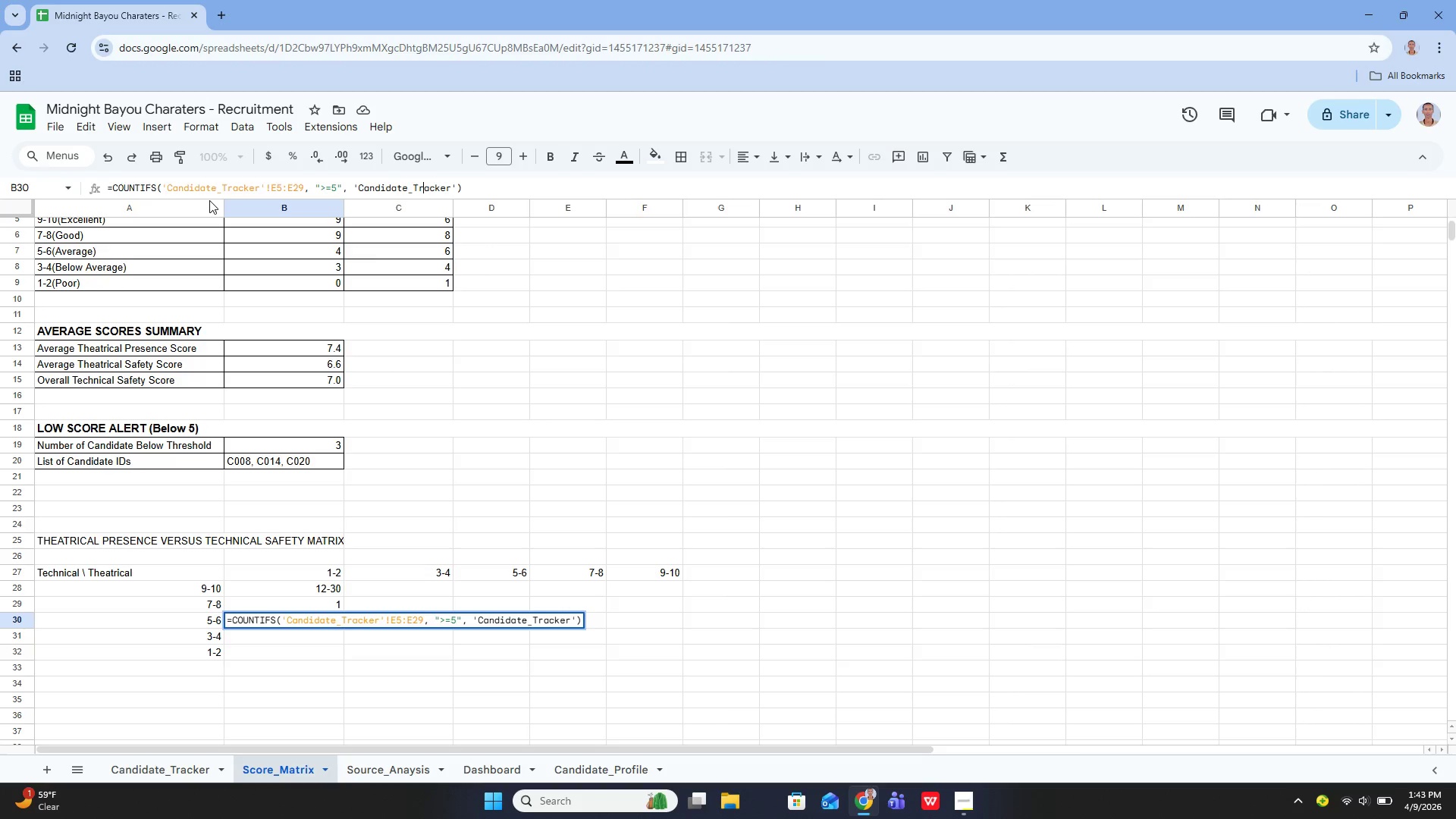 
key(ArrowRight)
 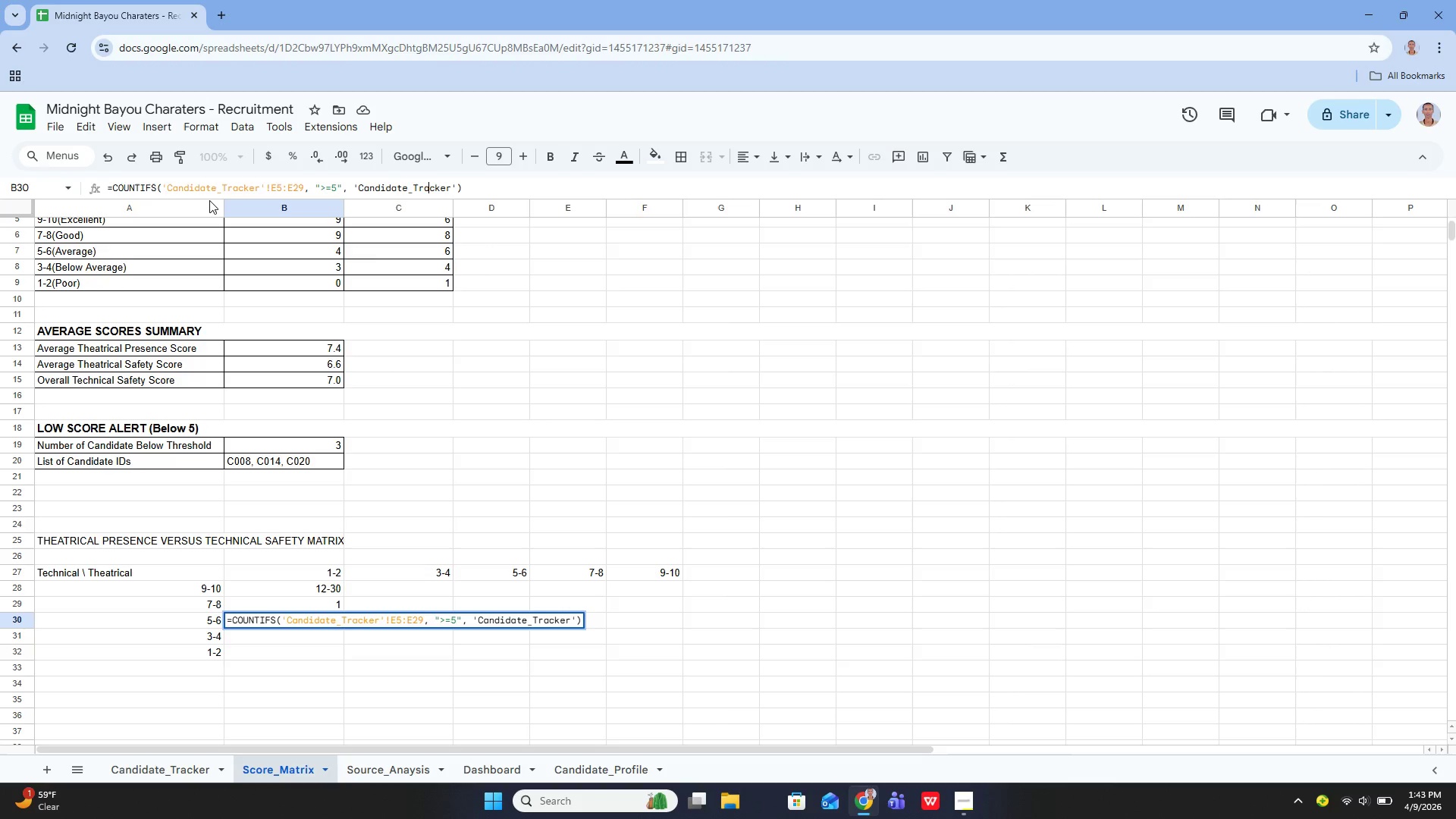 
key(ArrowRight)
 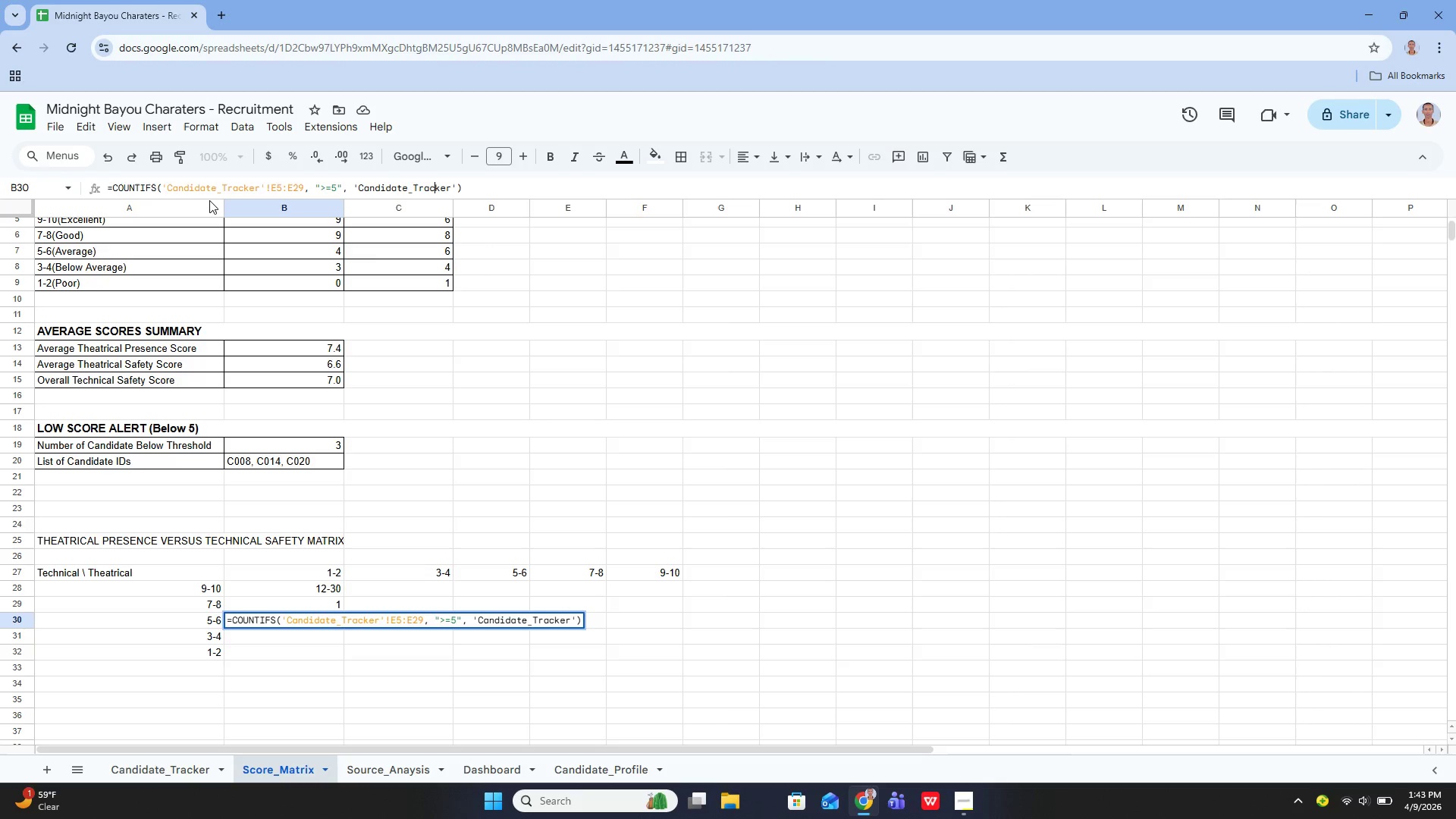 
key(ArrowRight)
 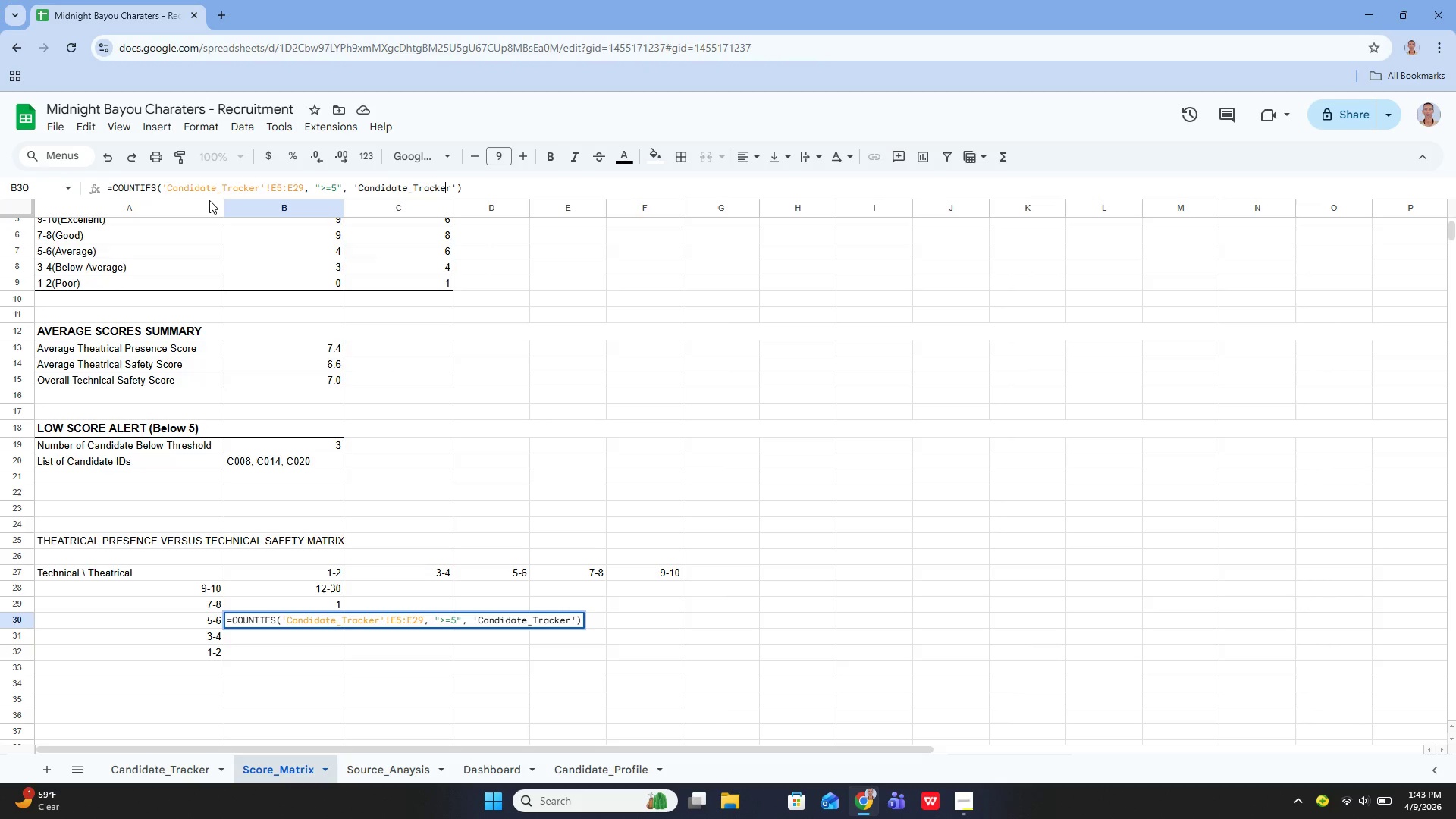 
key(ArrowRight)
 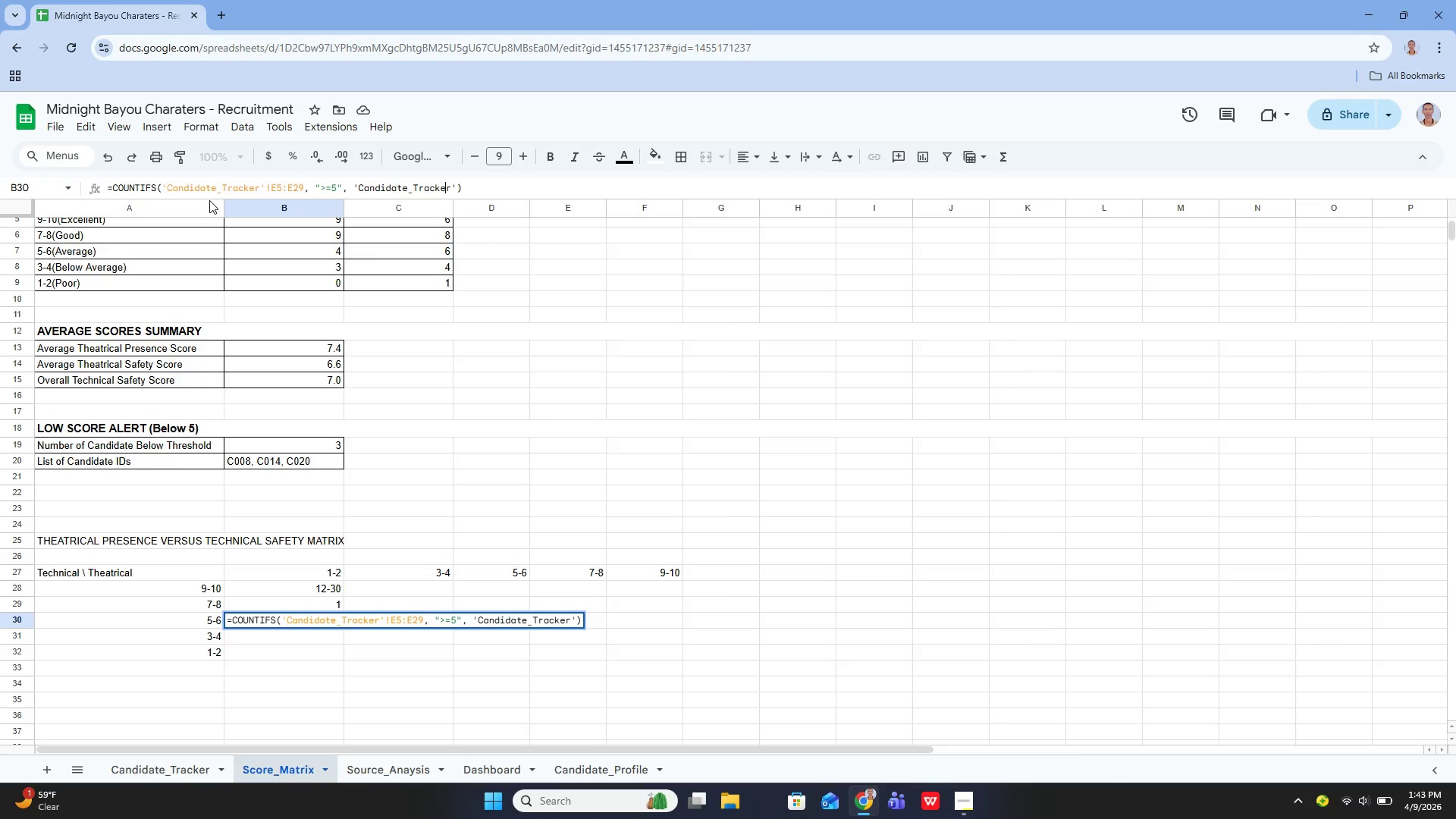 
key(ArrowRight)
 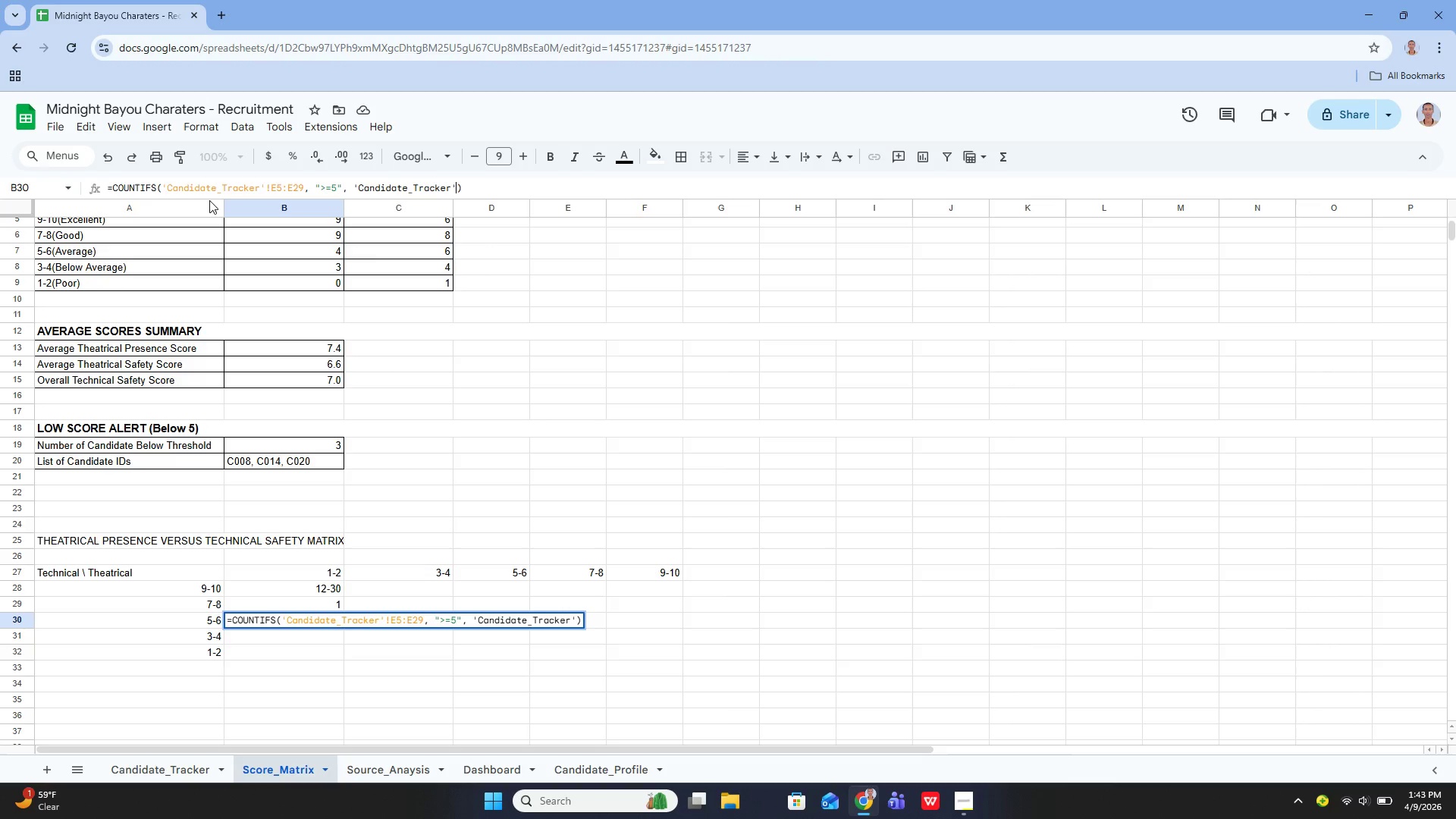 
key(ArrowRight)
 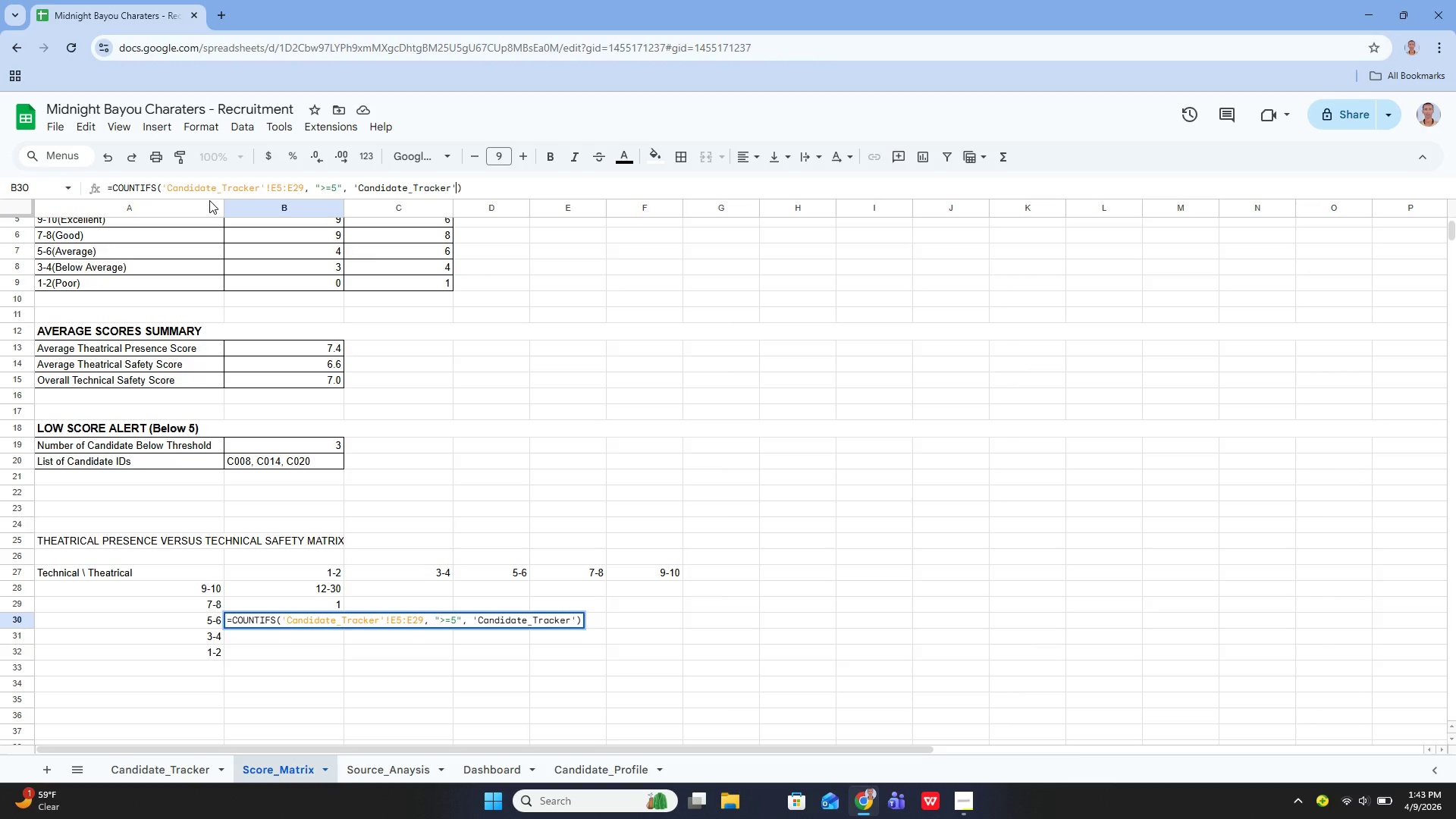 
type(!e)
key(Backspace)
type(E5:E29, "")
 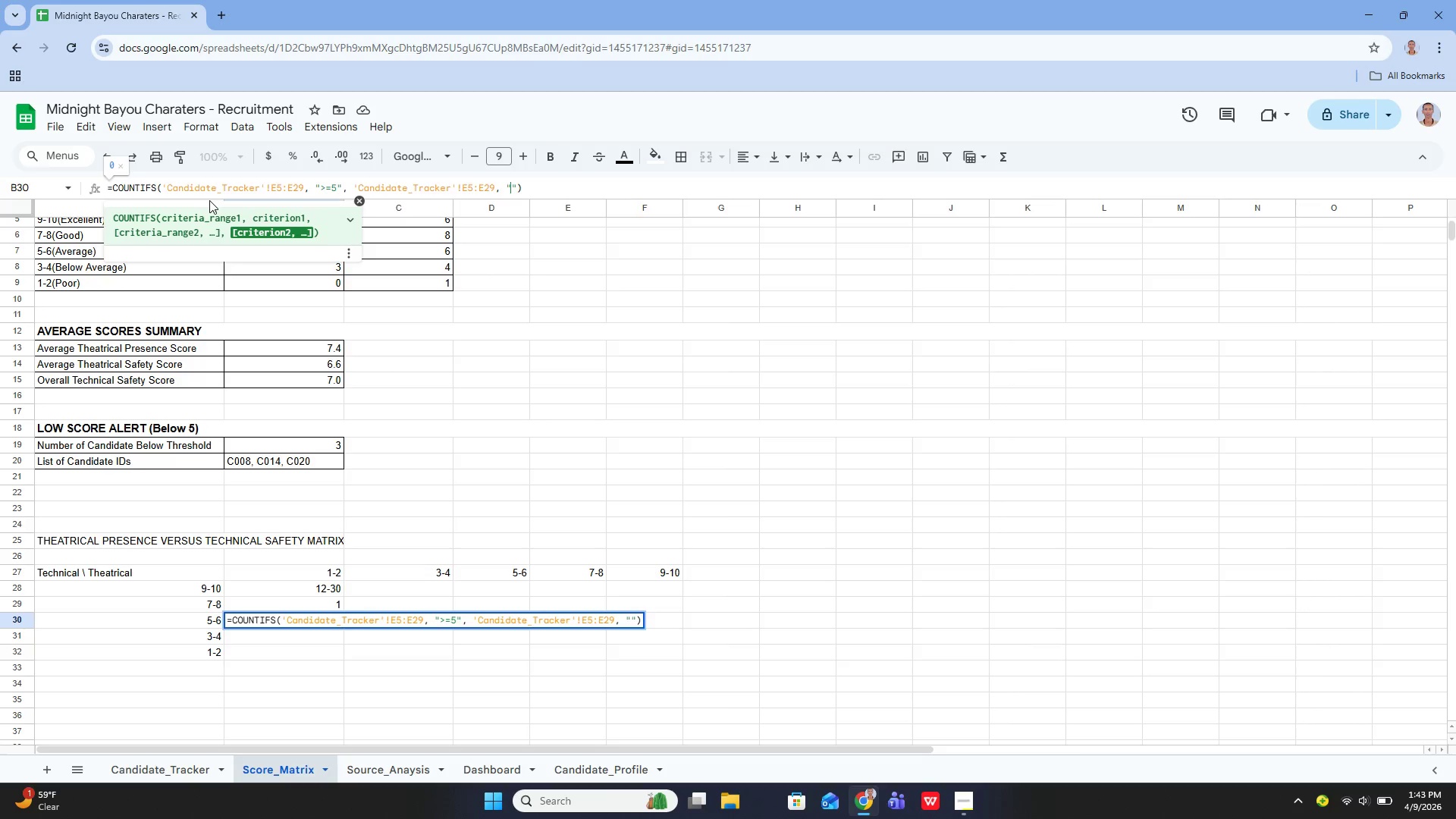 
 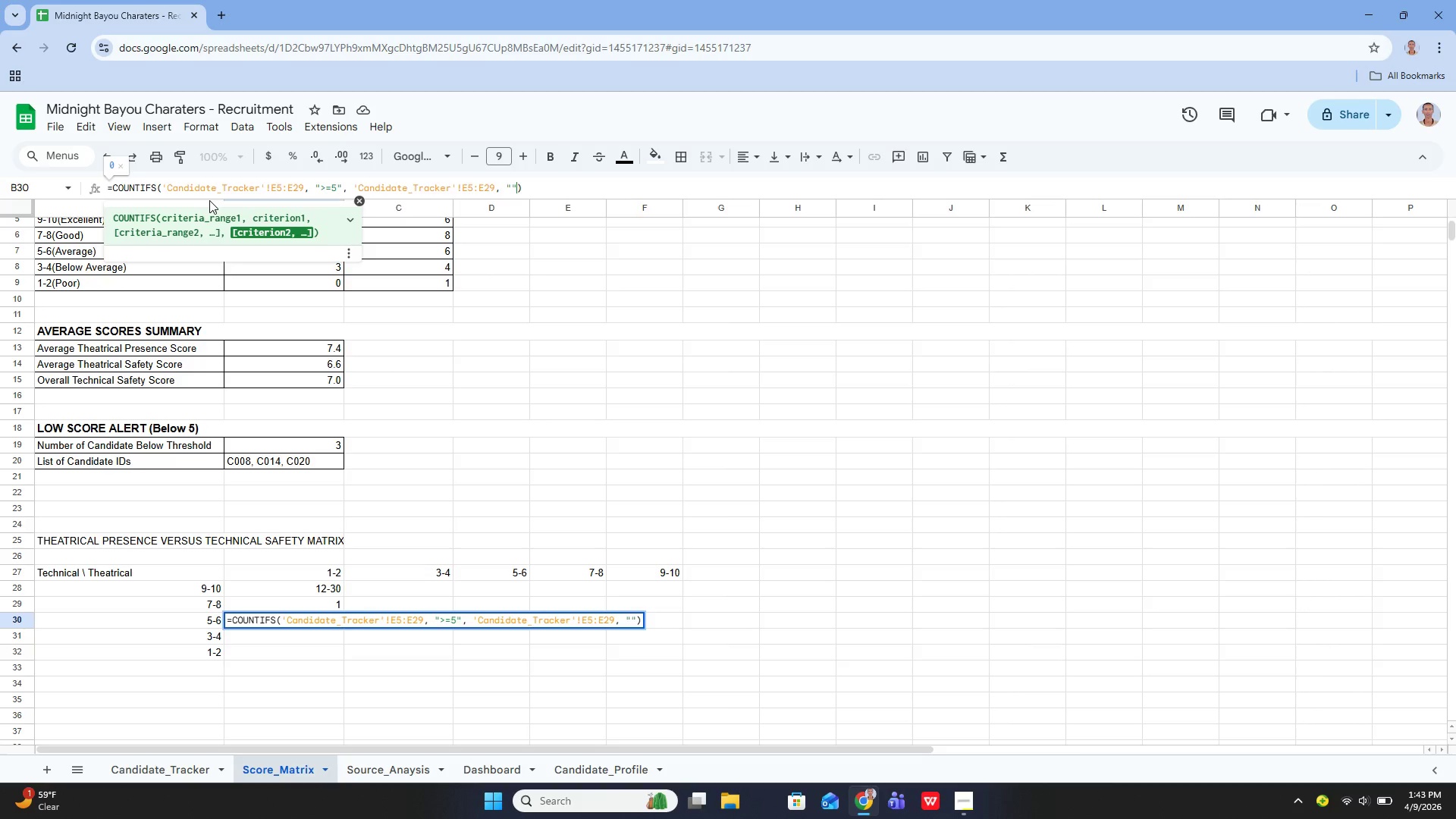 
key(ArrowLeft)
 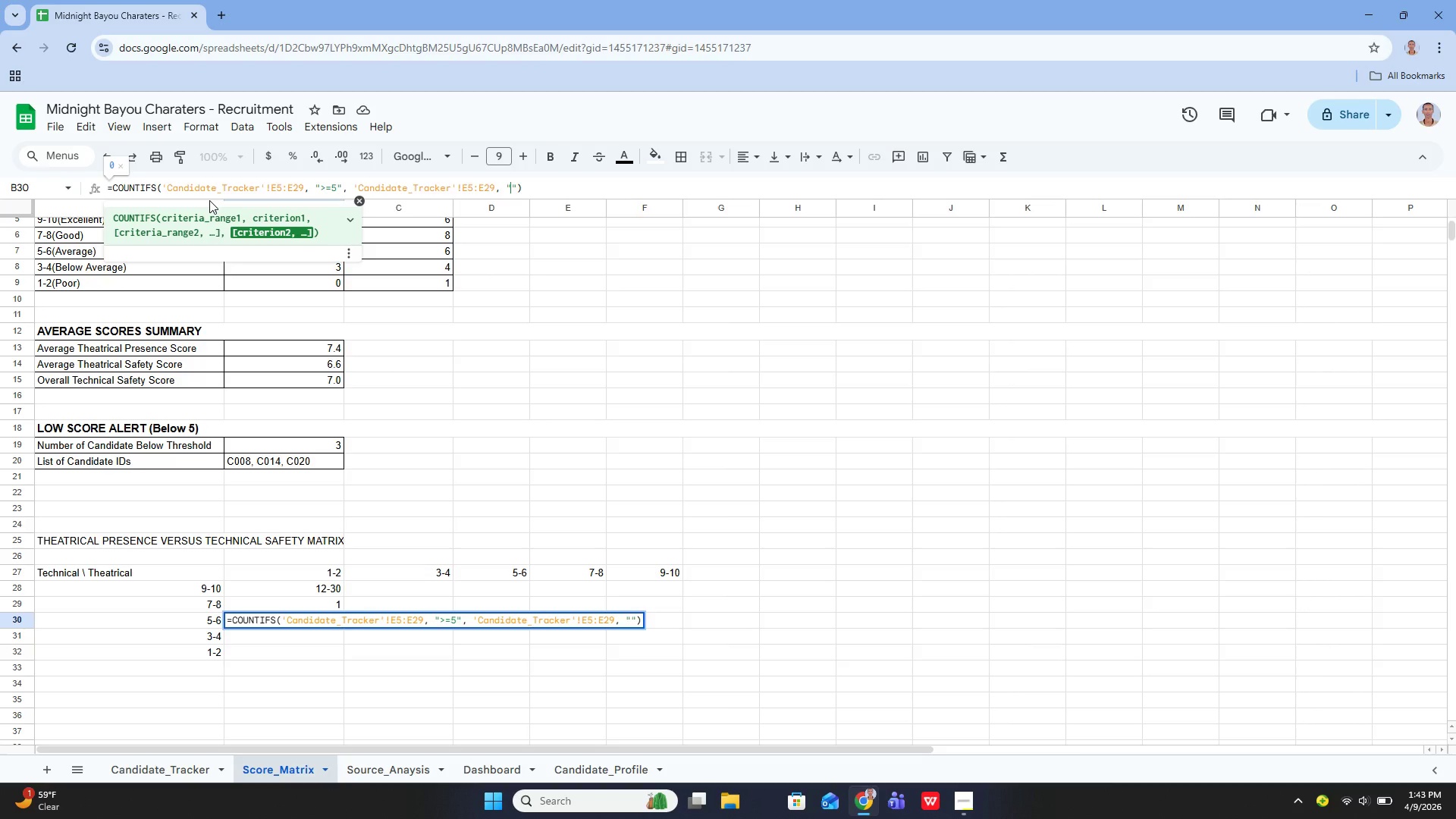 
key(Shift+Comma)
 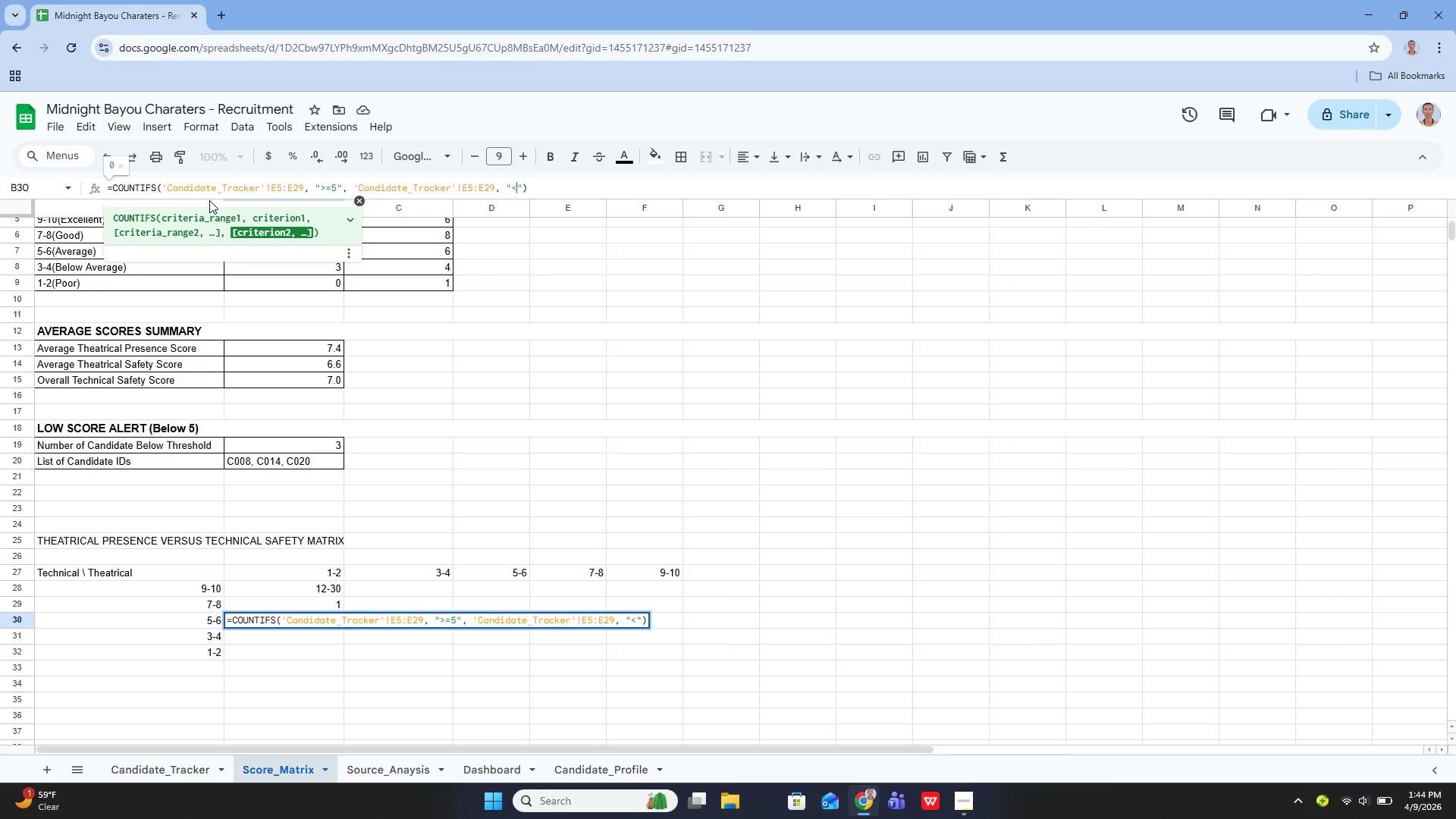 
key(Equal)
 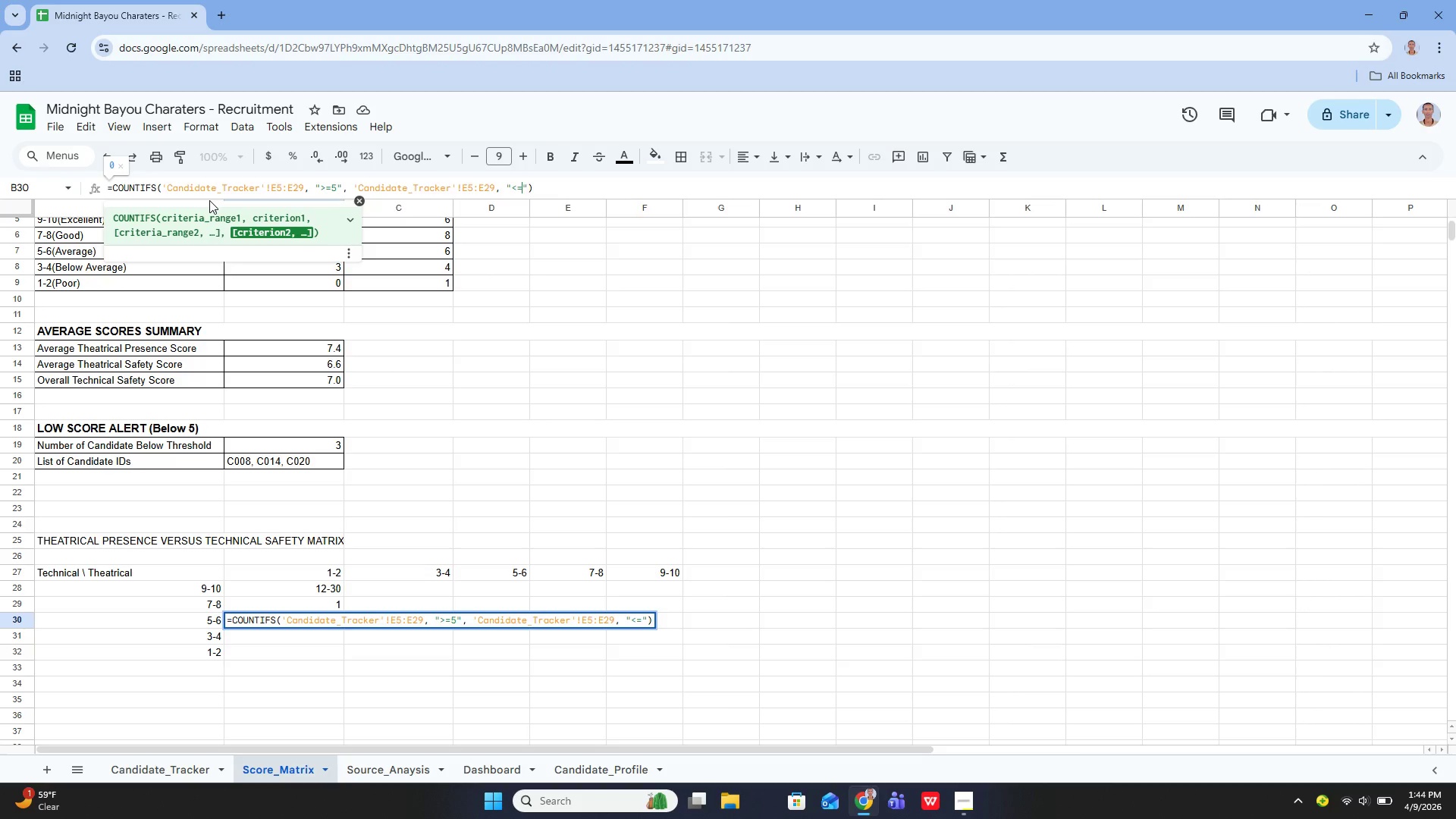 
key(6)
 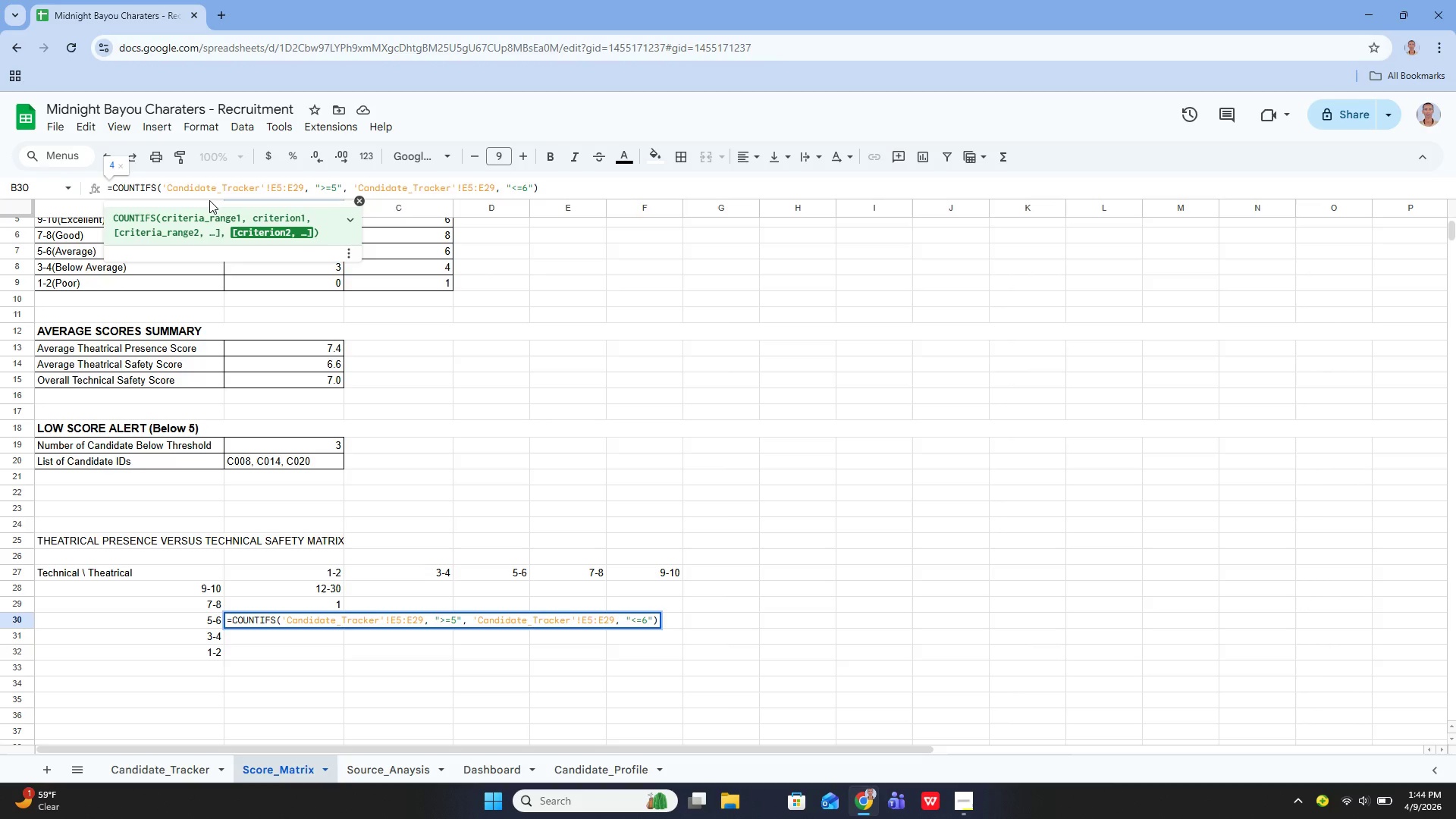 
key(ArrowRight)
 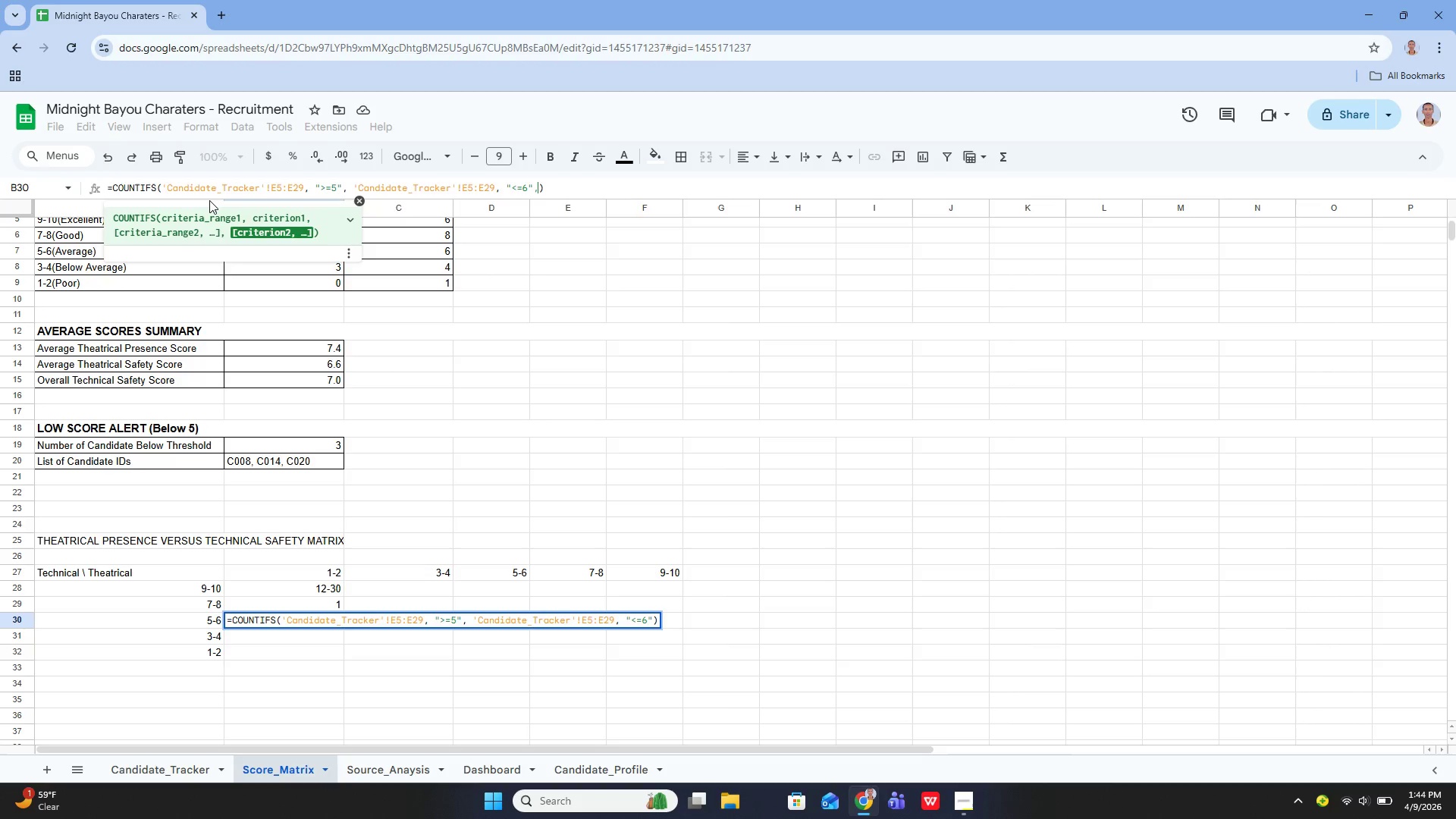 
key(Comma)
 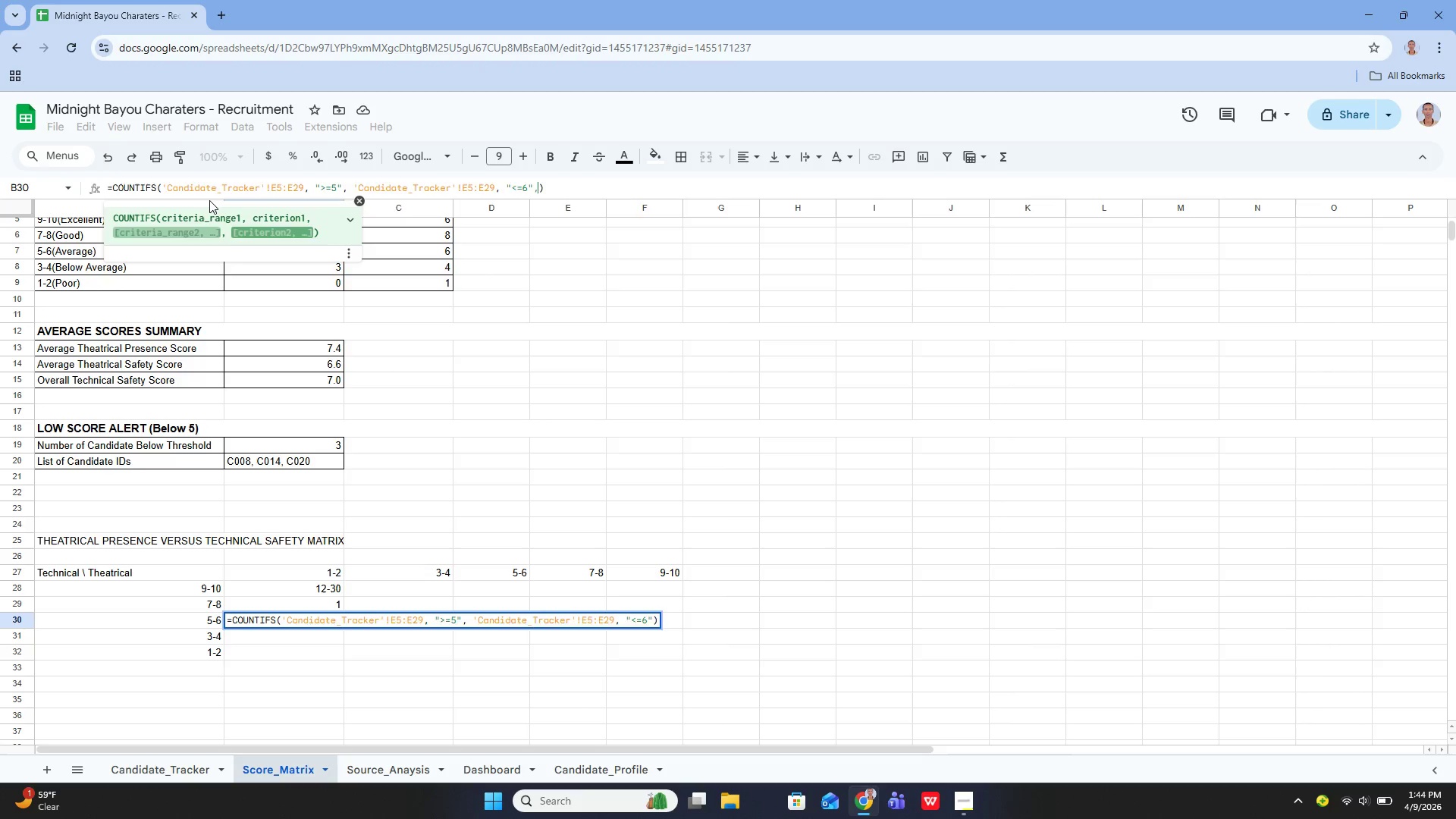 
key(Space)
 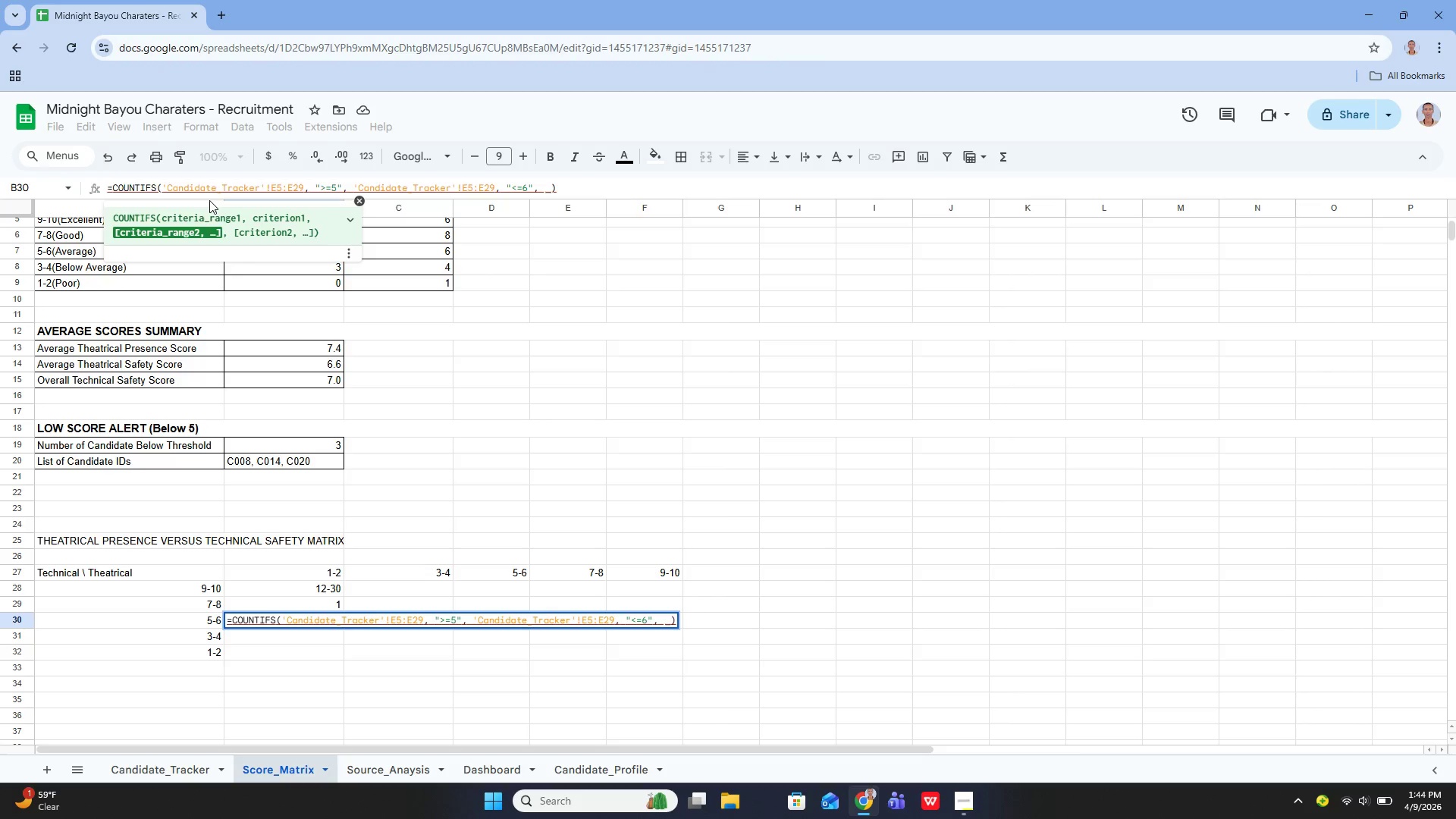 
key(Quote)
 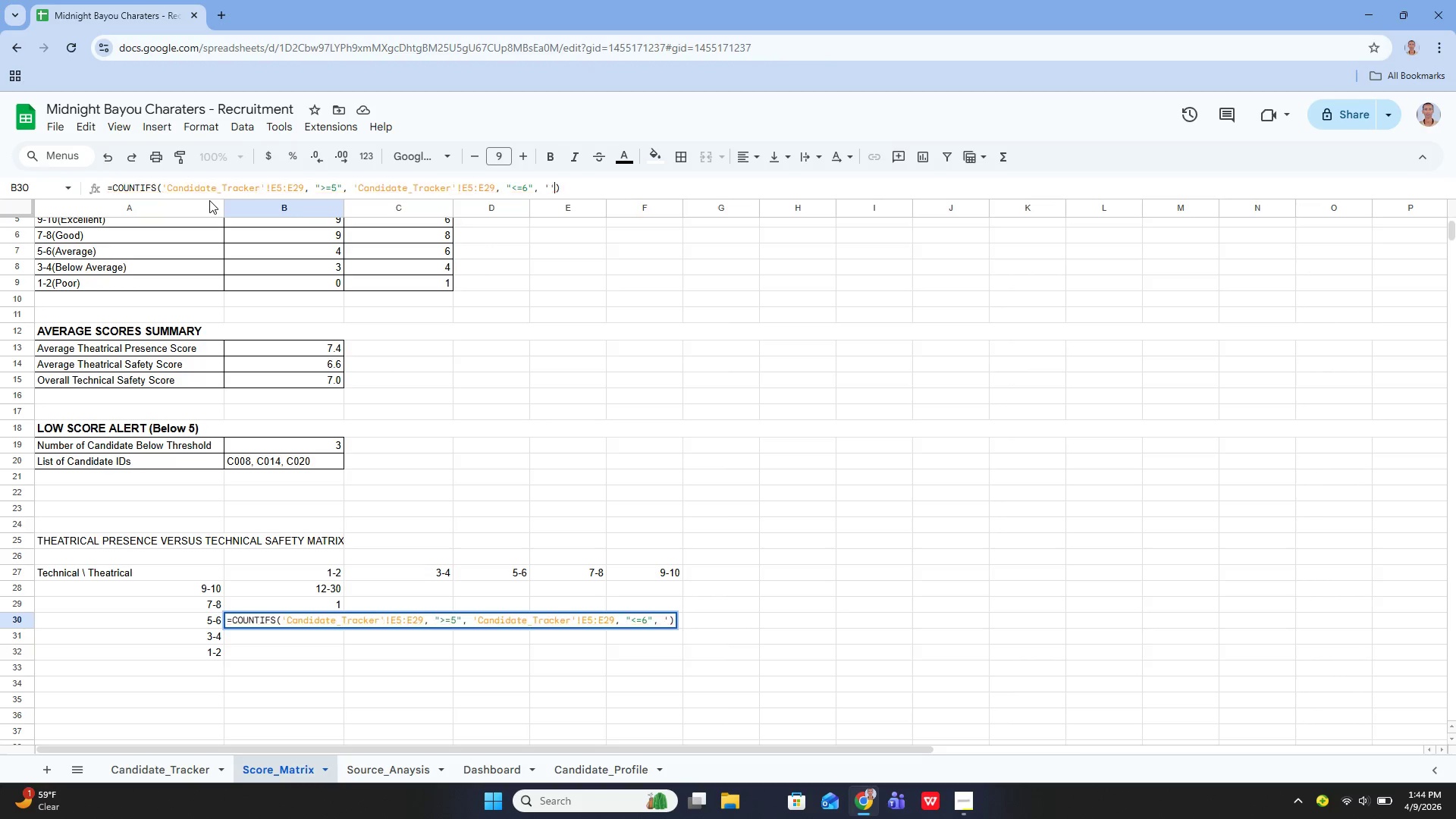 
key(Quote)
 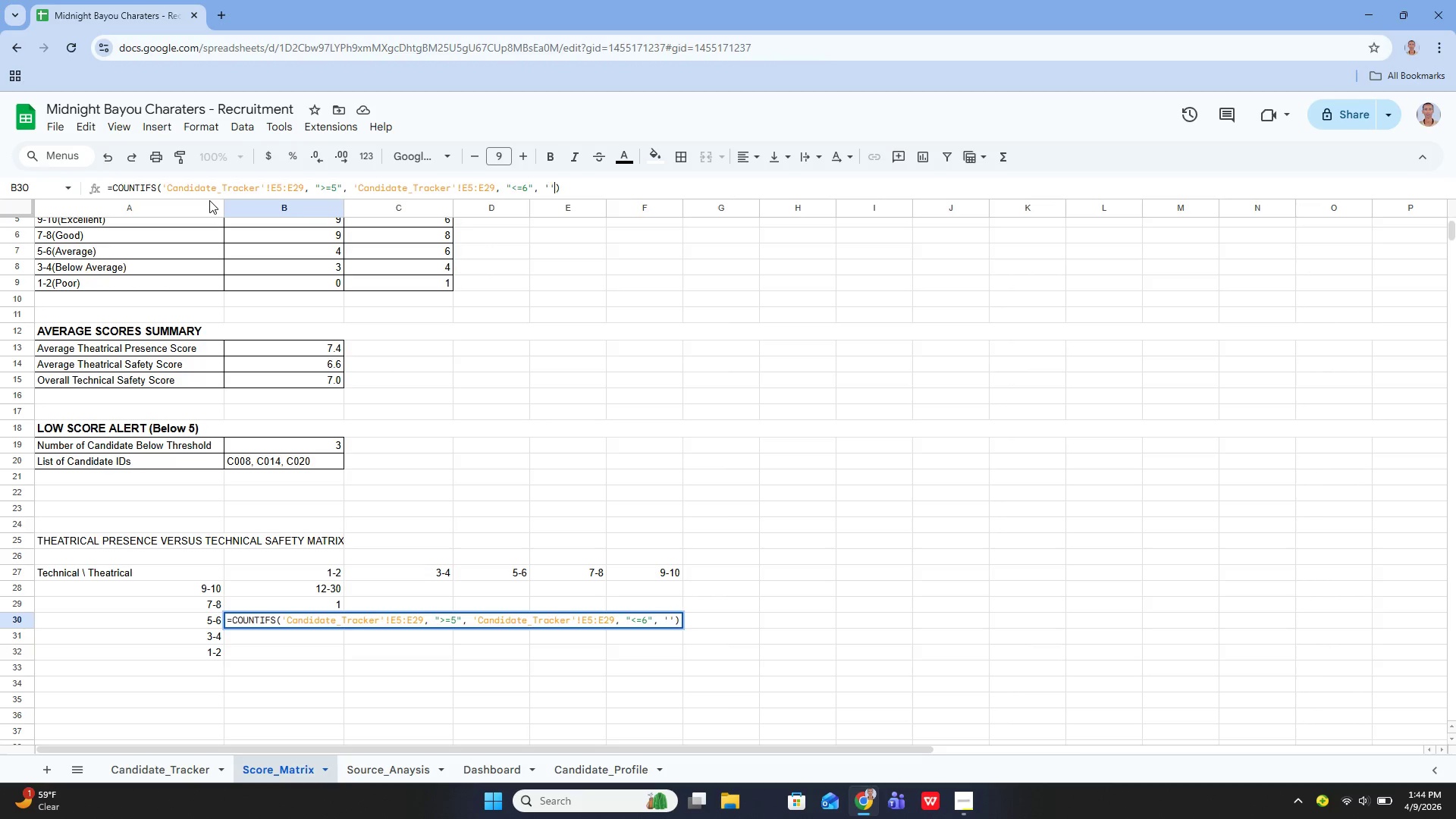 
key(ArrowLeft)
 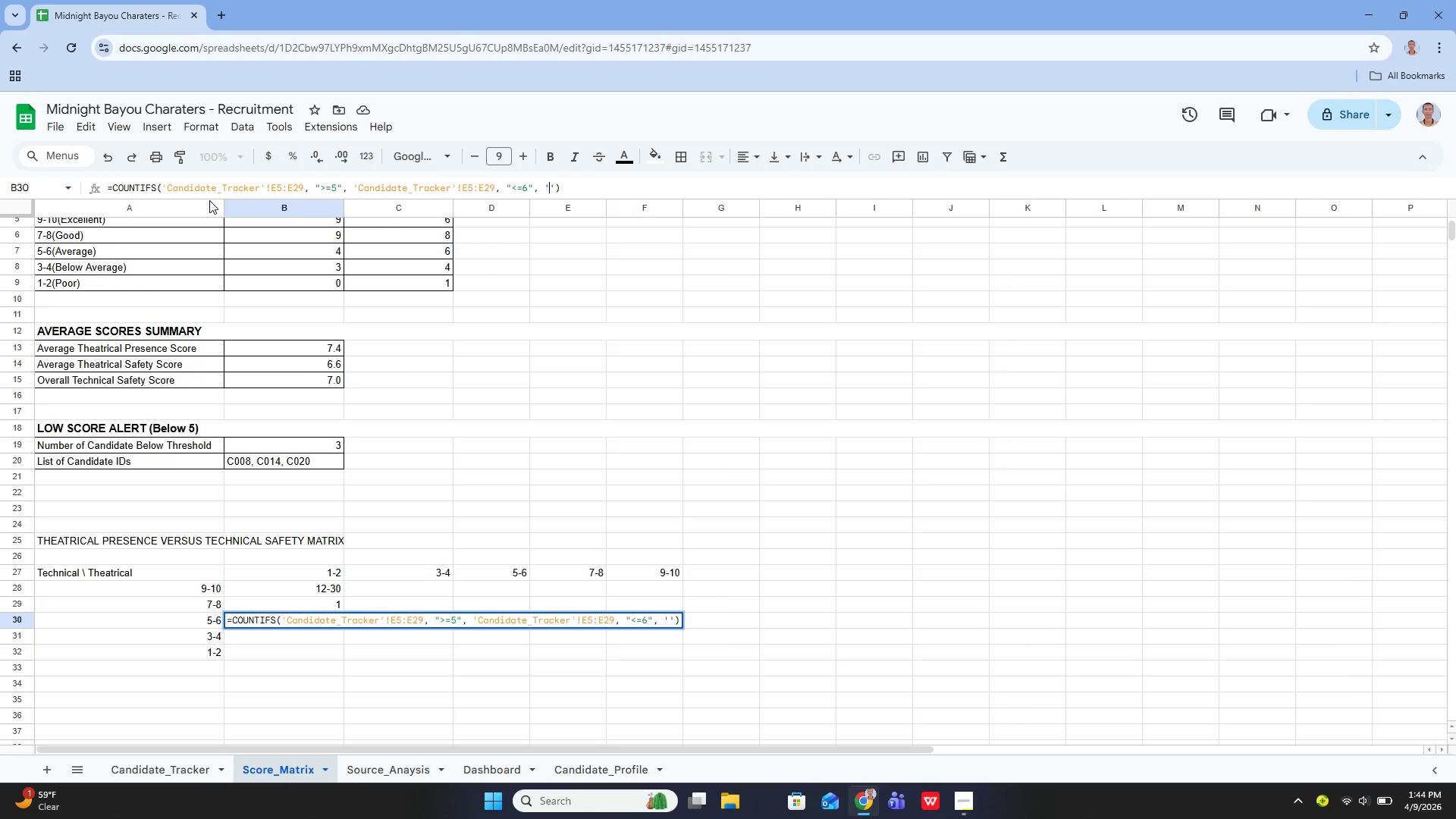 
type(Cam)
key(Backspace)
type(ndidate_Tracker)
 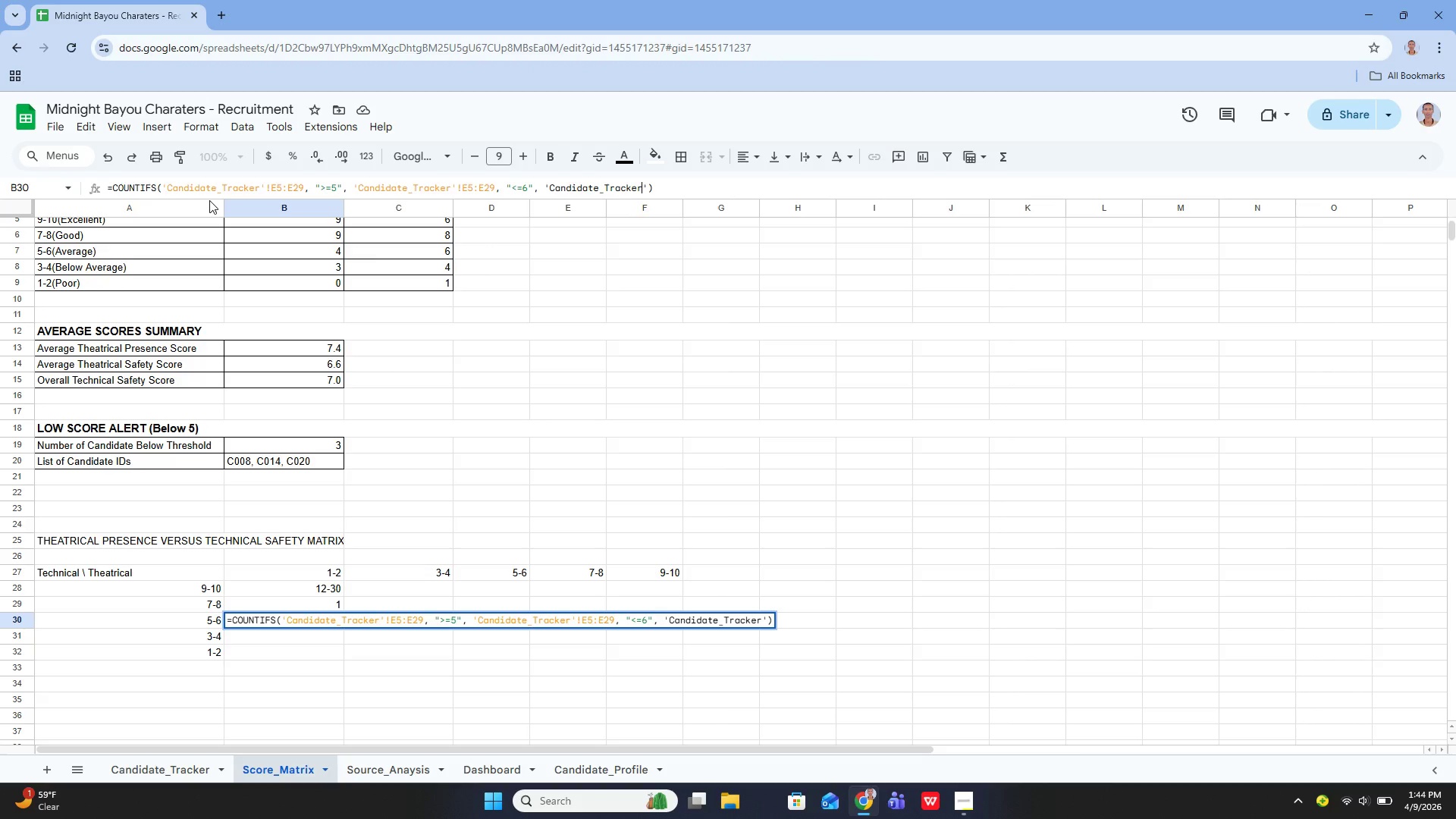 
key(ArrowRight)
 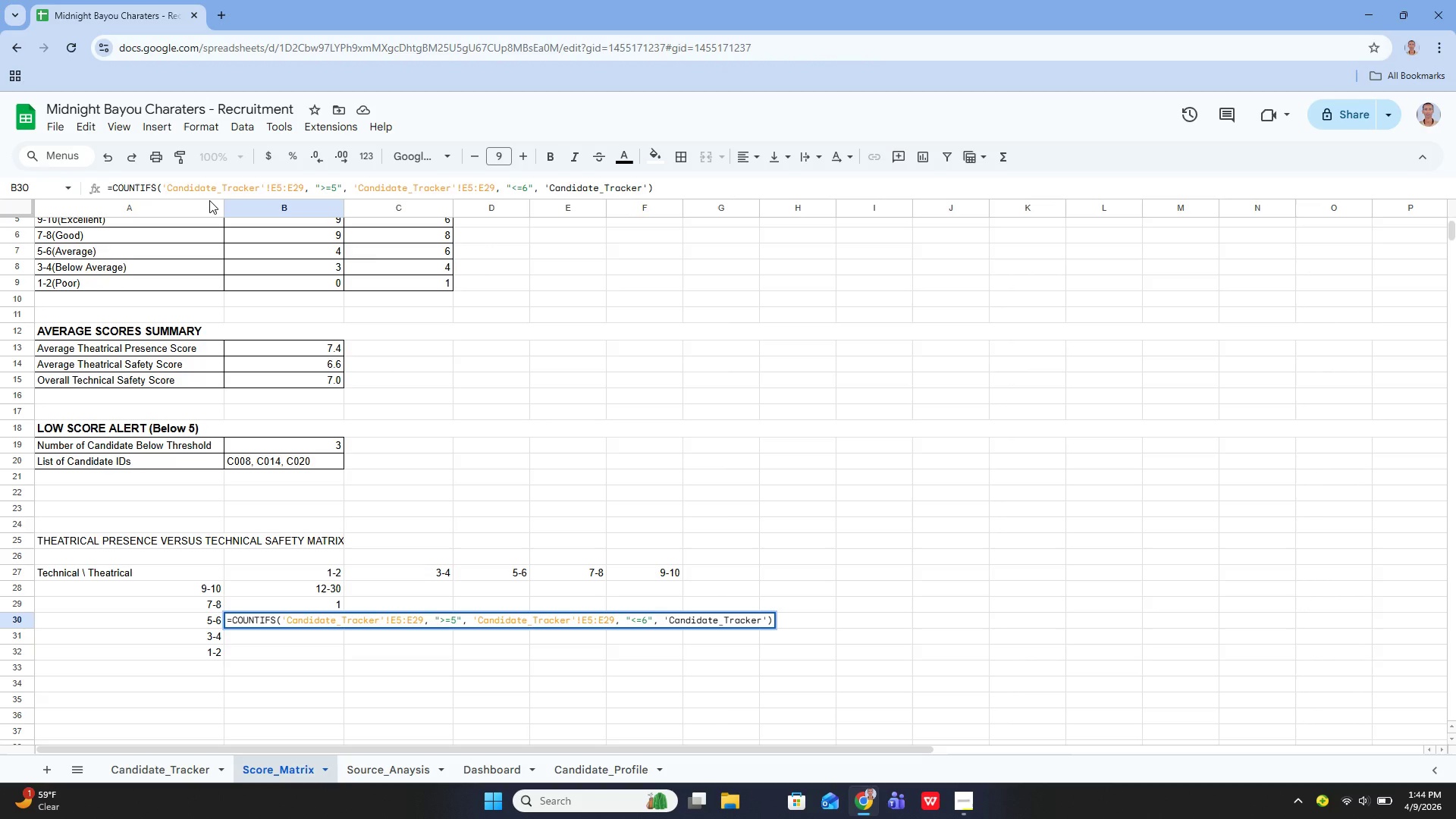 
key(Shift+ShiftLeft)
 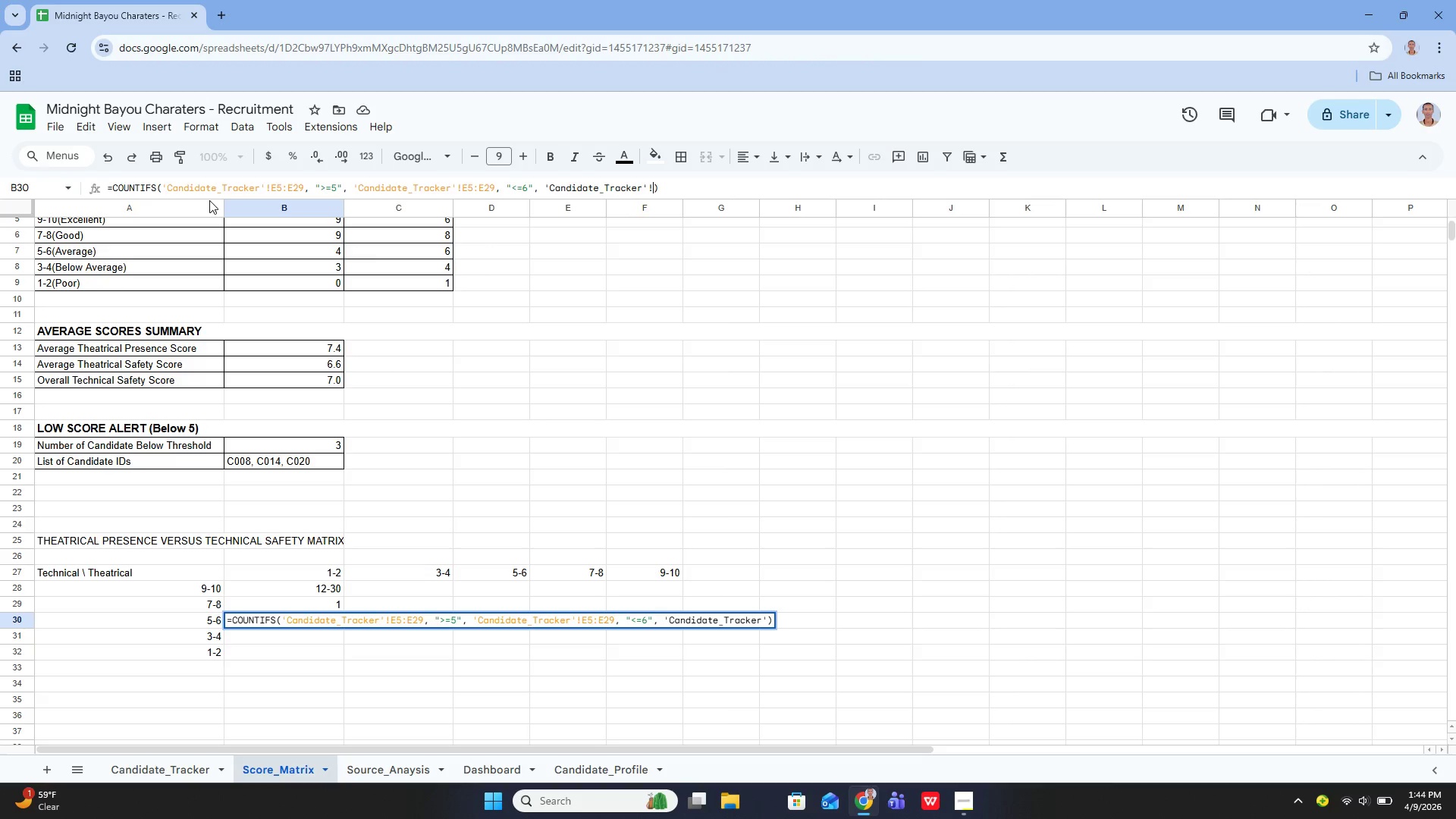 
key(Shift+1)
 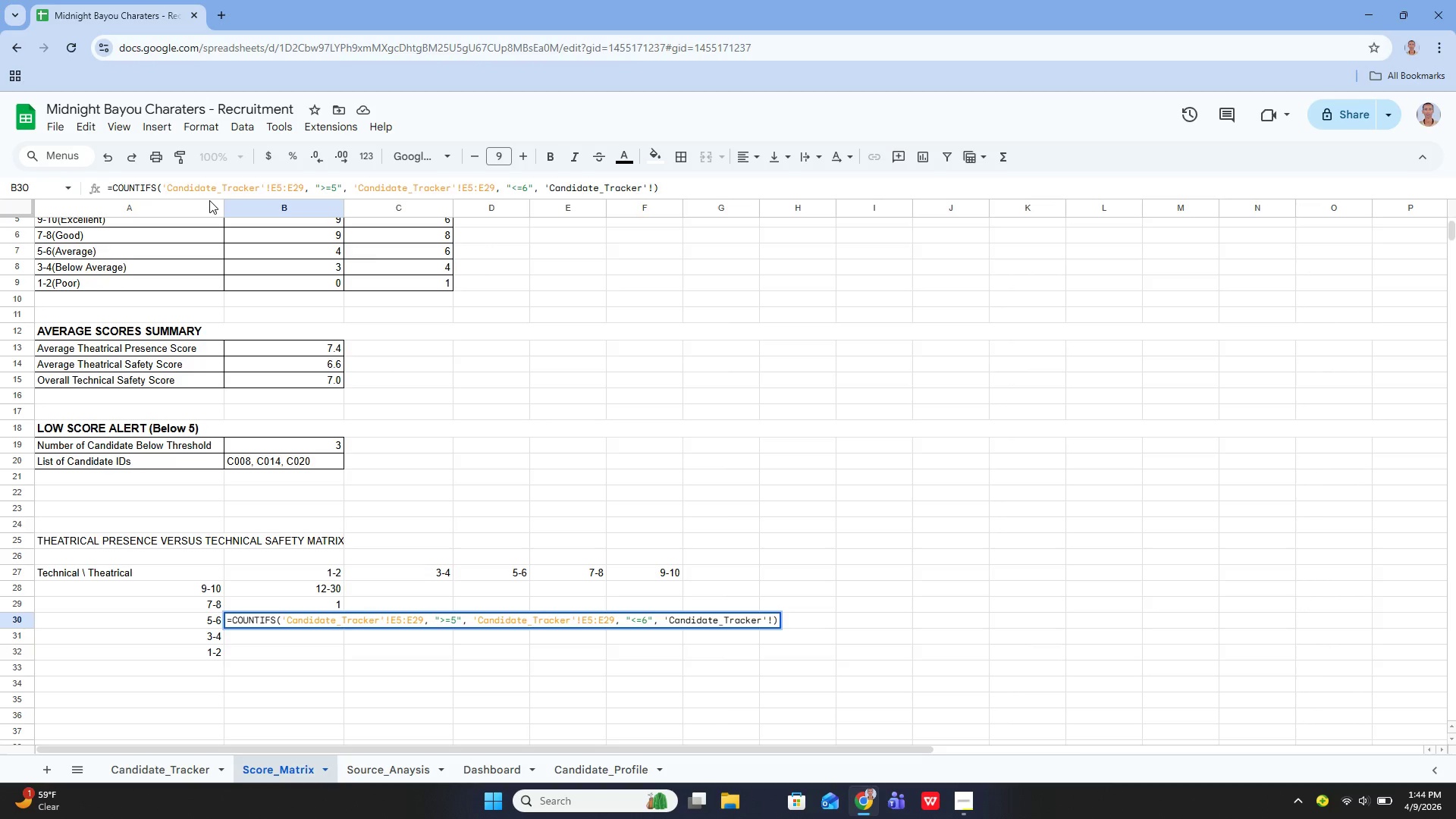 
wait(5.66)
 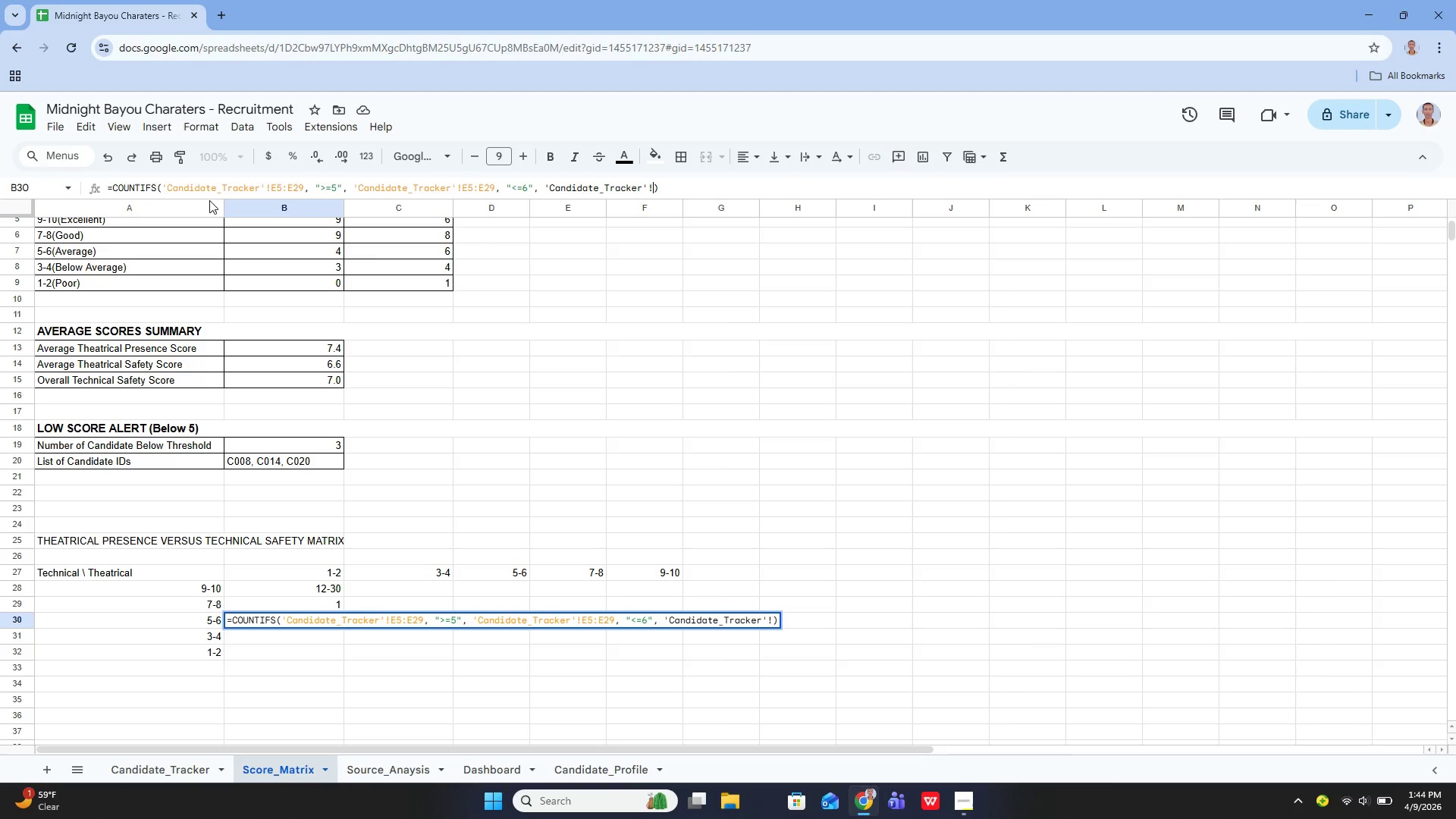 
type(F5:F29, "")
 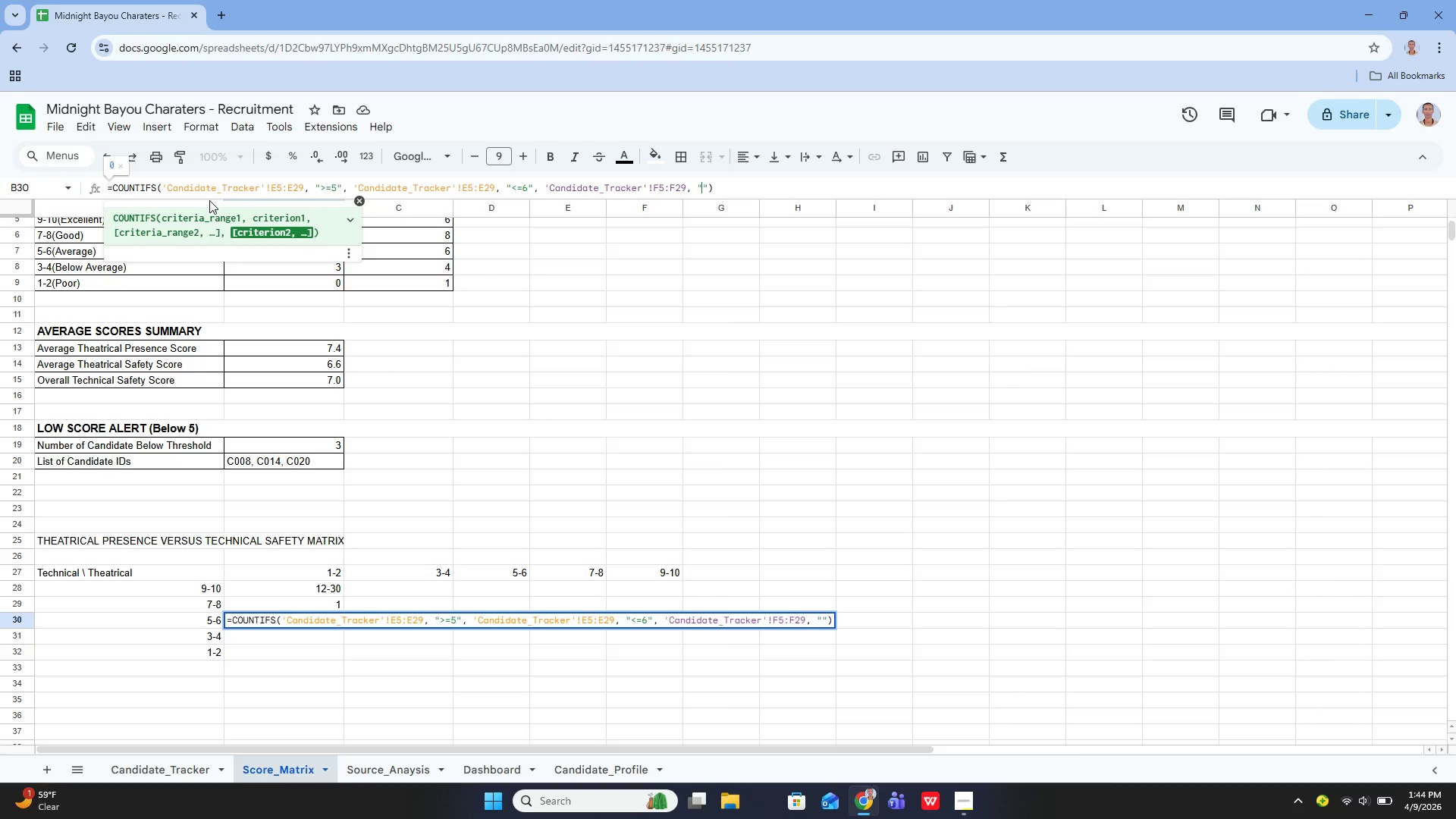 
 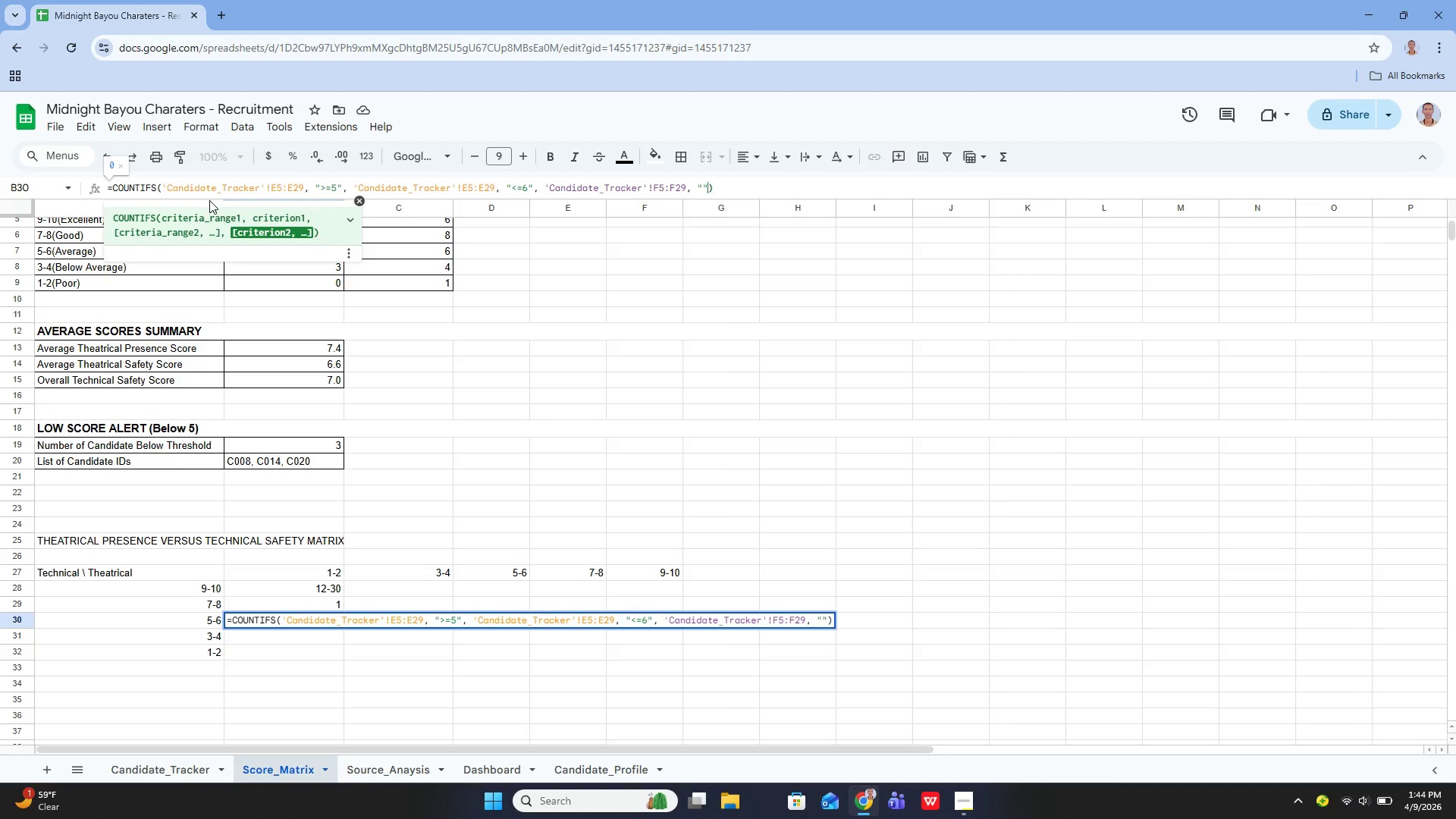 
key(ArrowLeft)
 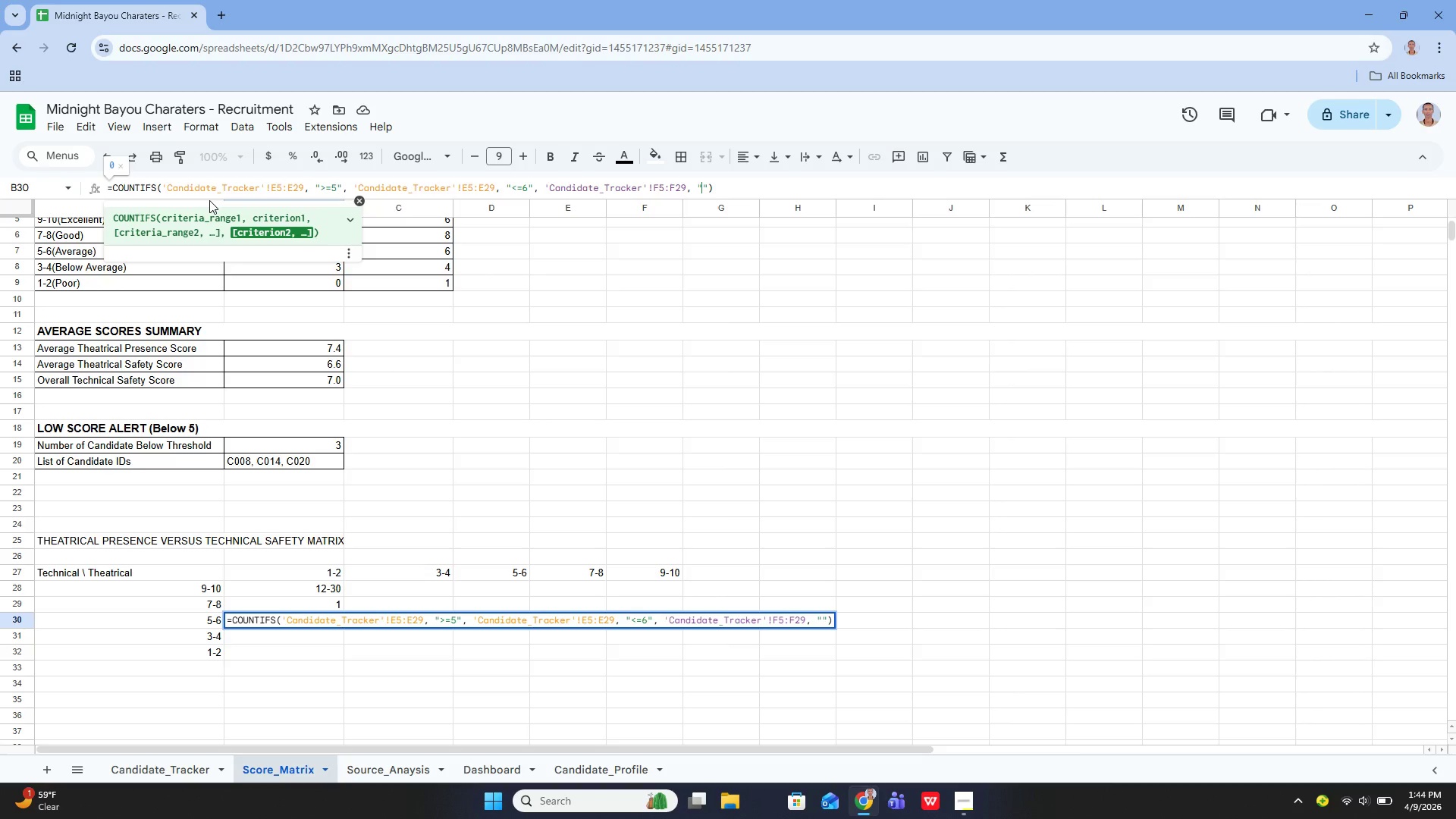 
key(Shift+Period)
 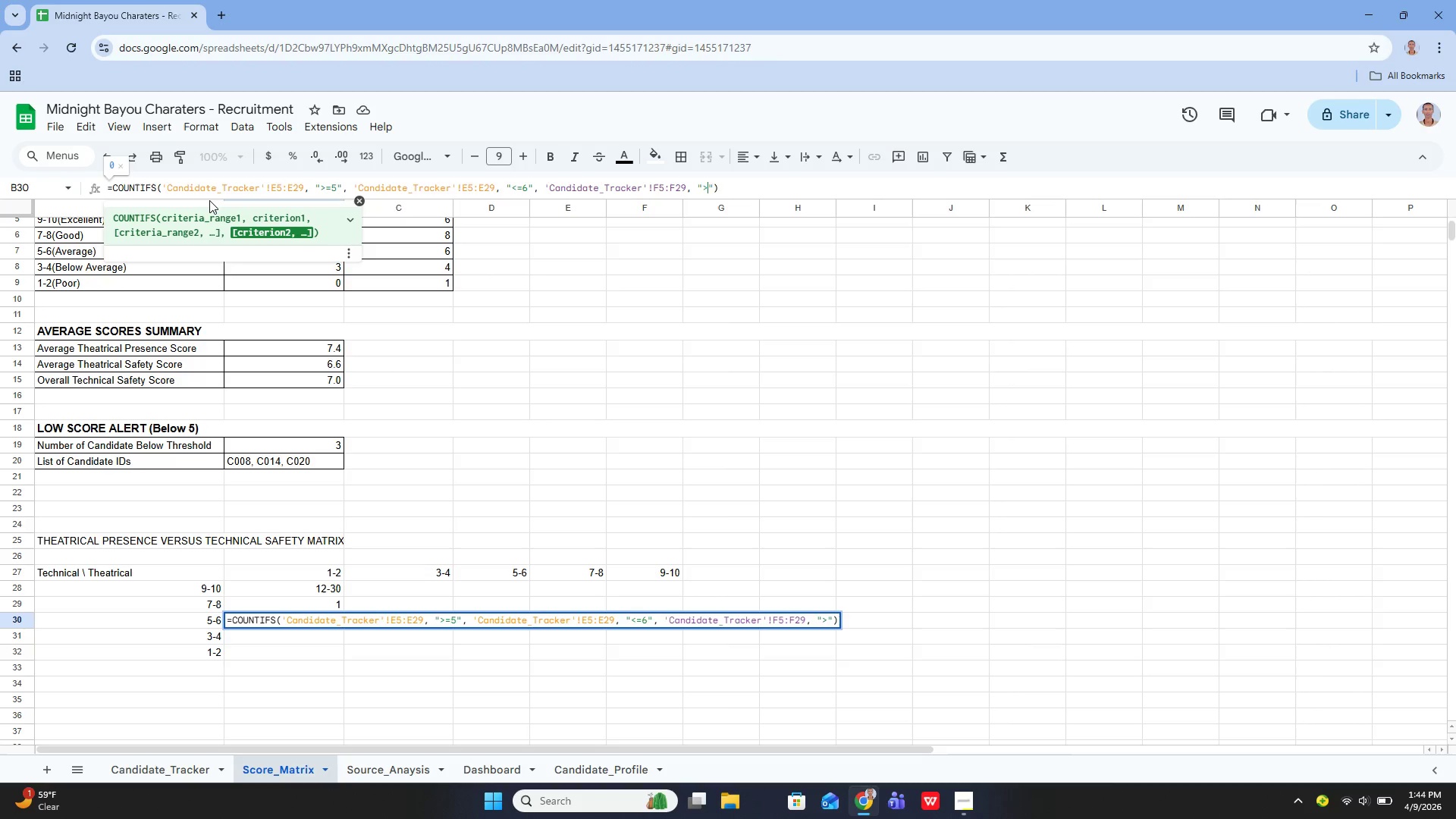 
key(Equal)
 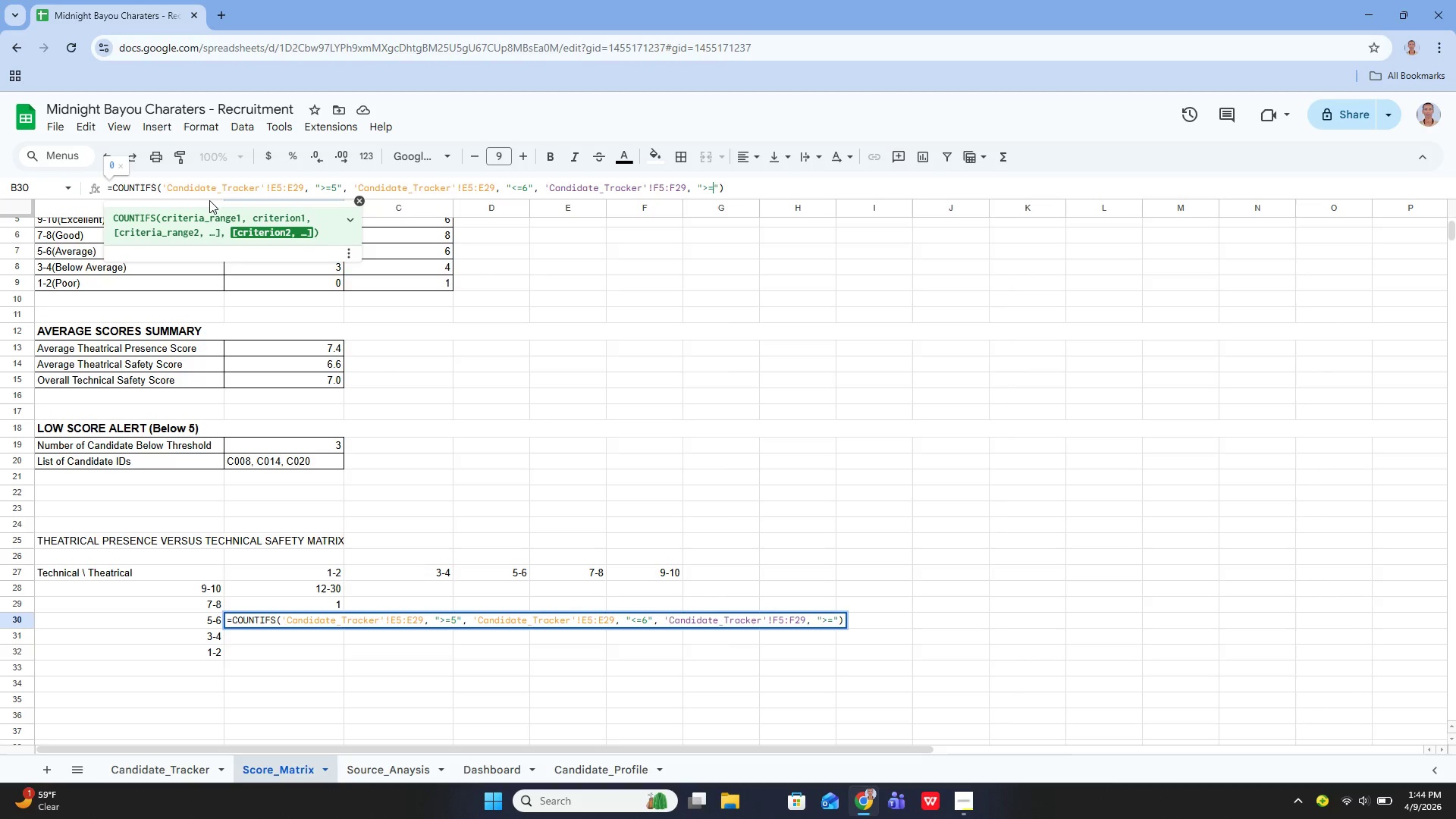 
key(9)
 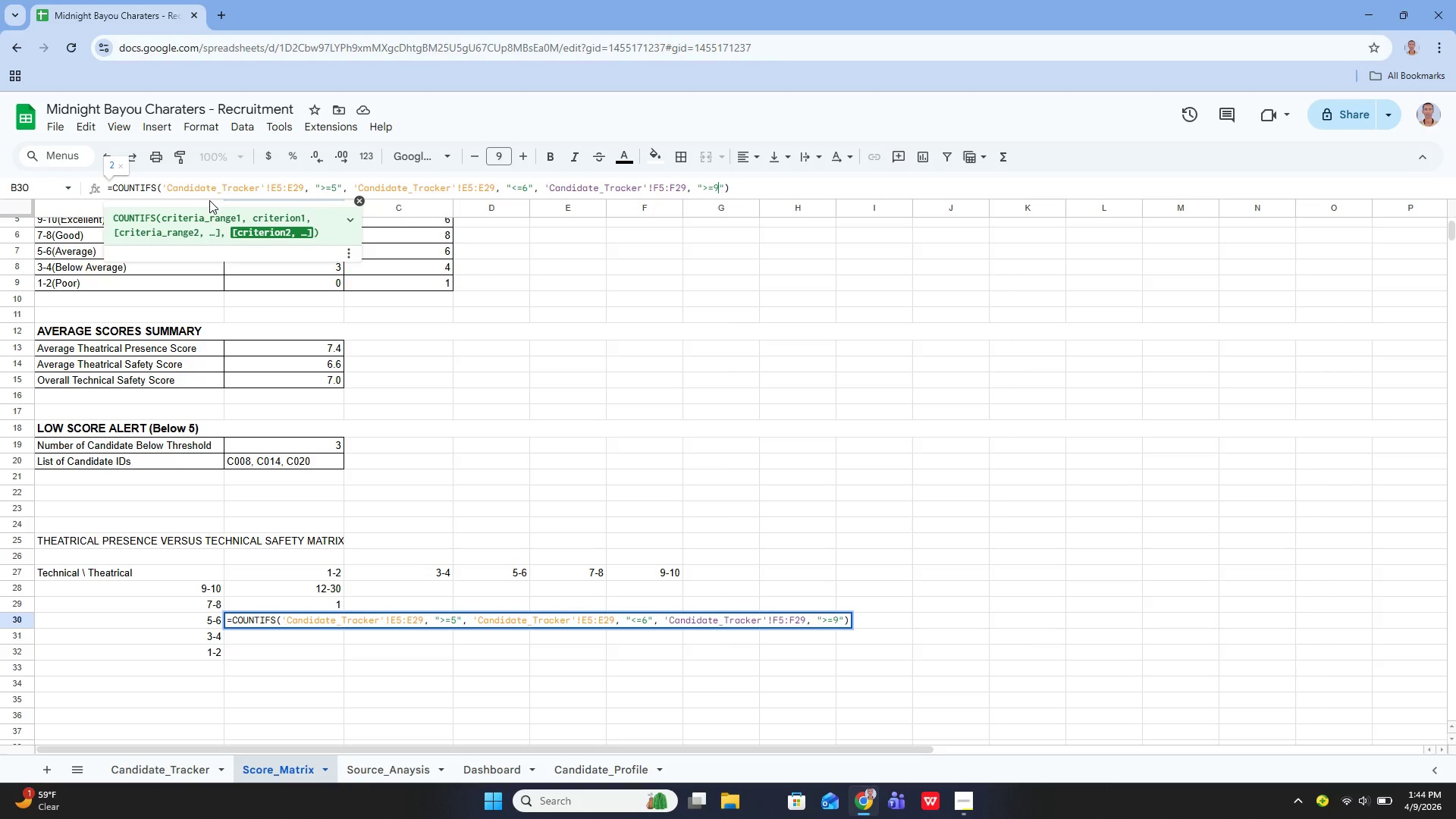 
key(ArrowRight)
 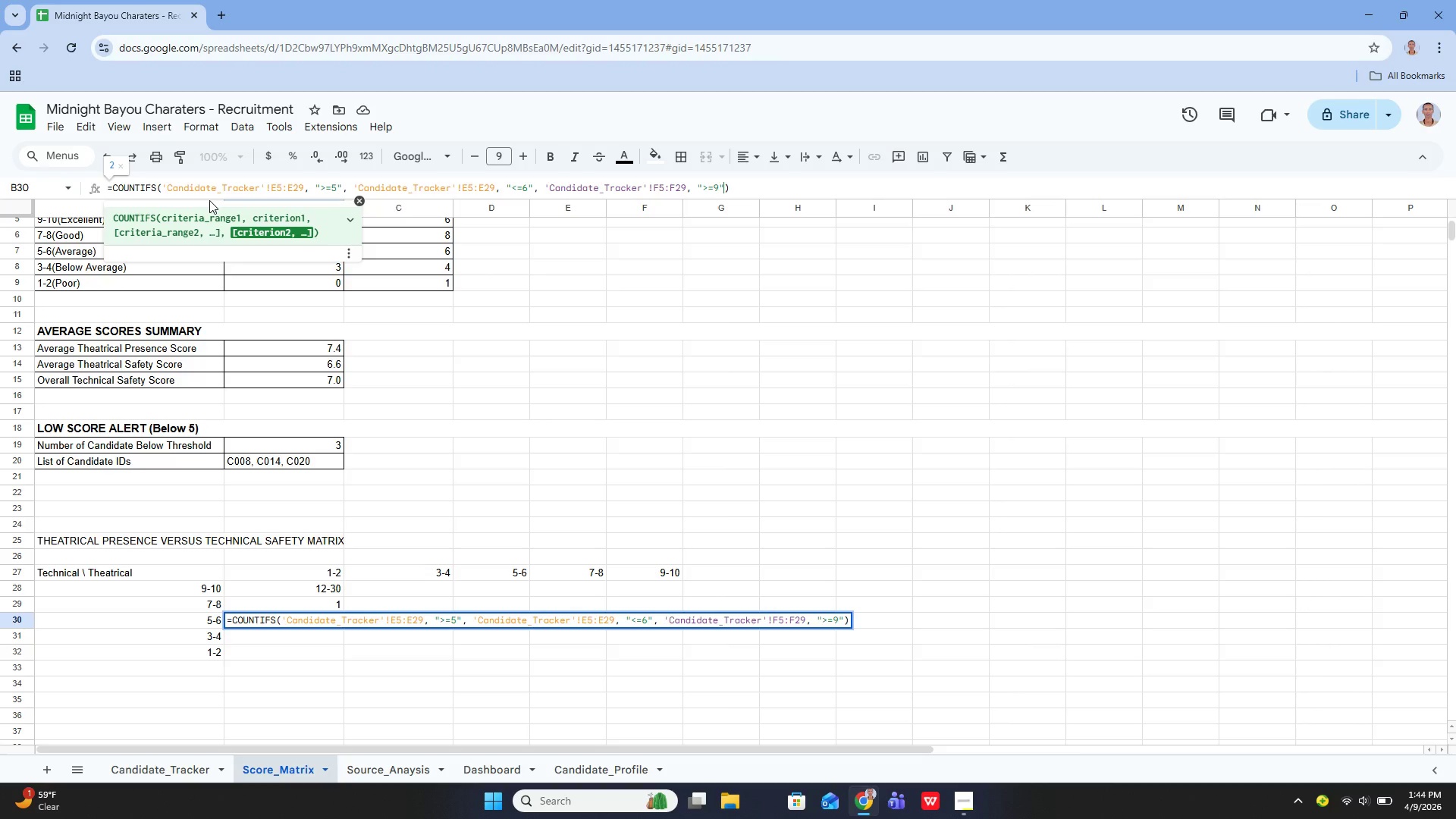 
key(Comma)
 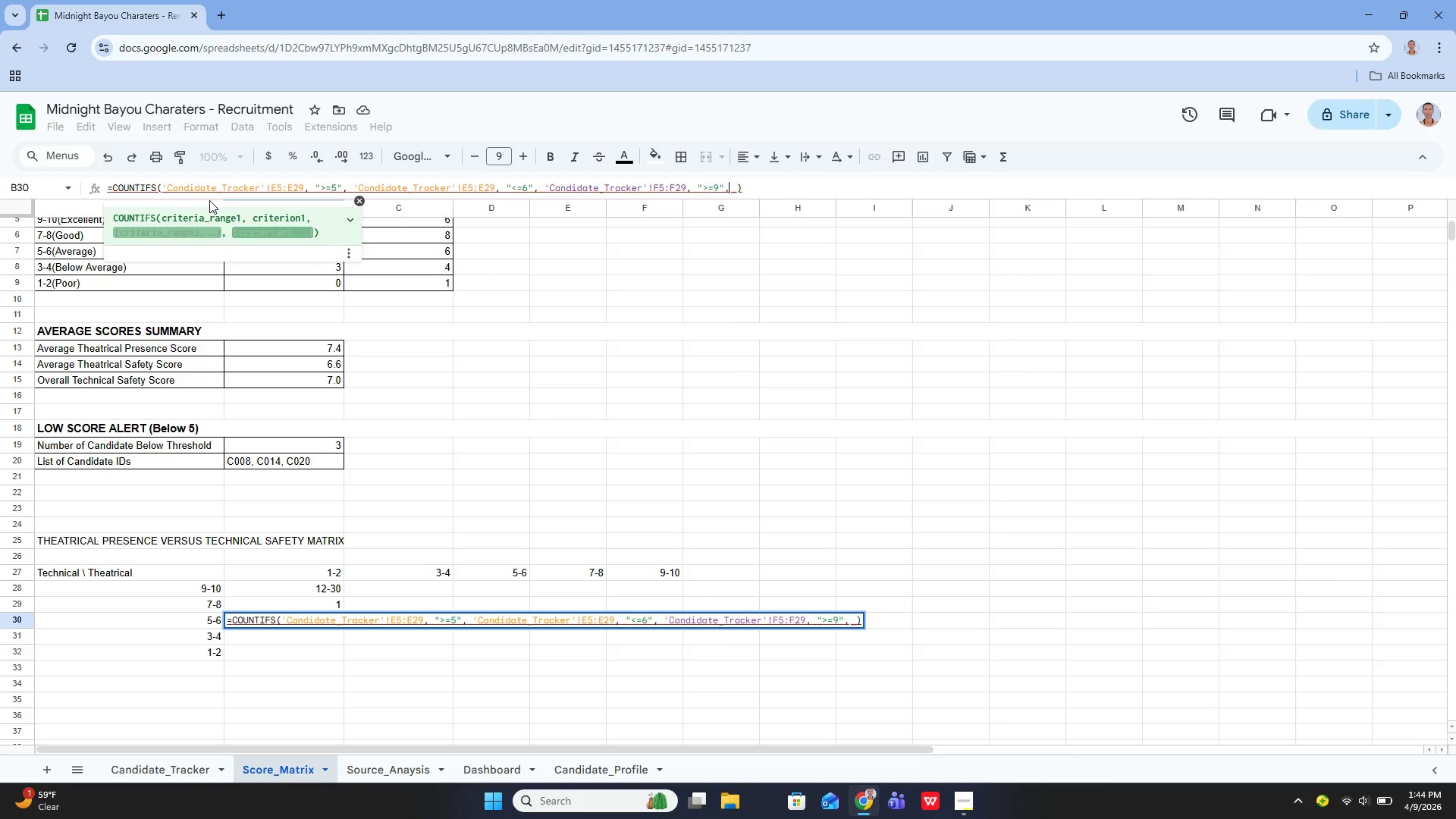 
key(Space)
 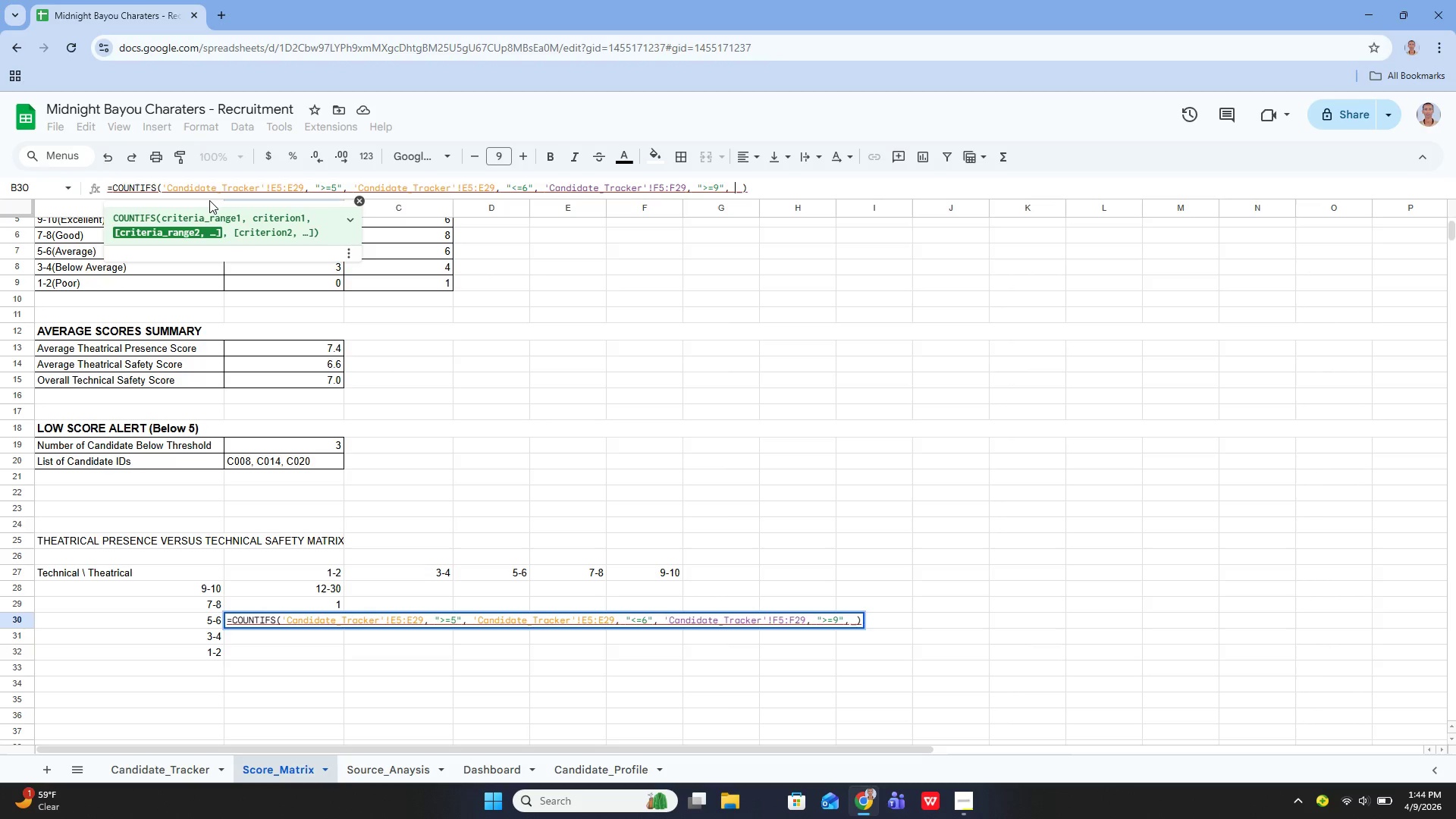 
hold_key(key=ShiftLeft, duration=0.81)
 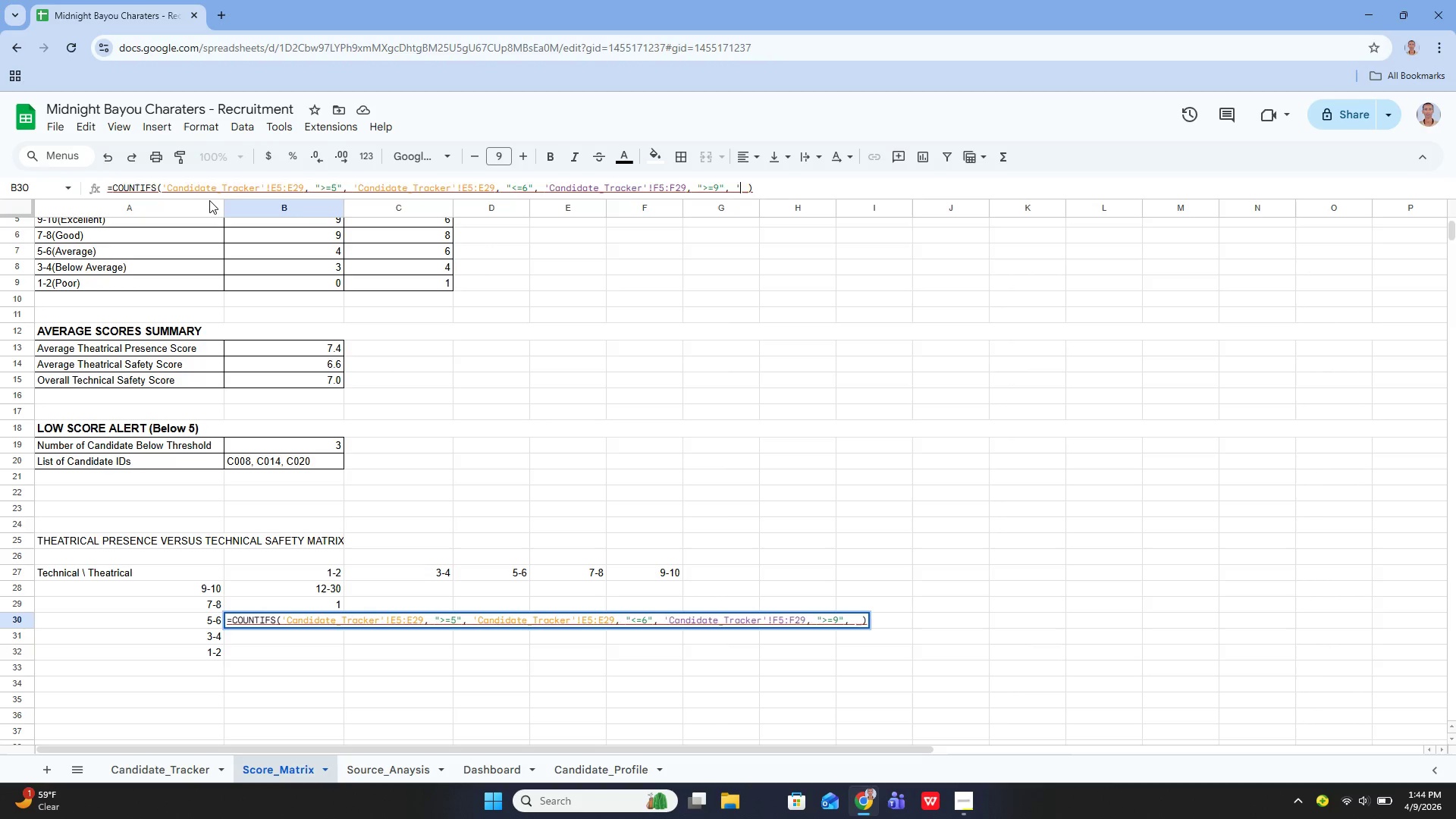 
key(Quote)
 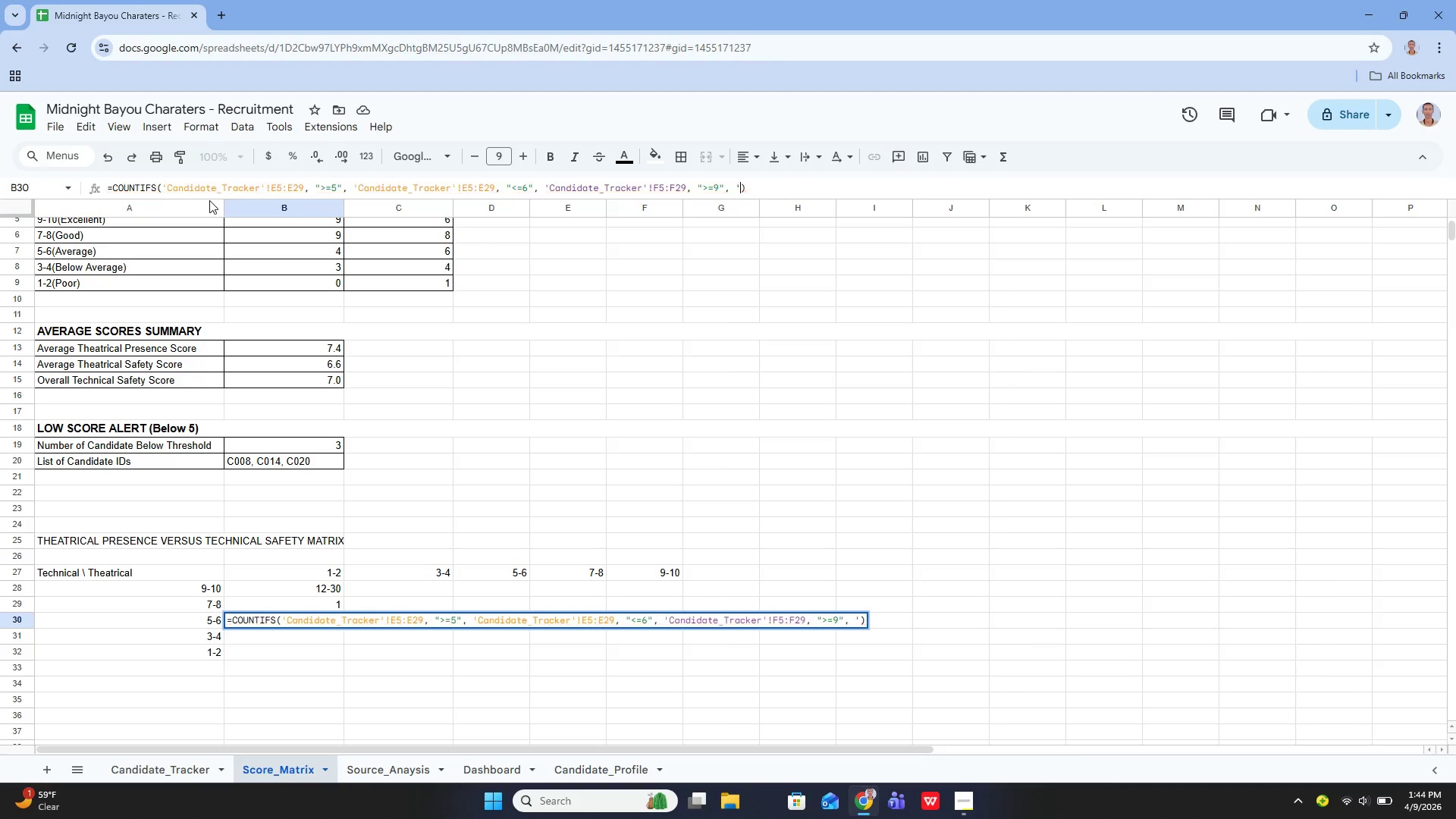 
key(Quote)
 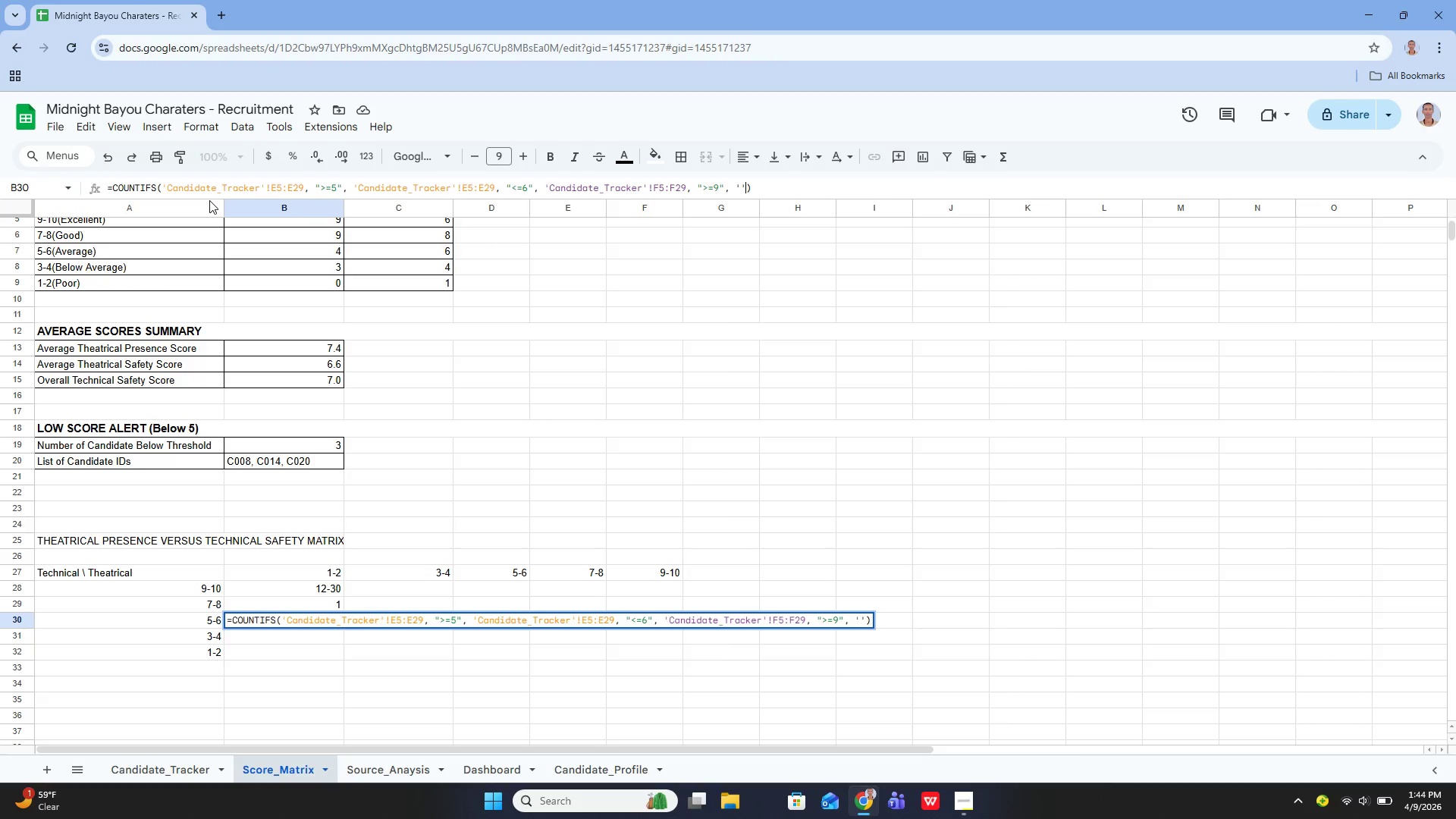 
key(ArrowLeft)
 